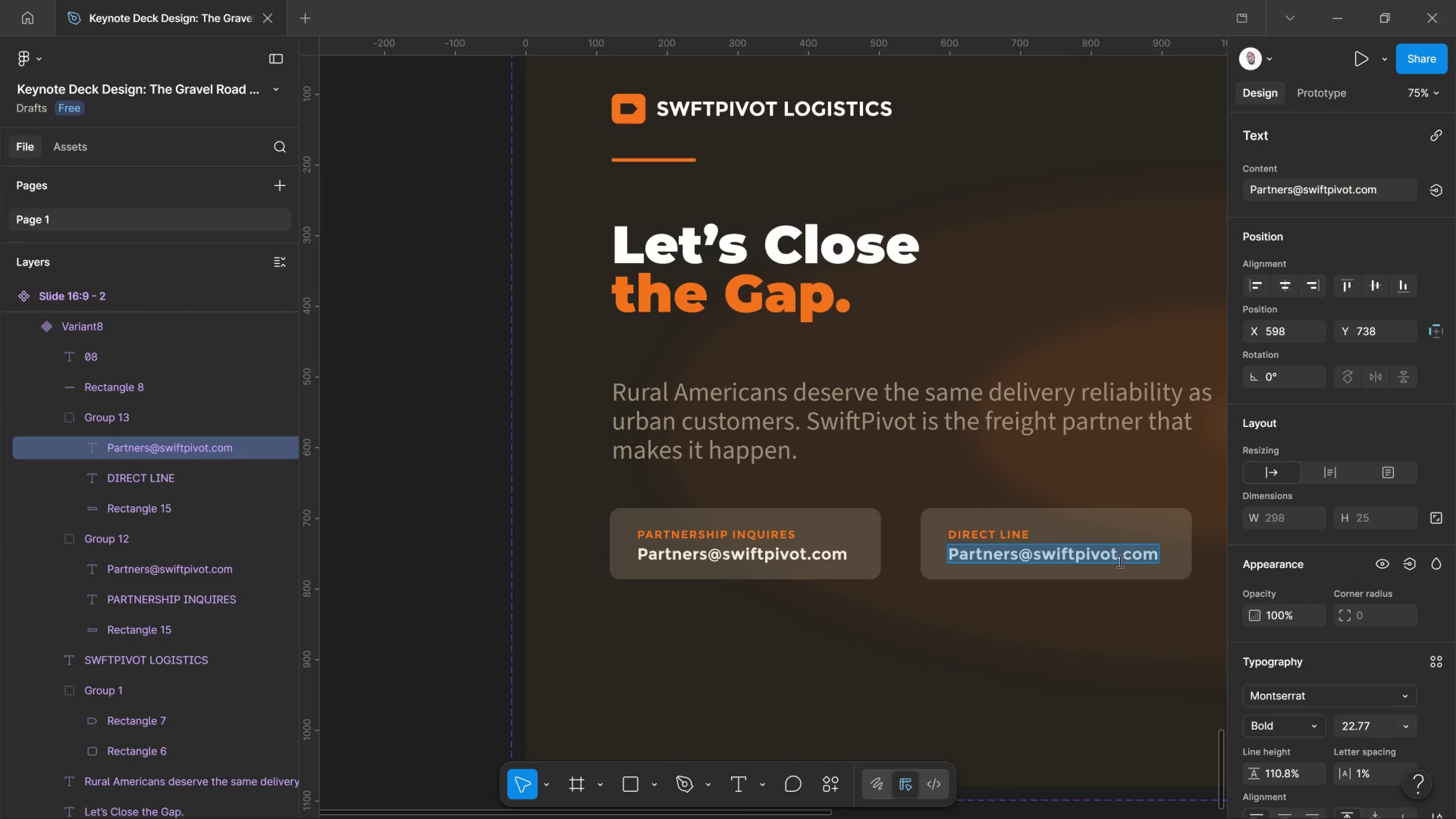 
type(1-900)
 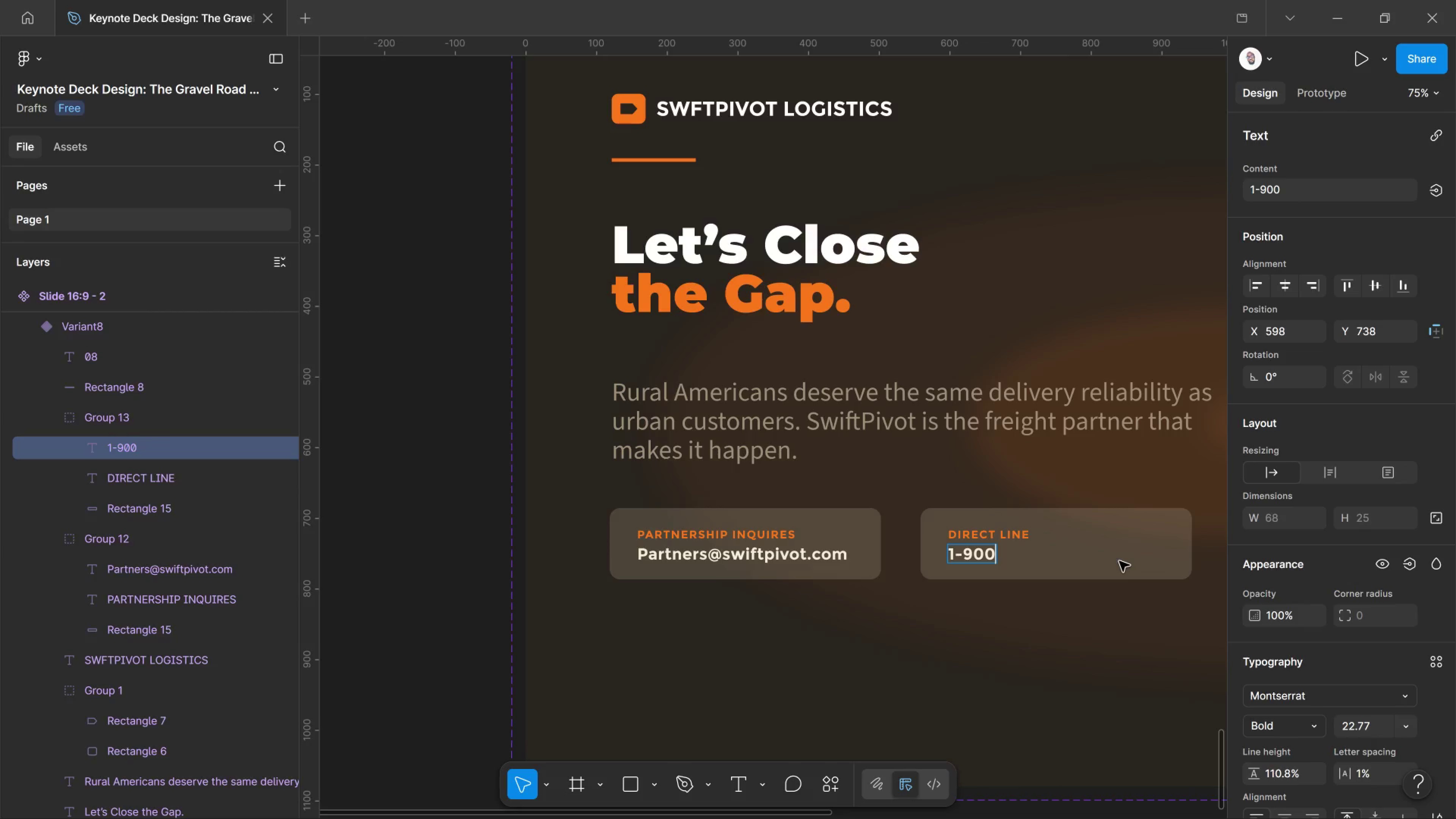 
type(-SWIFT-HA)
 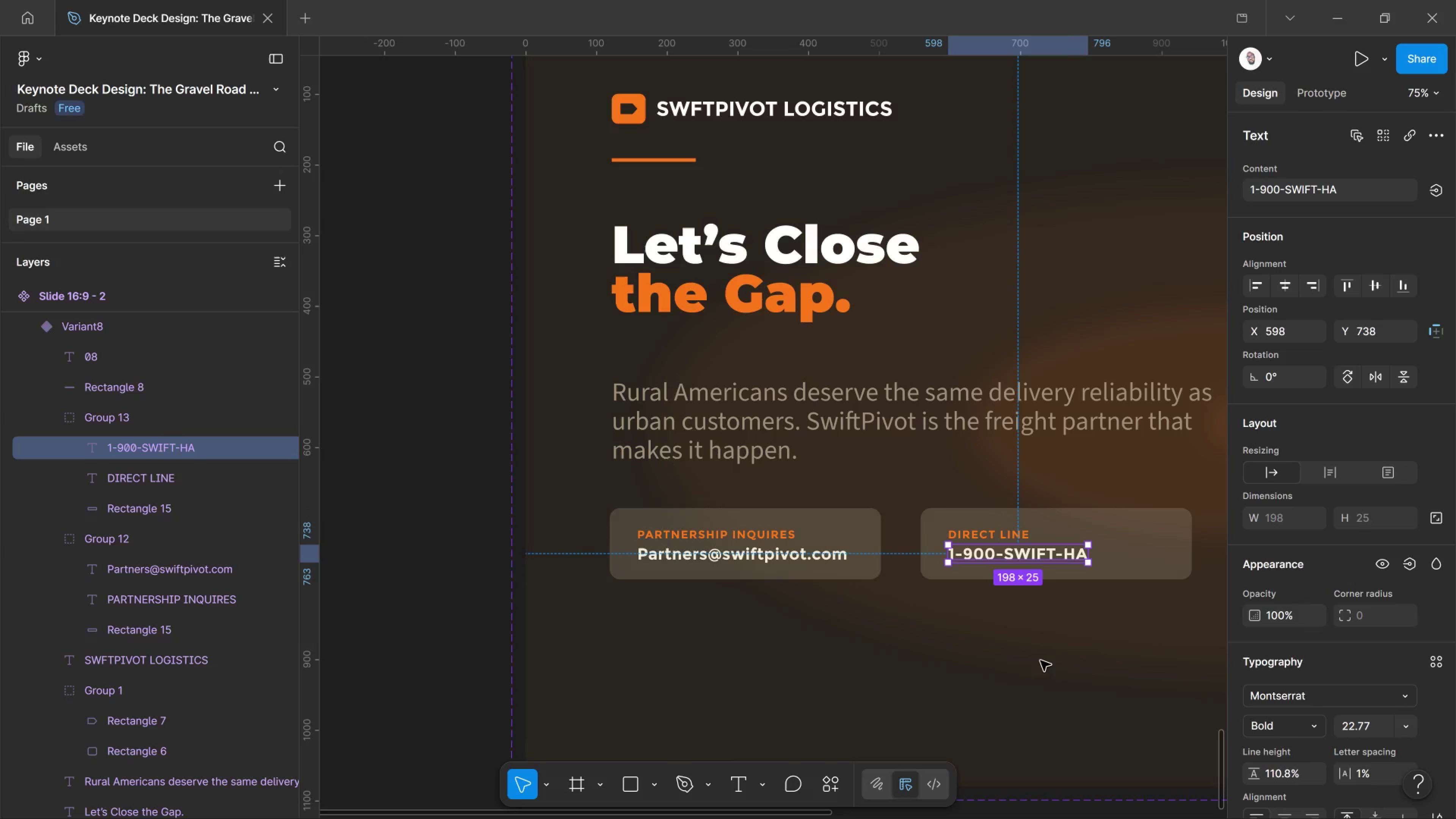 
hold_key(key=ControlLeft, duration=0.93)
 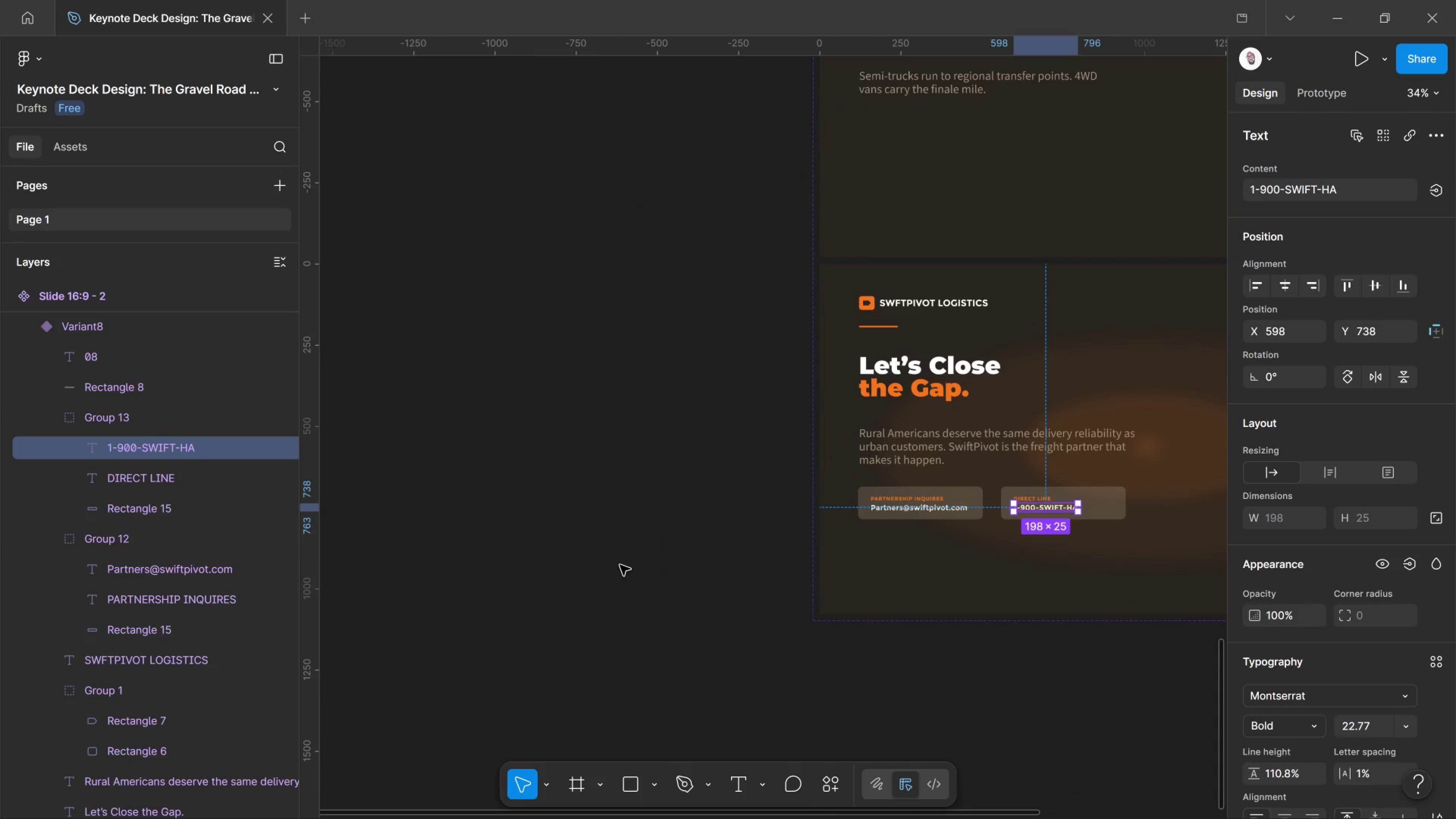 
left_click([620, 565])
 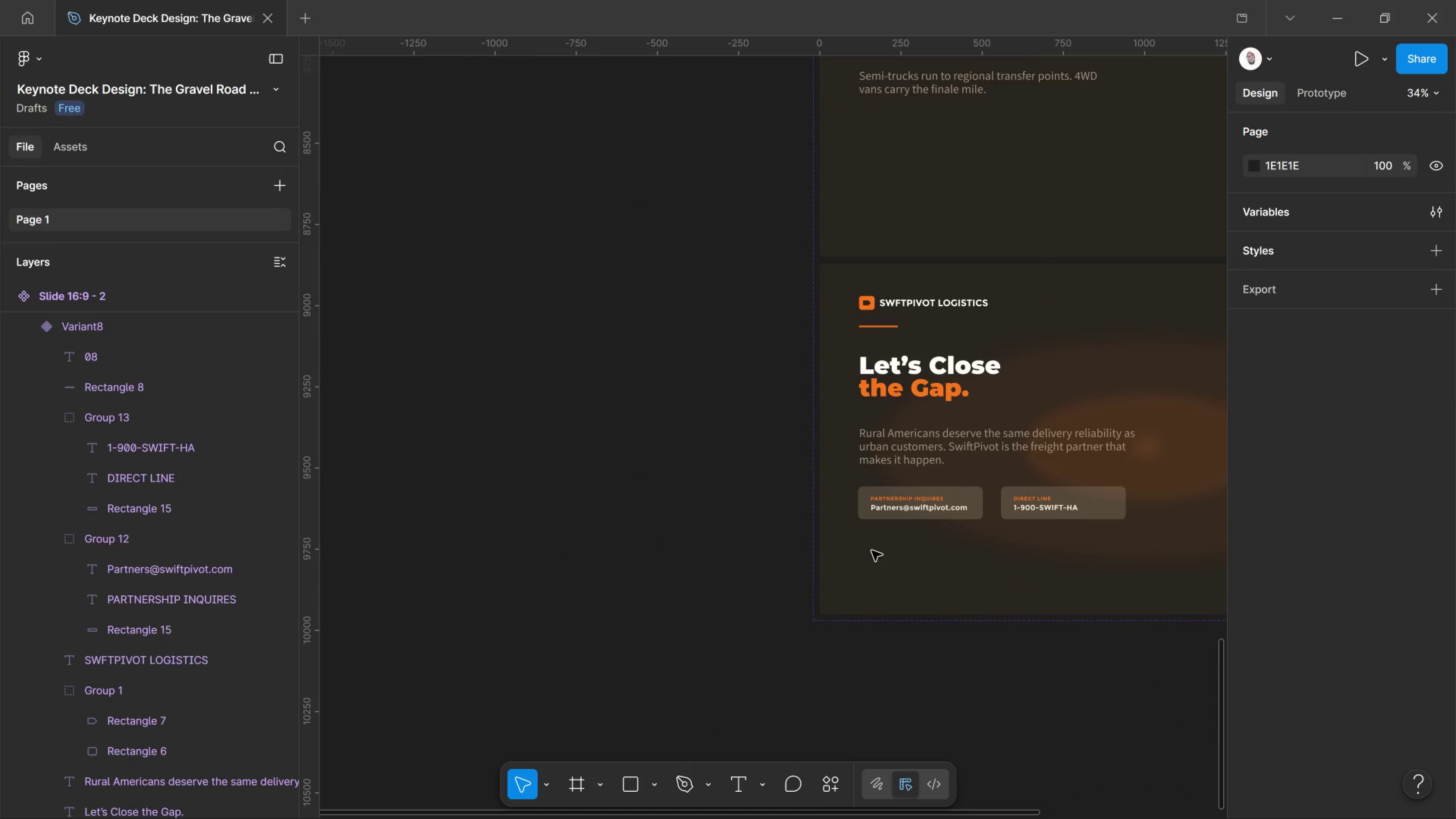 
scroll: coordinate [1072, 576], scroll_direction: down, amount: 9.0
 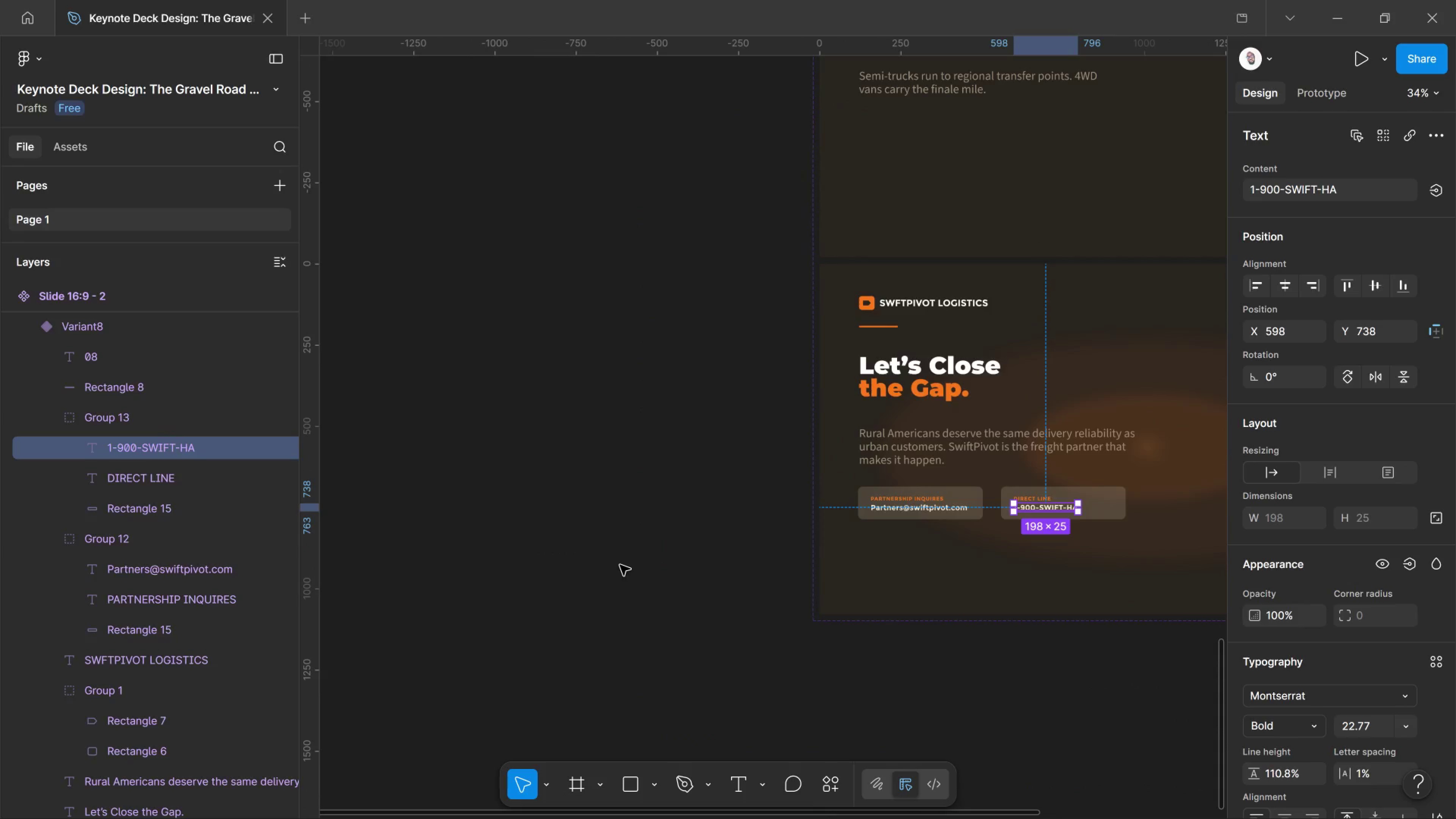 
hold_key(key=Space, duration=1.51)
 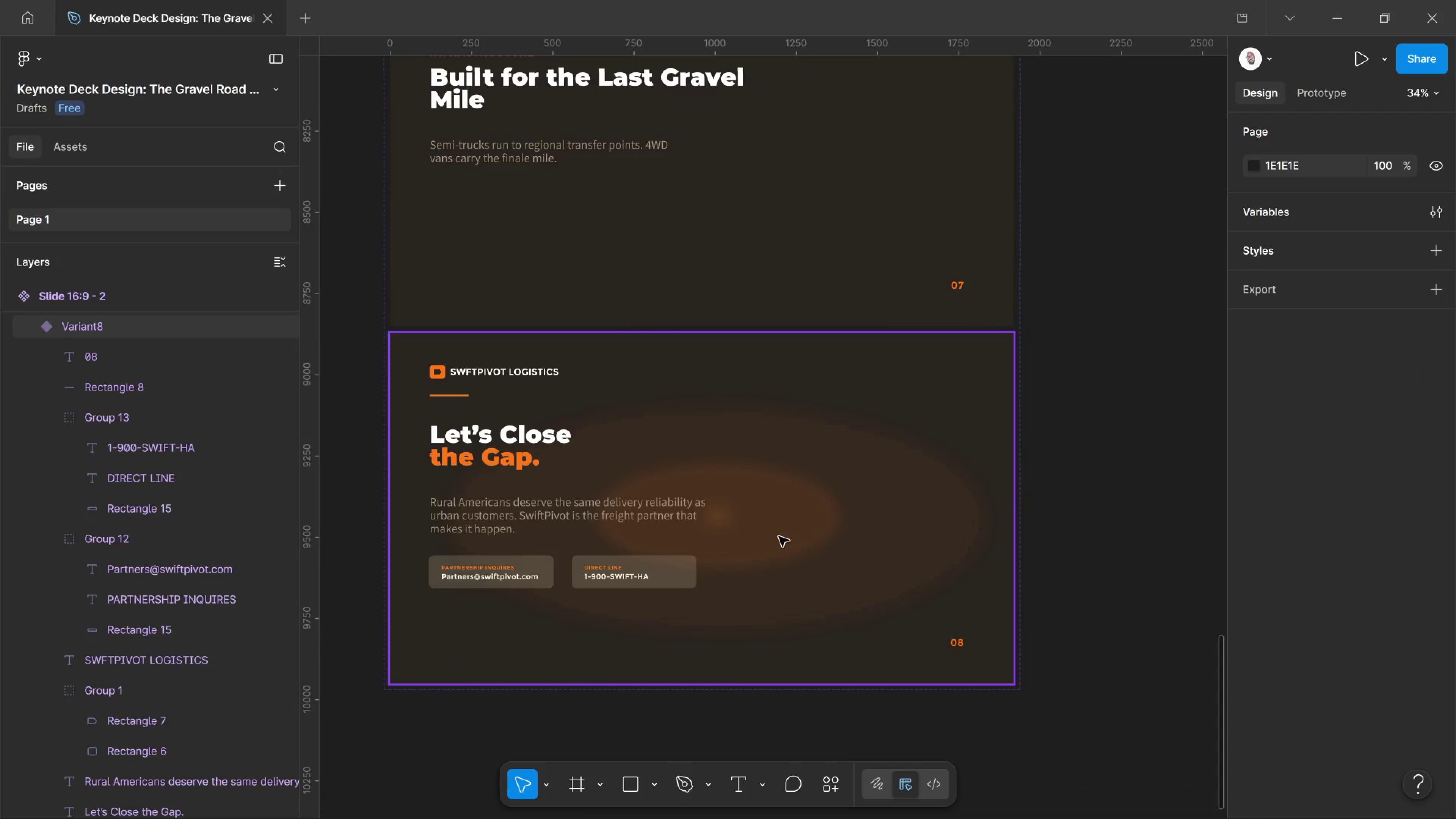 
left_click_drag(start_coordinate=[898, 520], to_coordinate=[469, 590])
 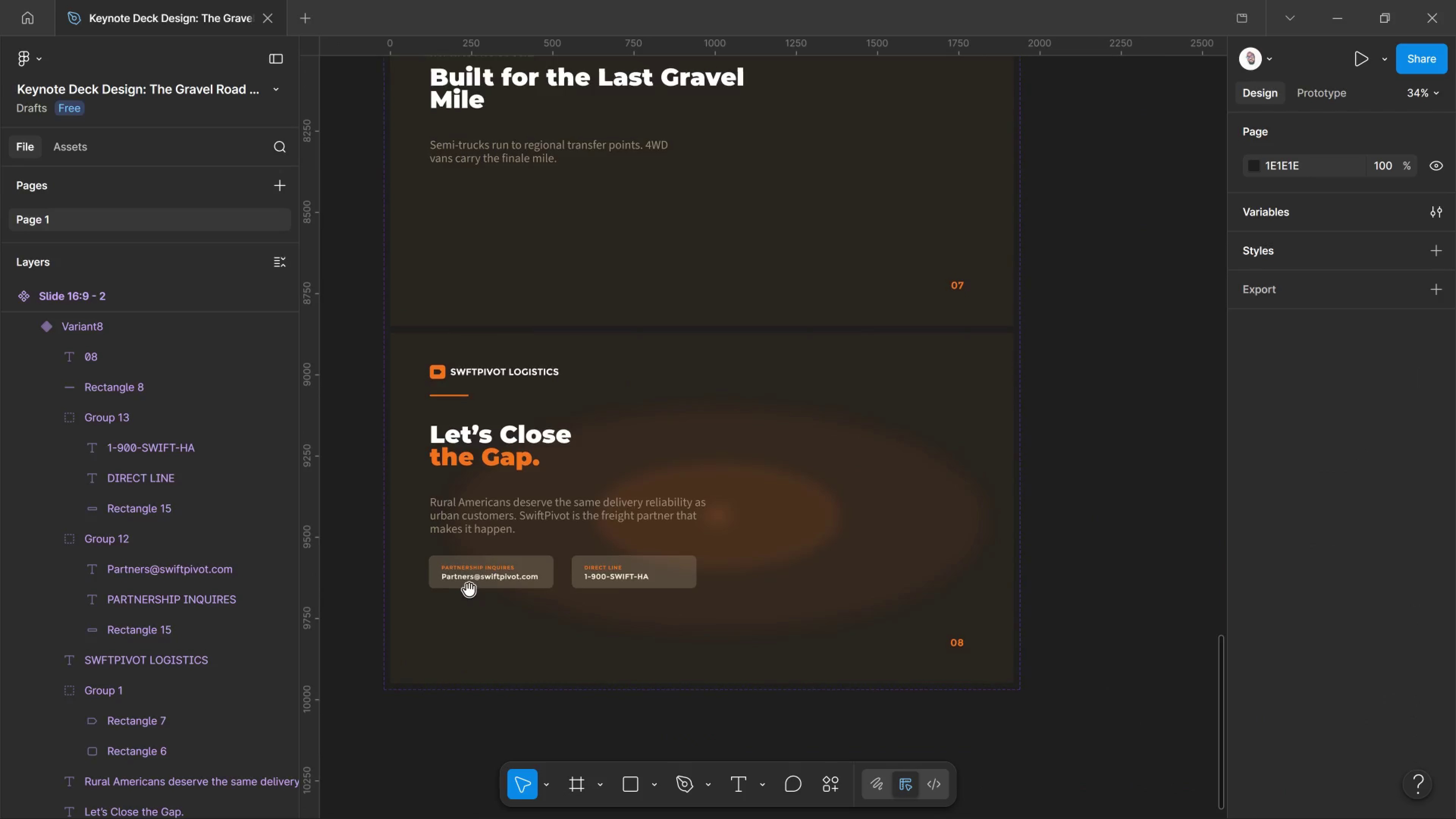 
key(Space)
 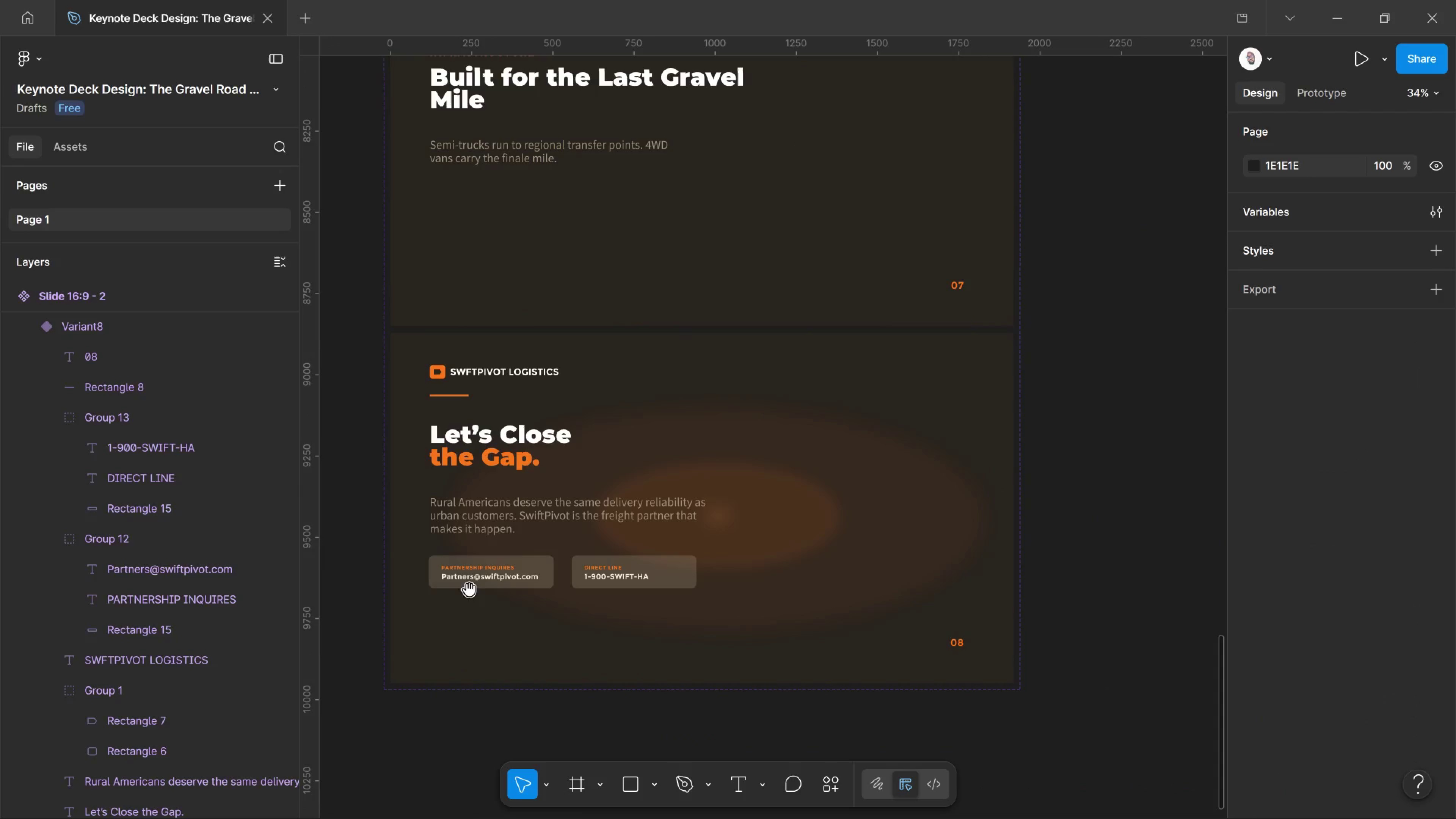 
key(Space)
 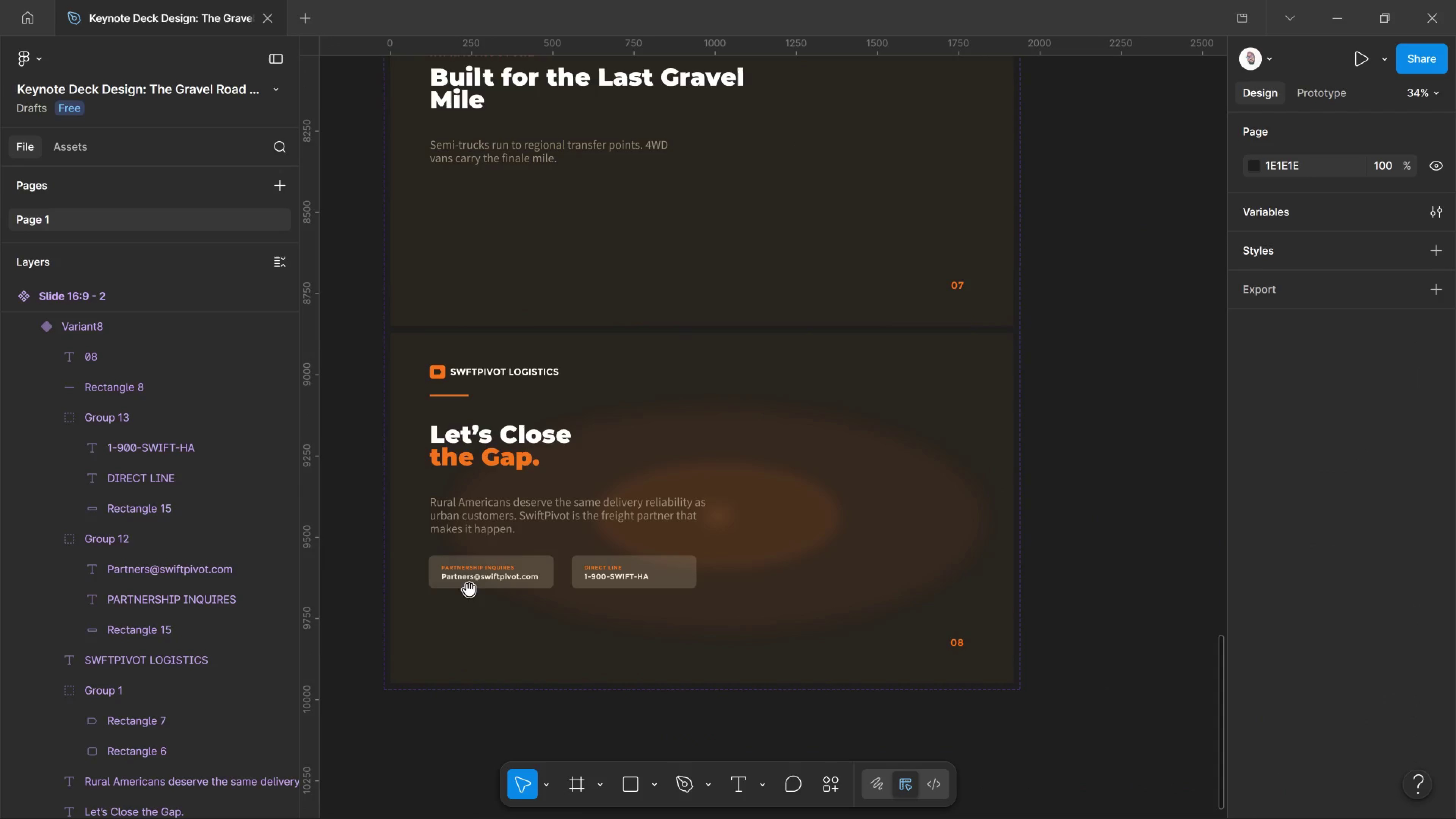 
key(Space)
 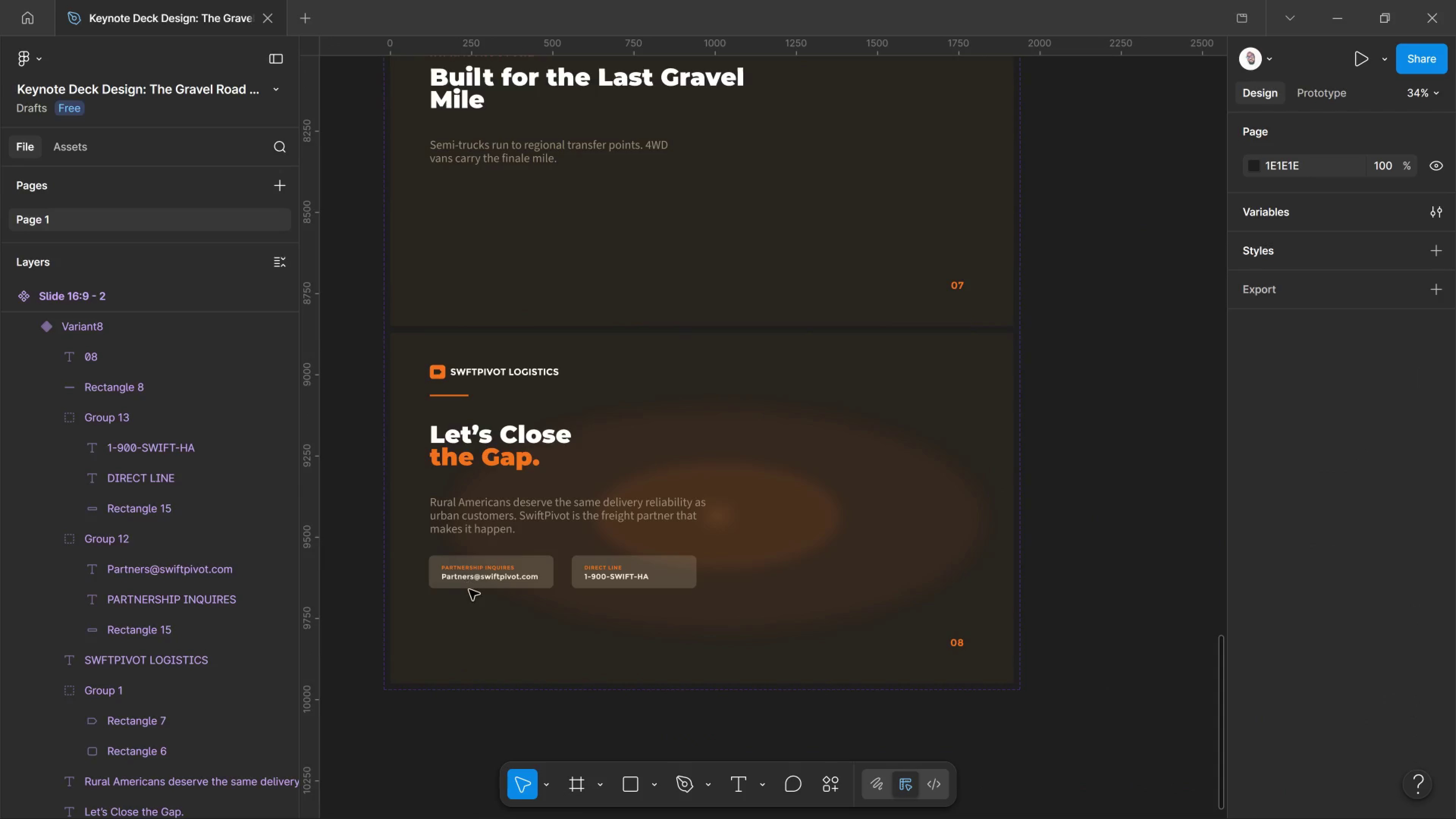 
key(Space)
 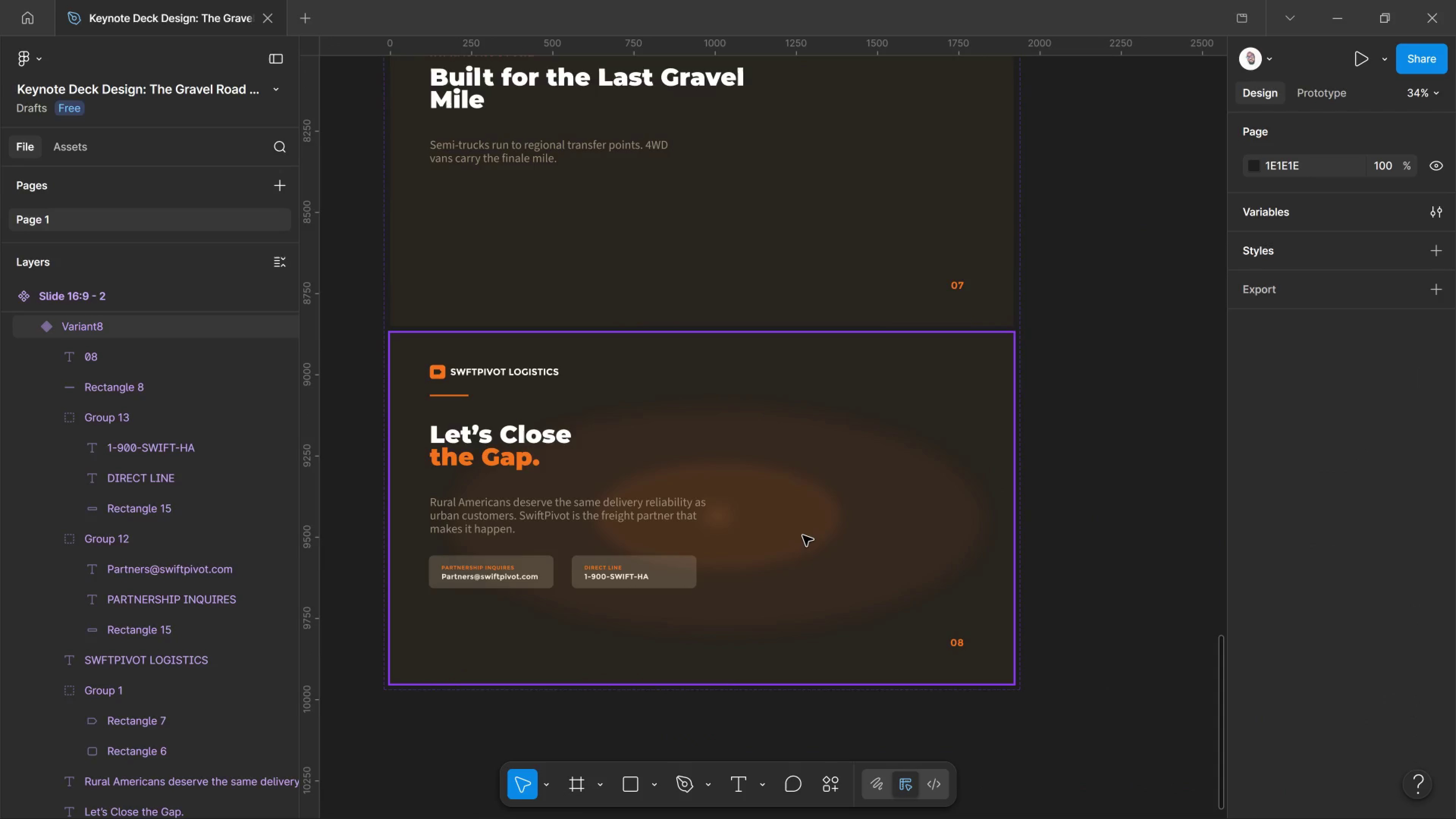 
wait(12.37)
 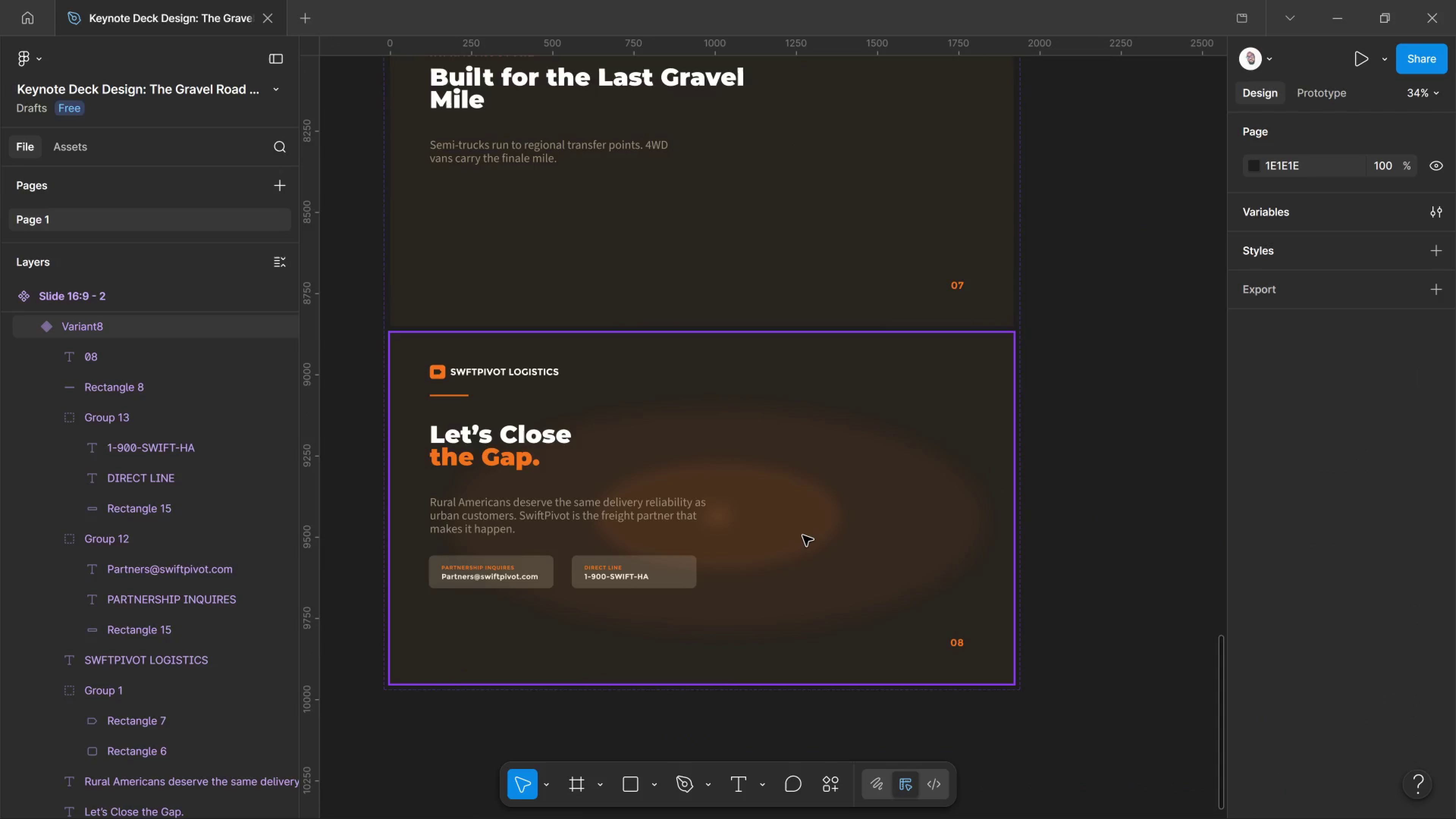 
left_click_drag(start_coordinate=[509, 460], to_coordinate=[506, 459])
 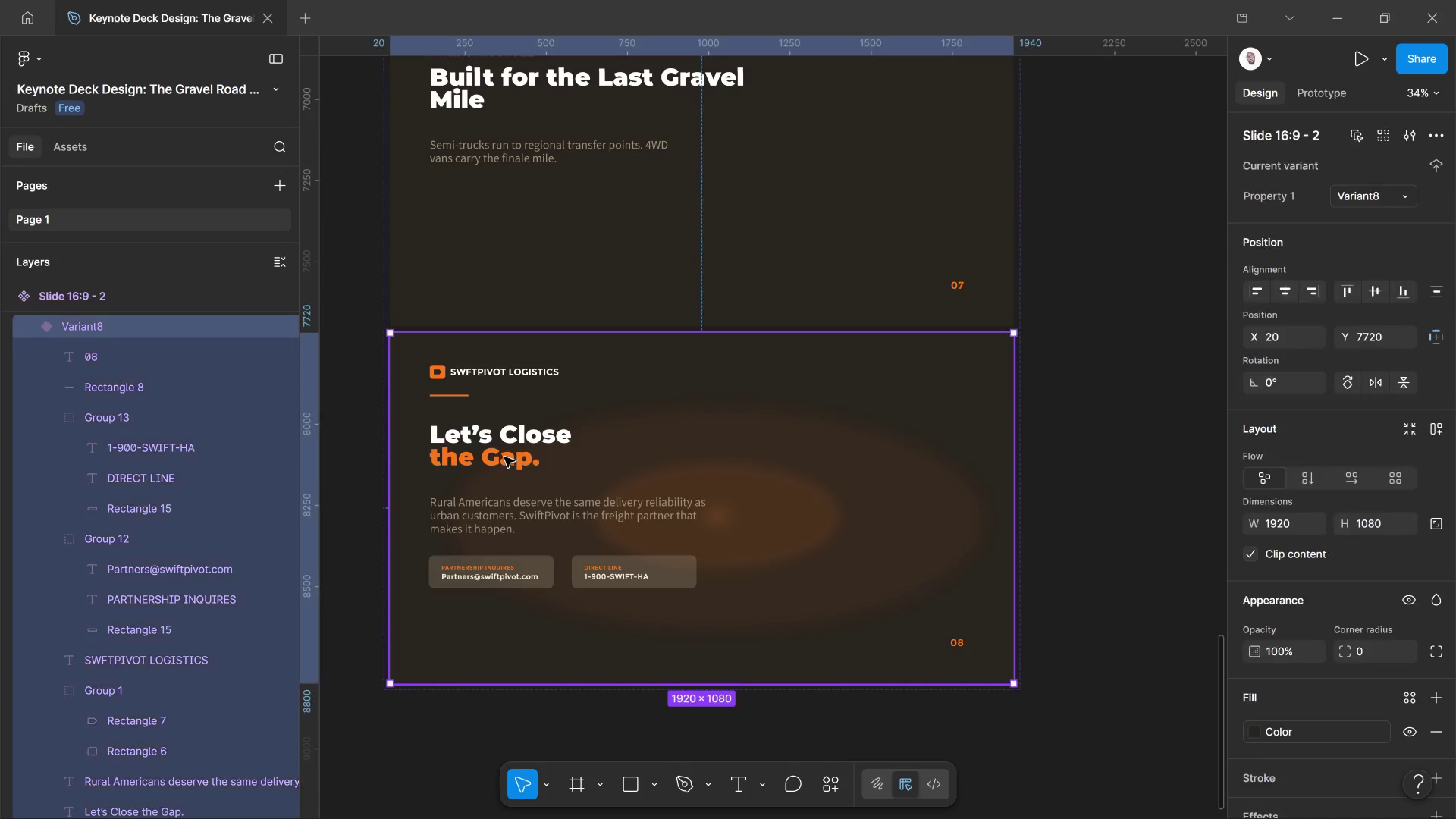 
double_click([504, 457])
 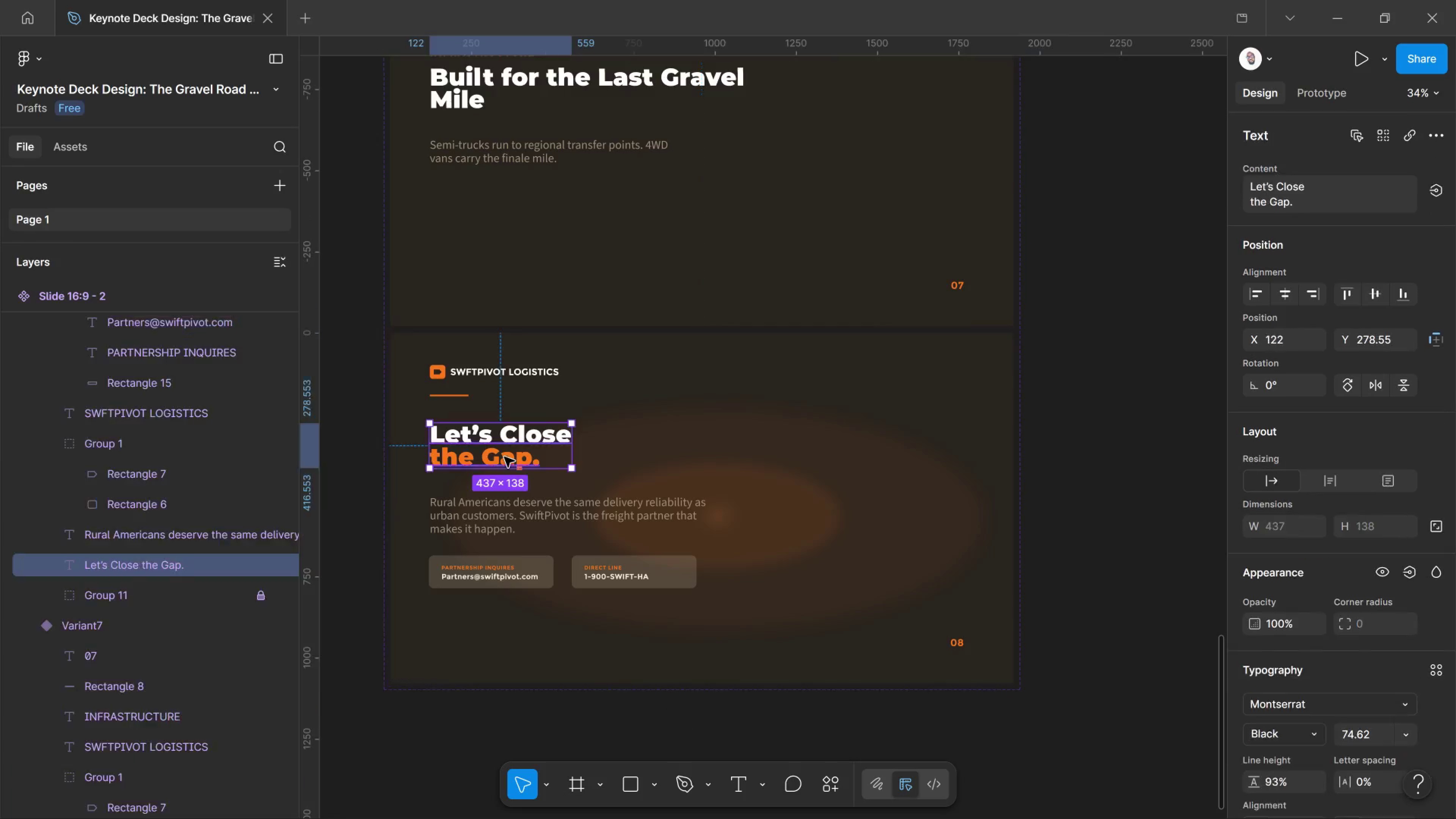 
triple_click([504, 457])
 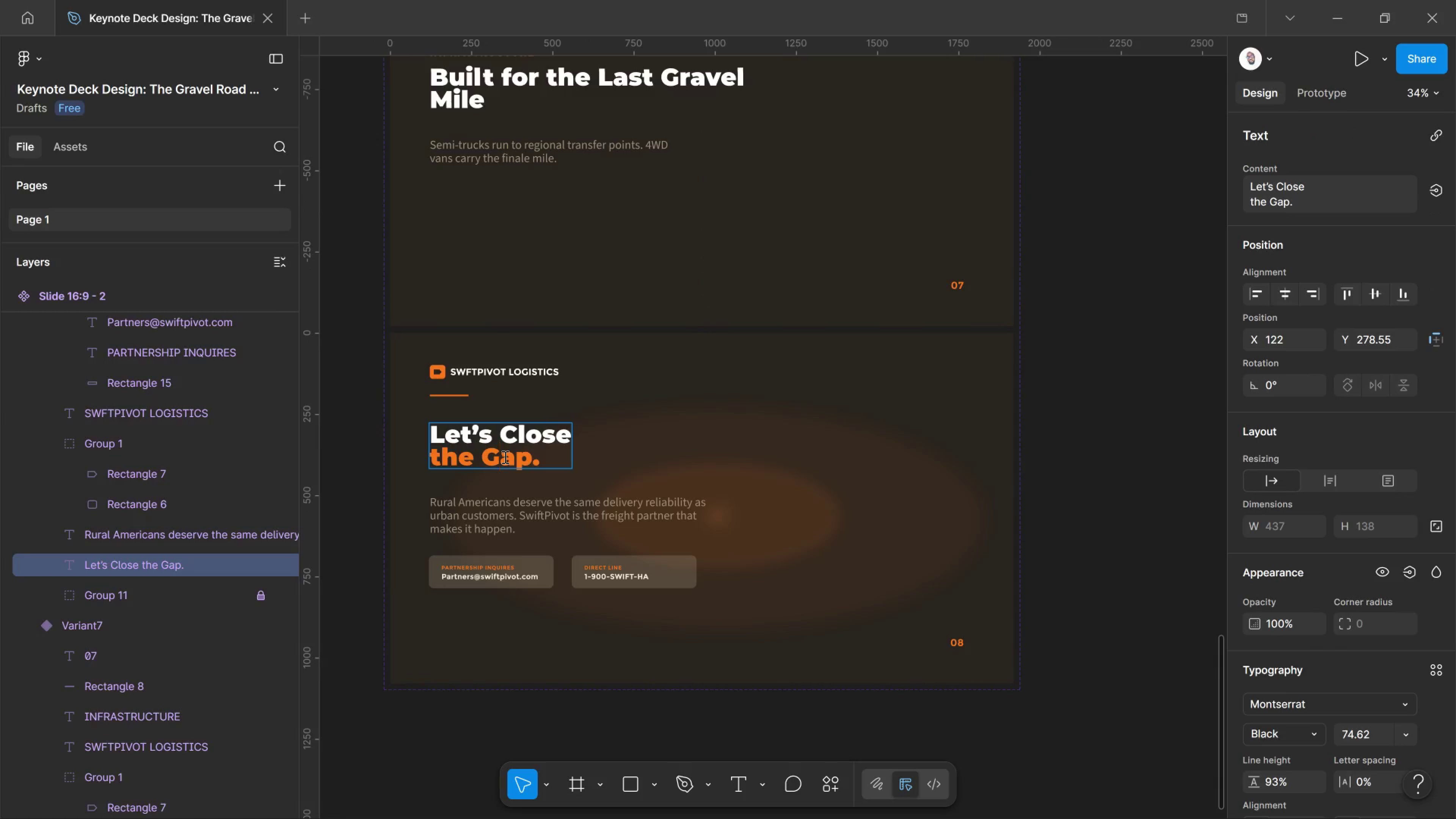 
key(Control+A)
 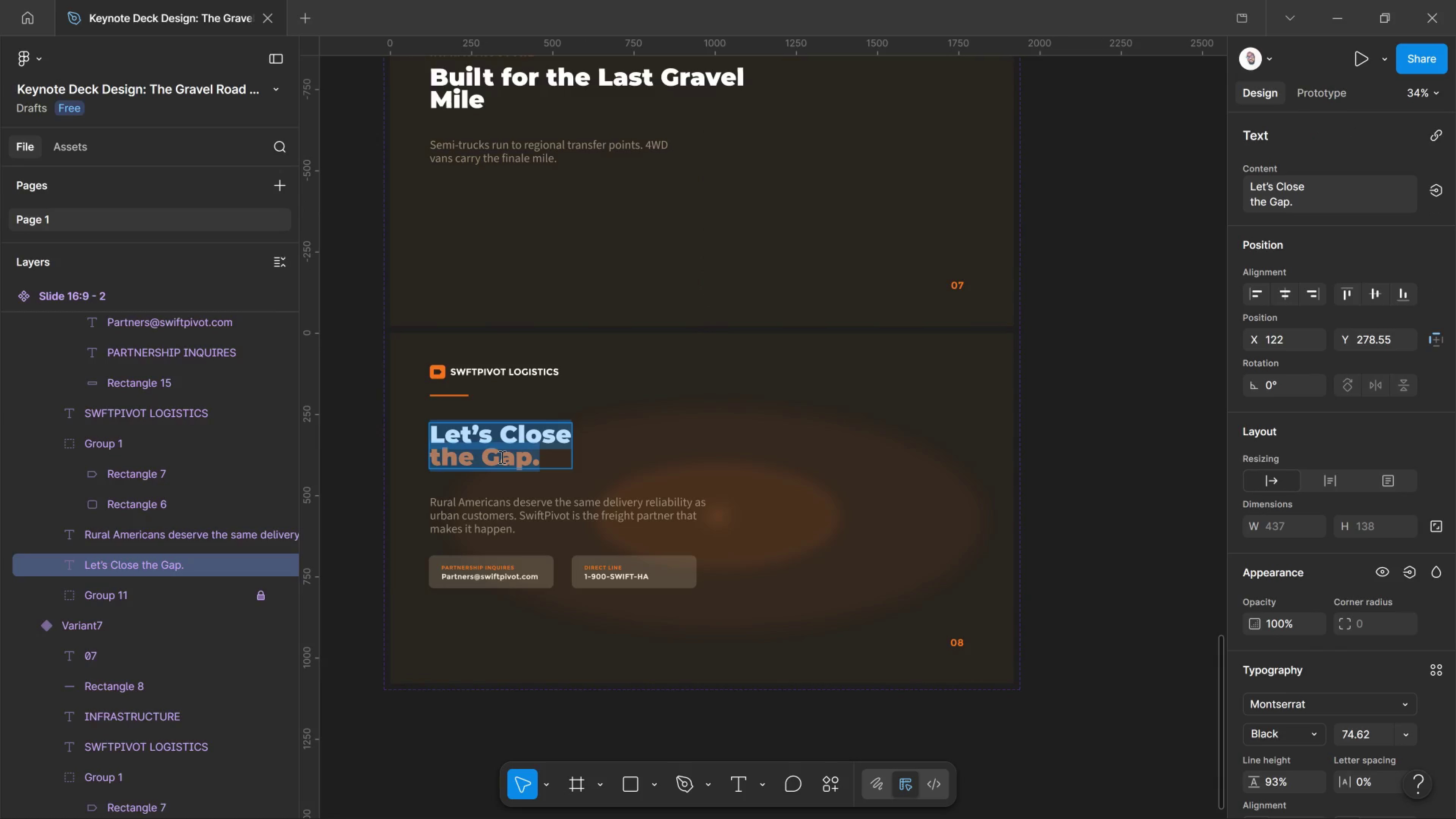 
hold_key(key=Period, duration=1.02)
 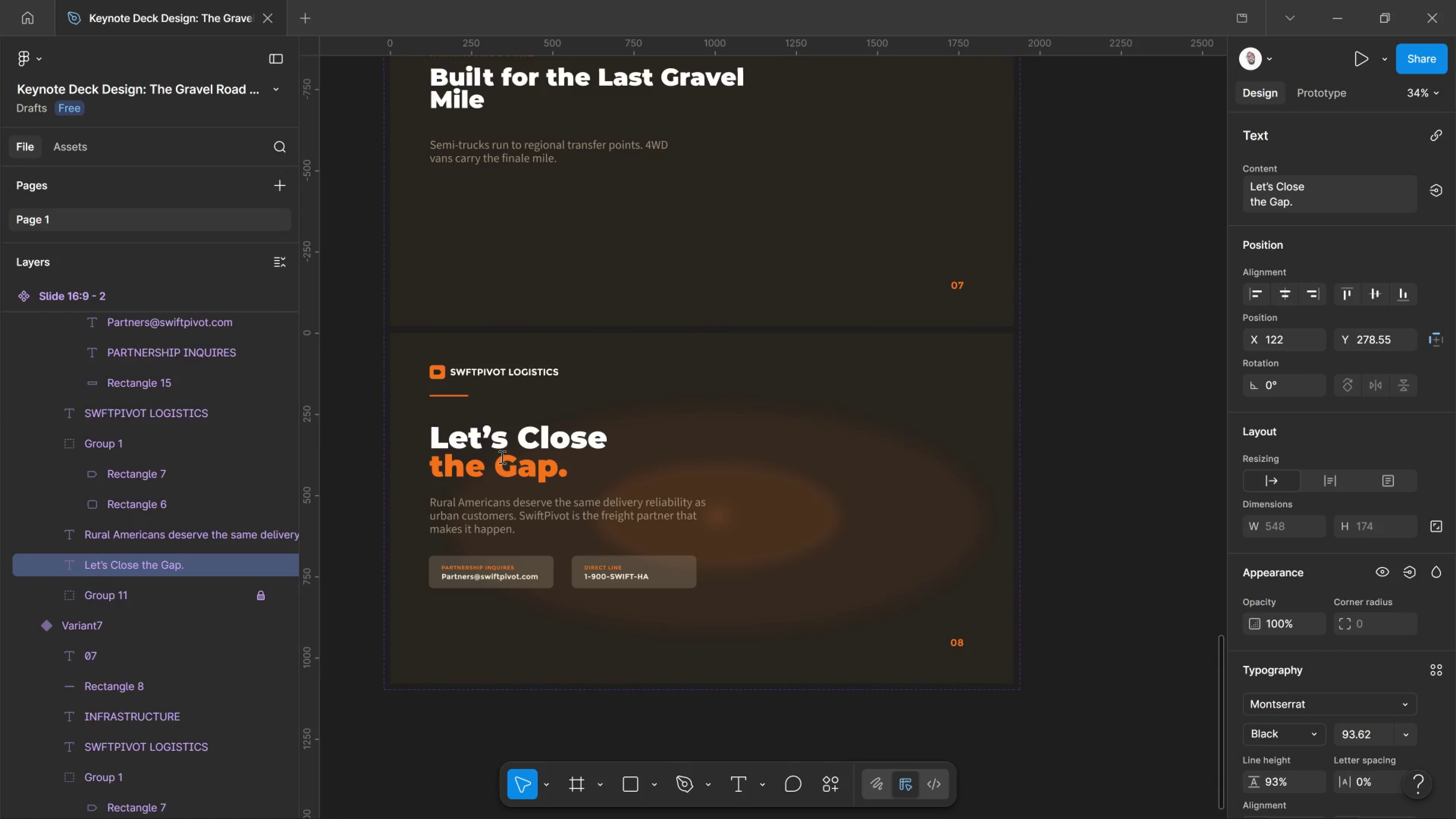 
key(Control+Shift+Period)
 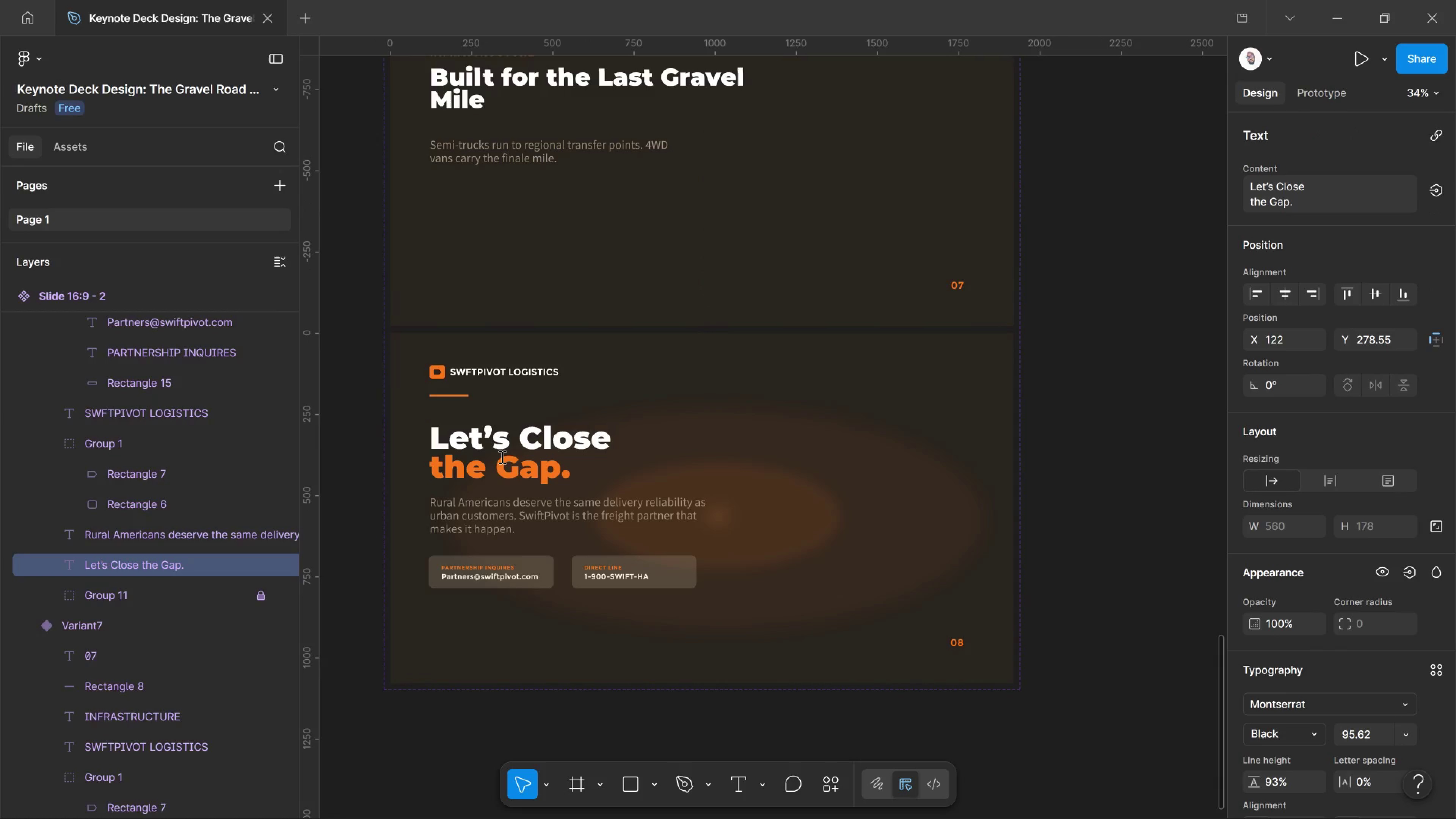 
key(Control+Shift+Period)
 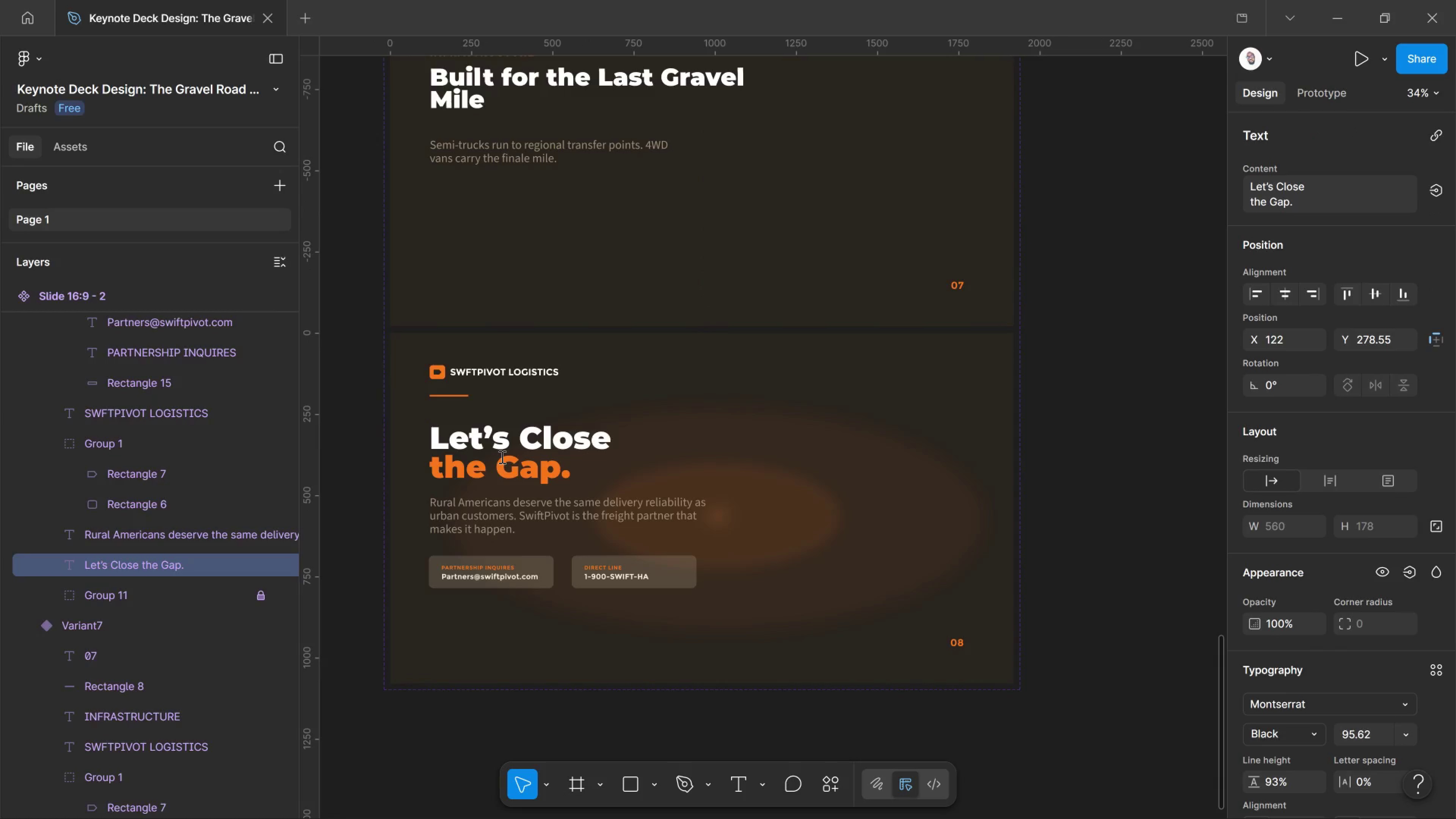 
key(Control+Shift+Period)
 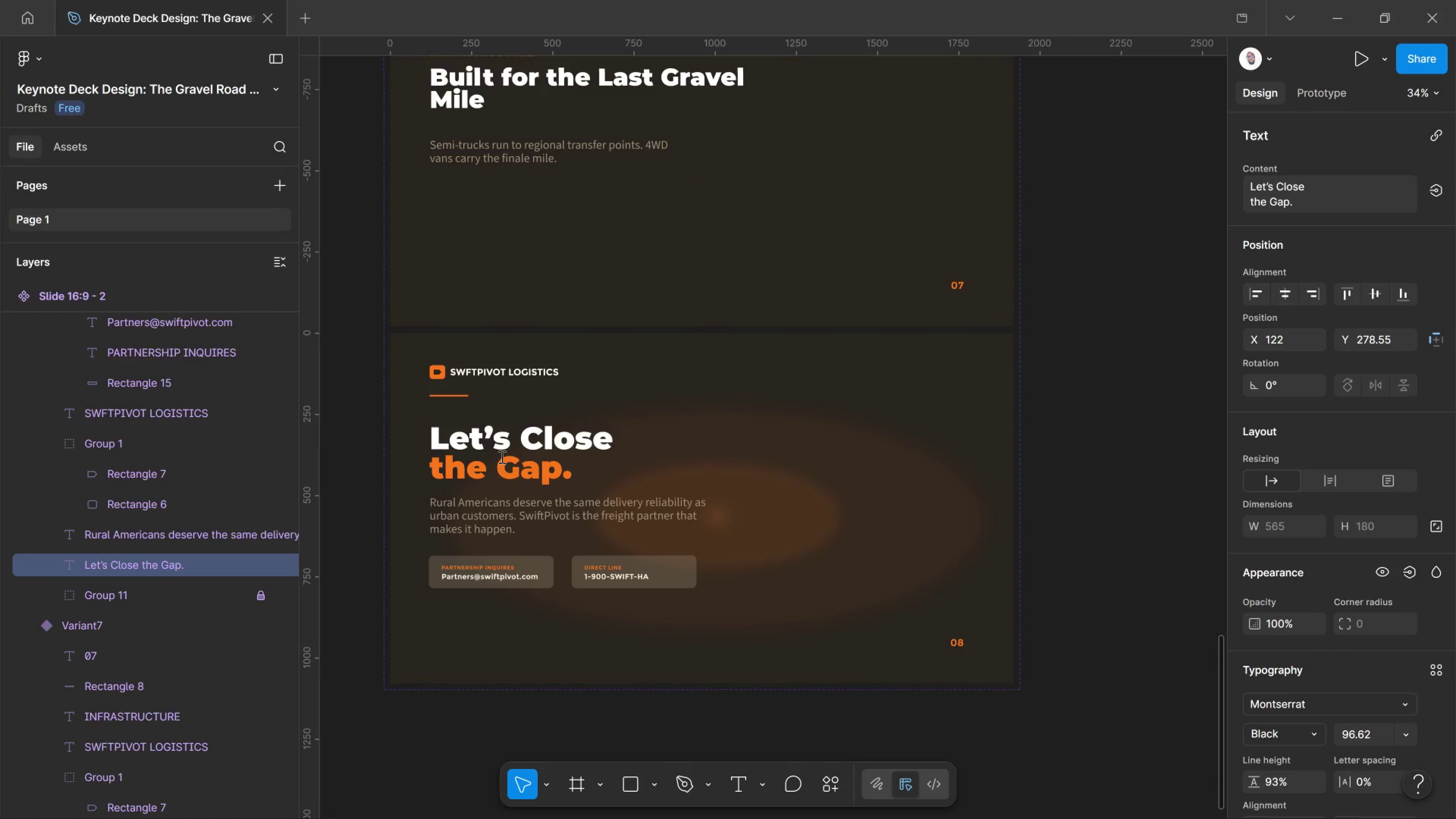 
key(Control+Shift+Period)
 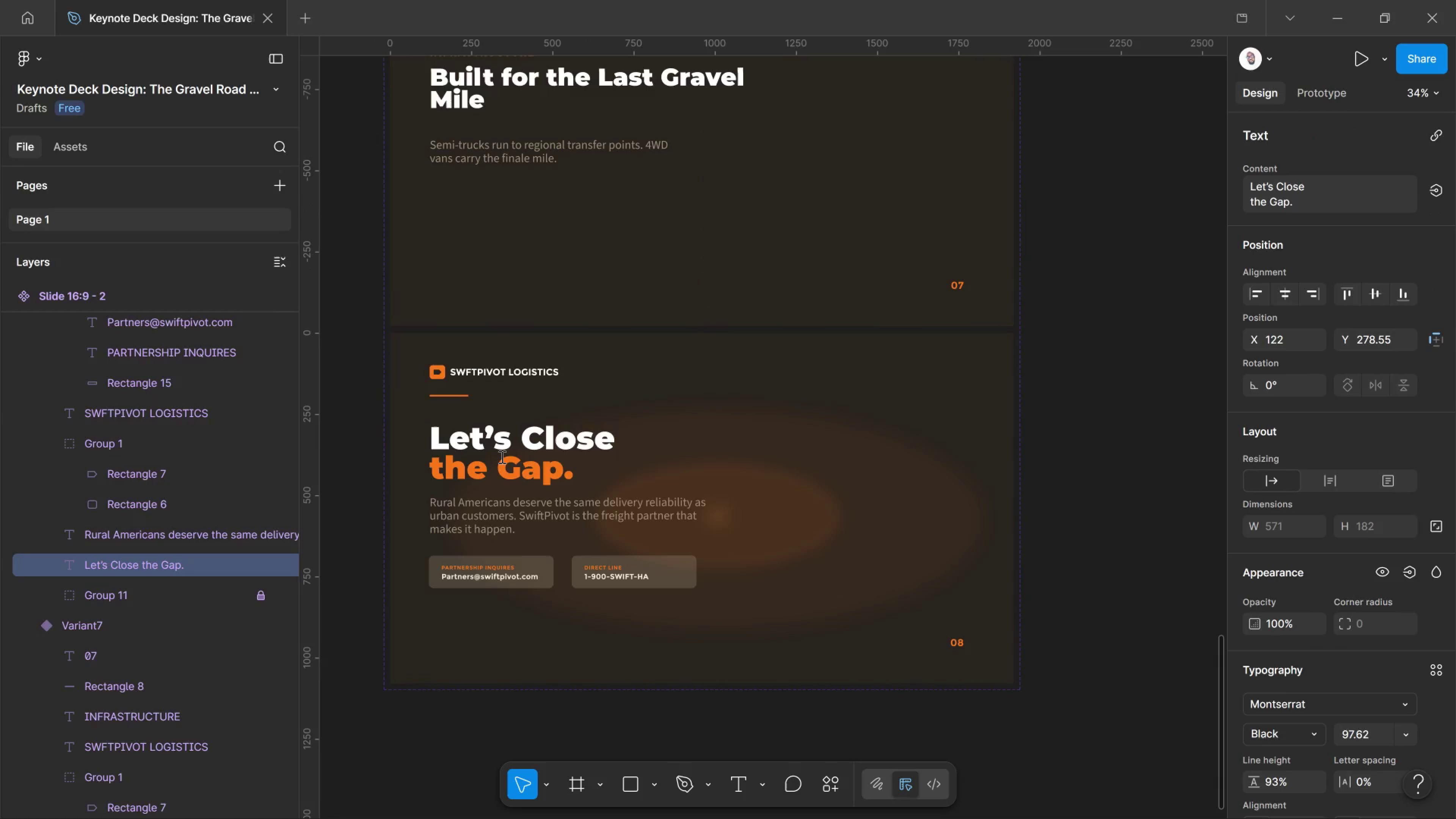 
key(Control+Shift+Period)
 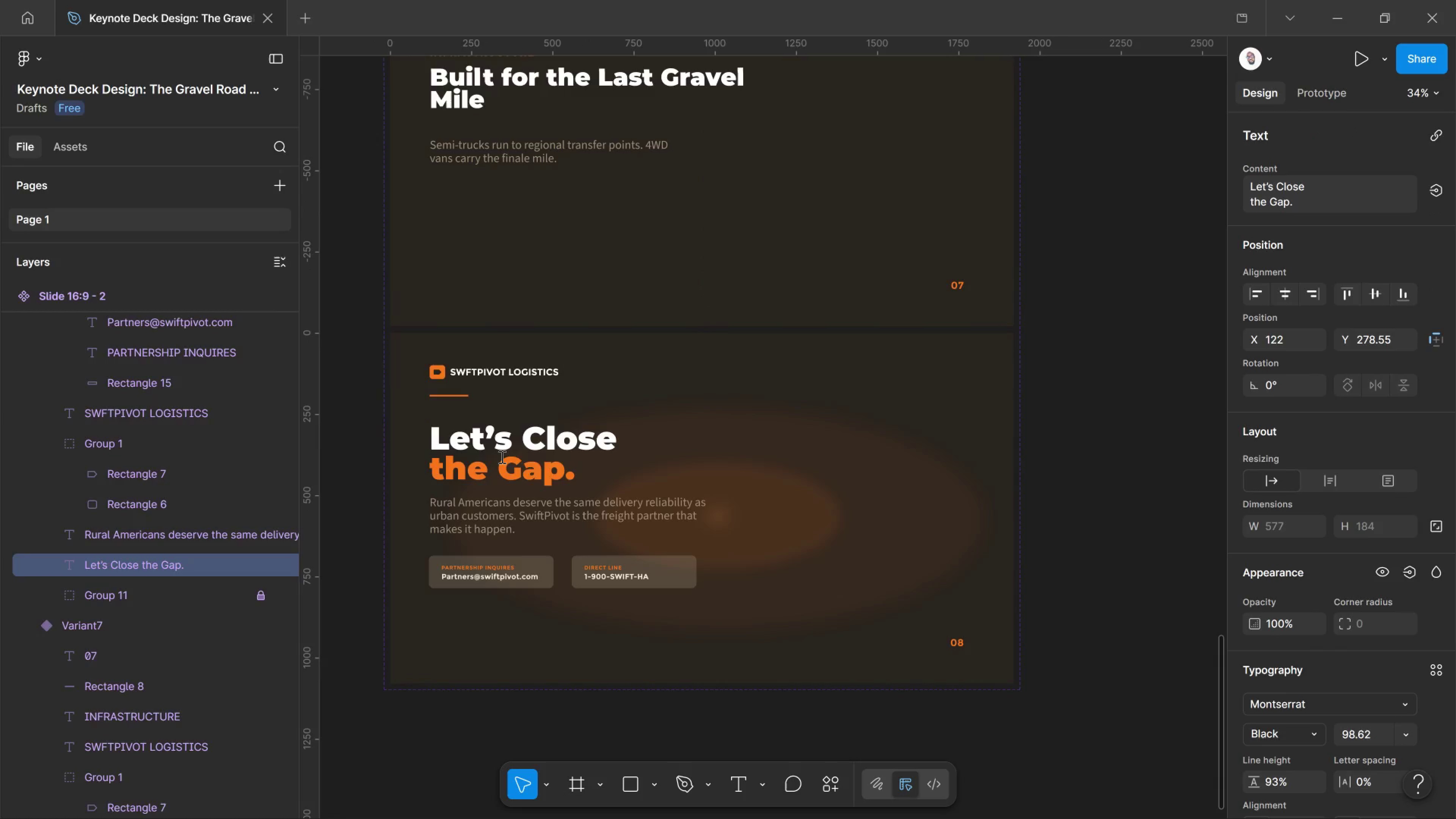 
key(Control+Shift+Period)
 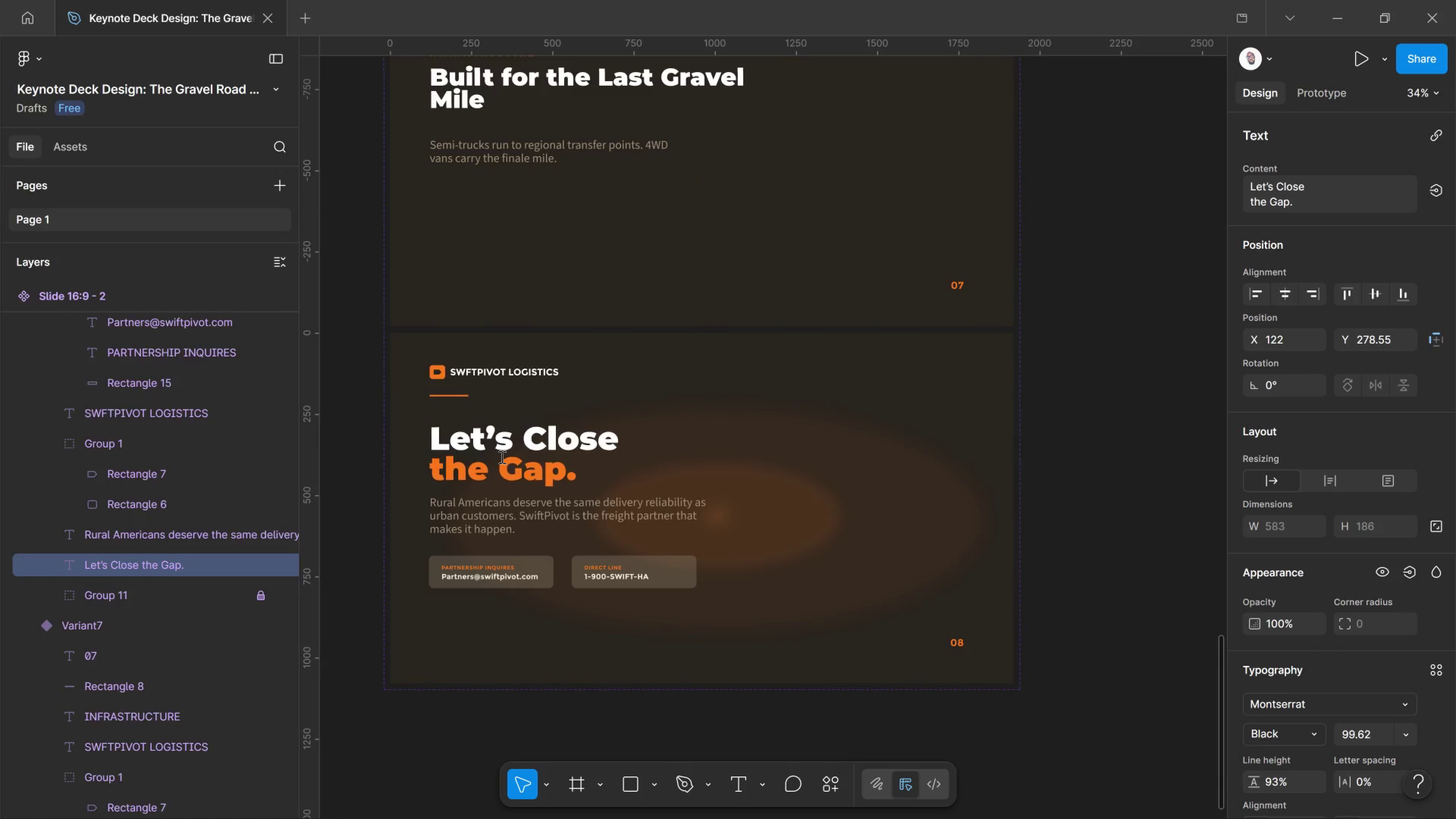 
key(Control+Shift+Period)
 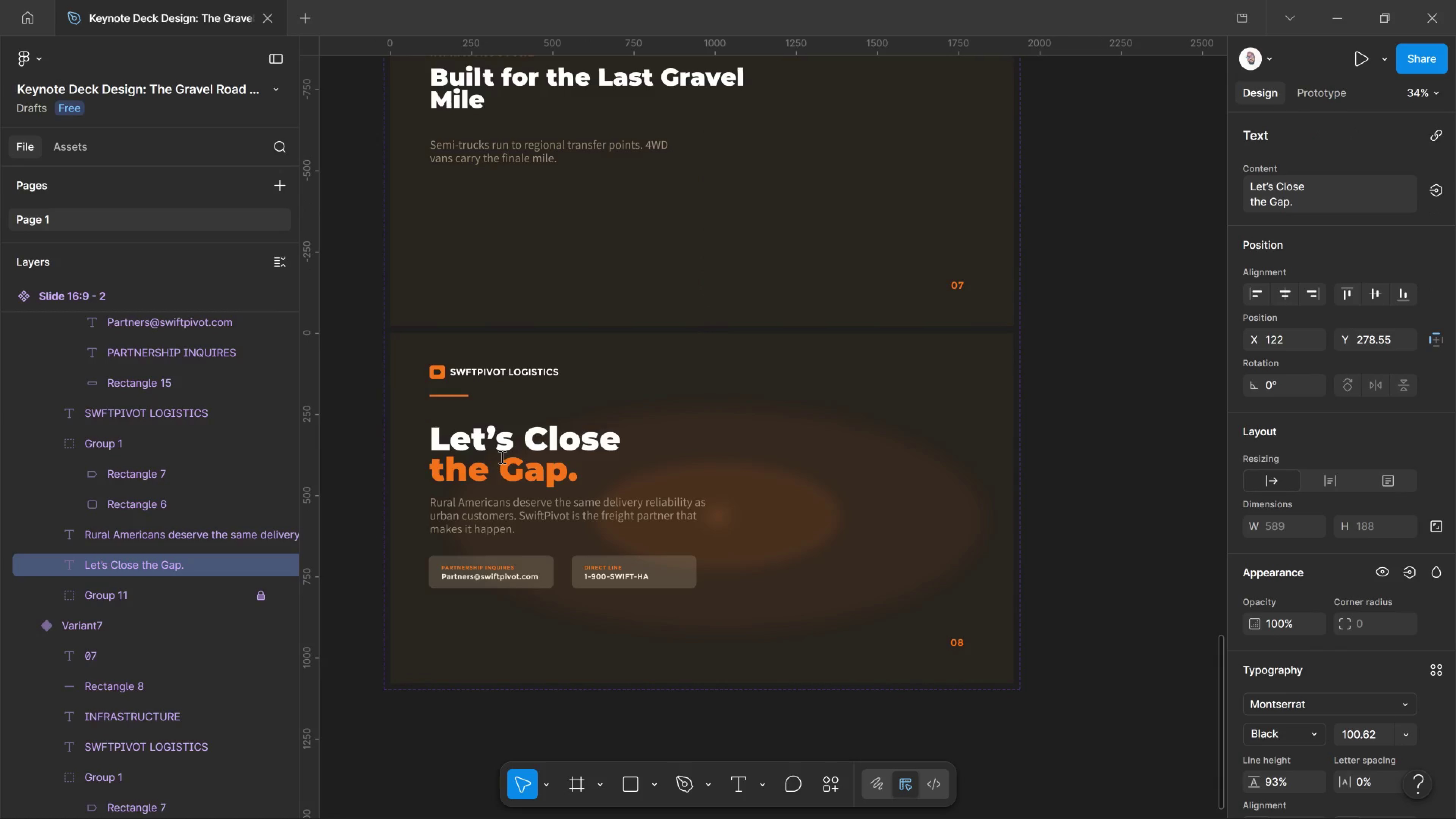 
key(Control+Shift+Period)
 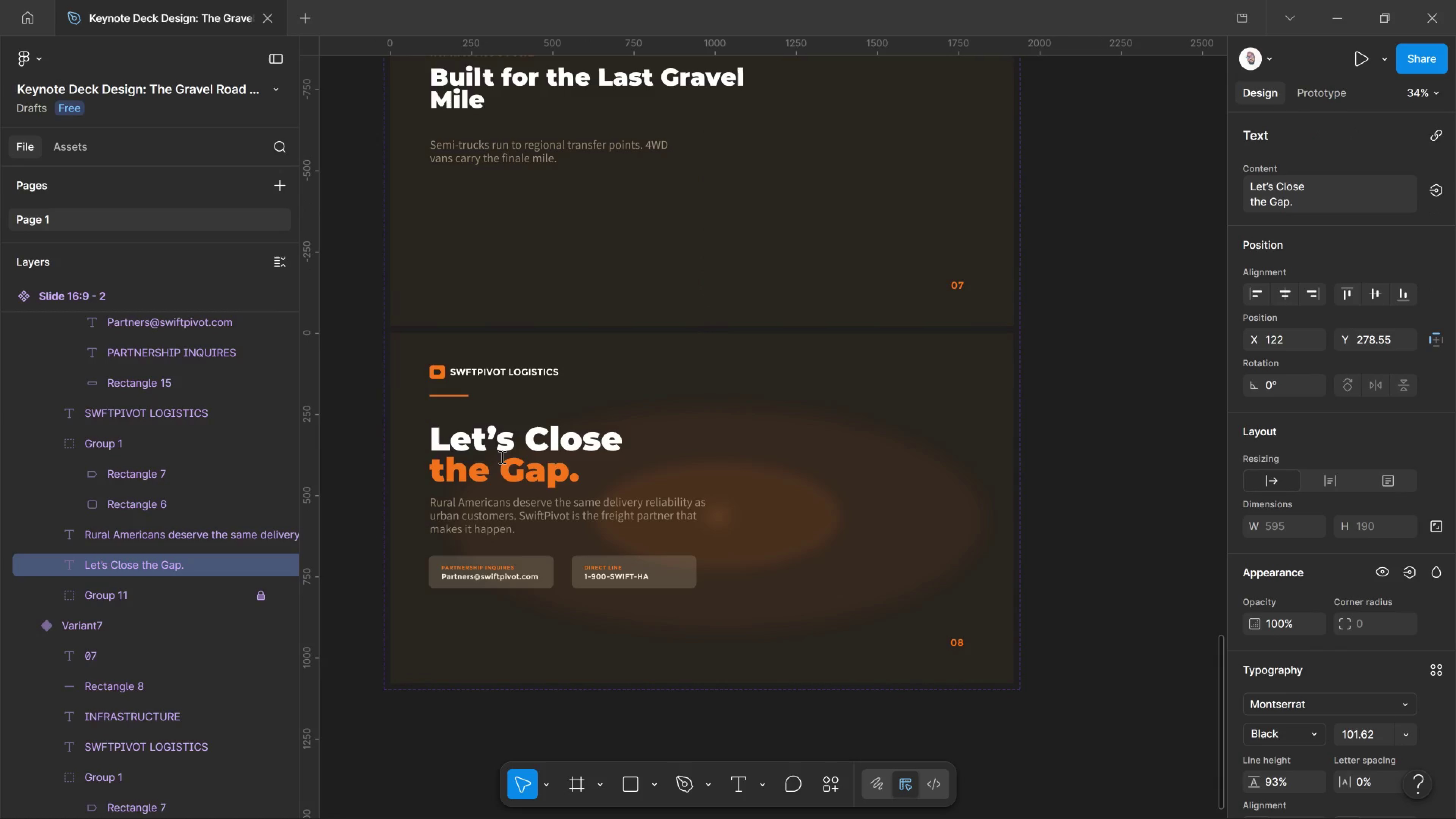 
key(Control+Shift+Period)
 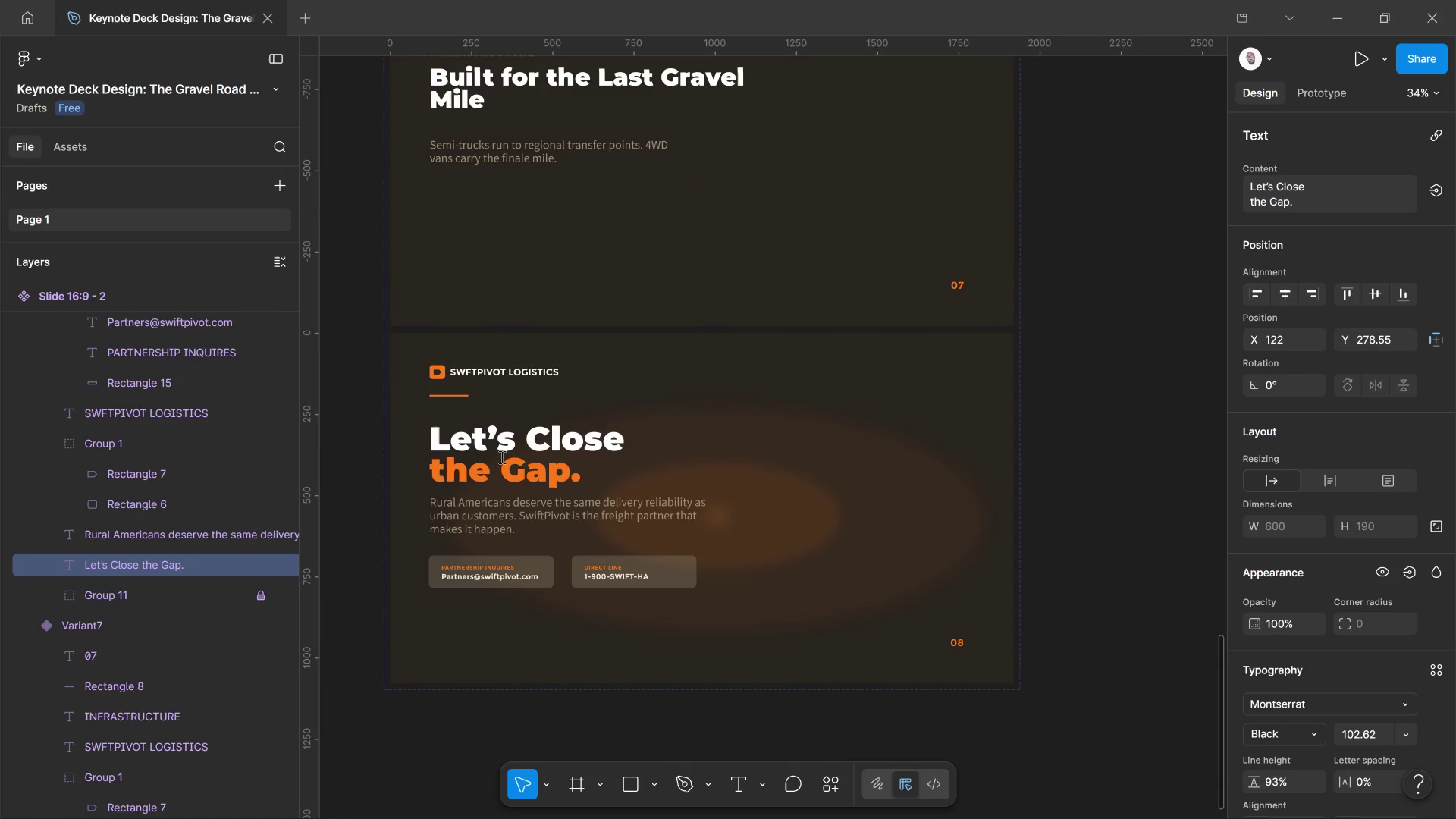 
key(Control+Shift+Period)
 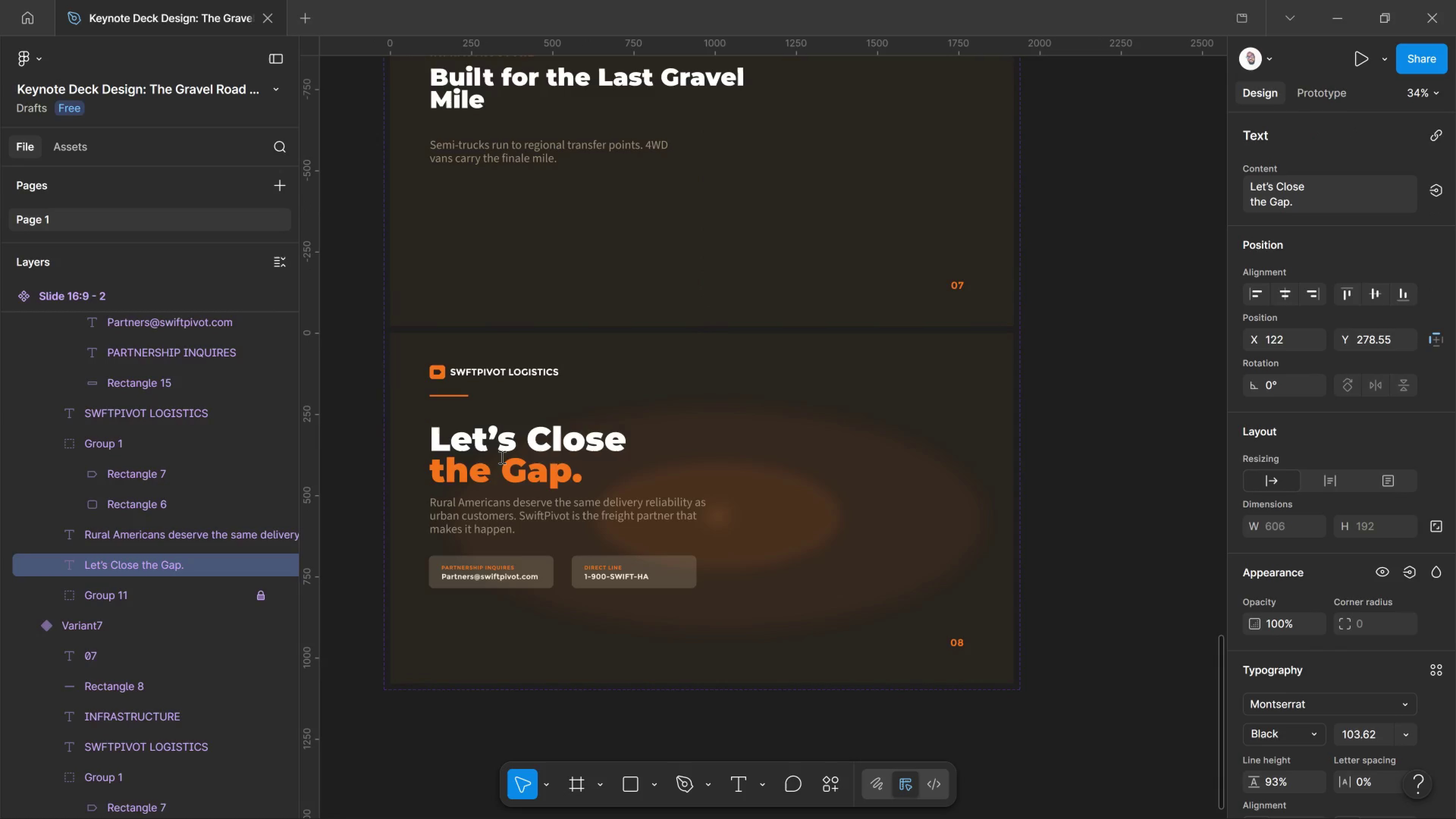 
key(Control+Shift+Period)
 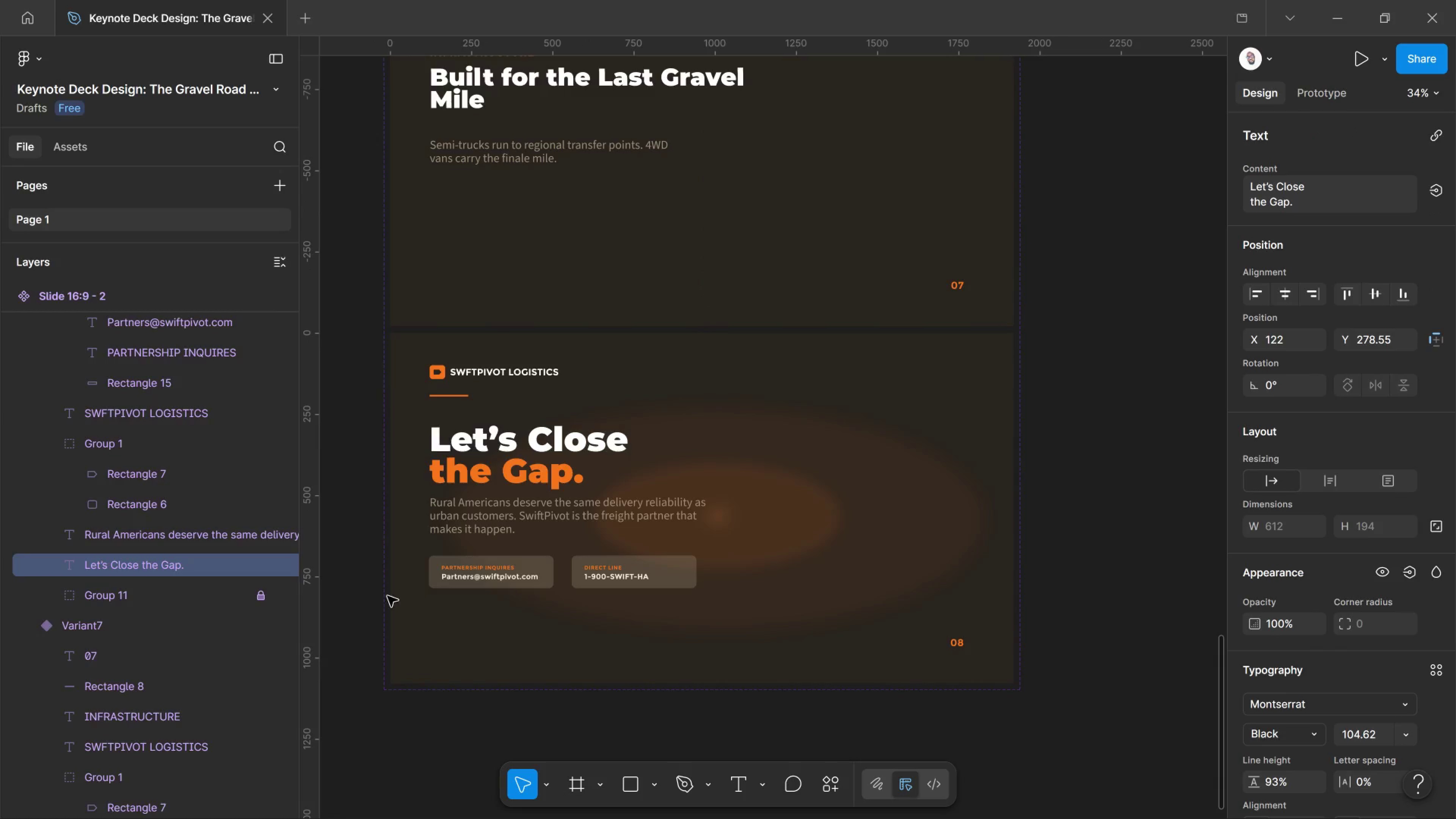 
left_click([368, 600])
 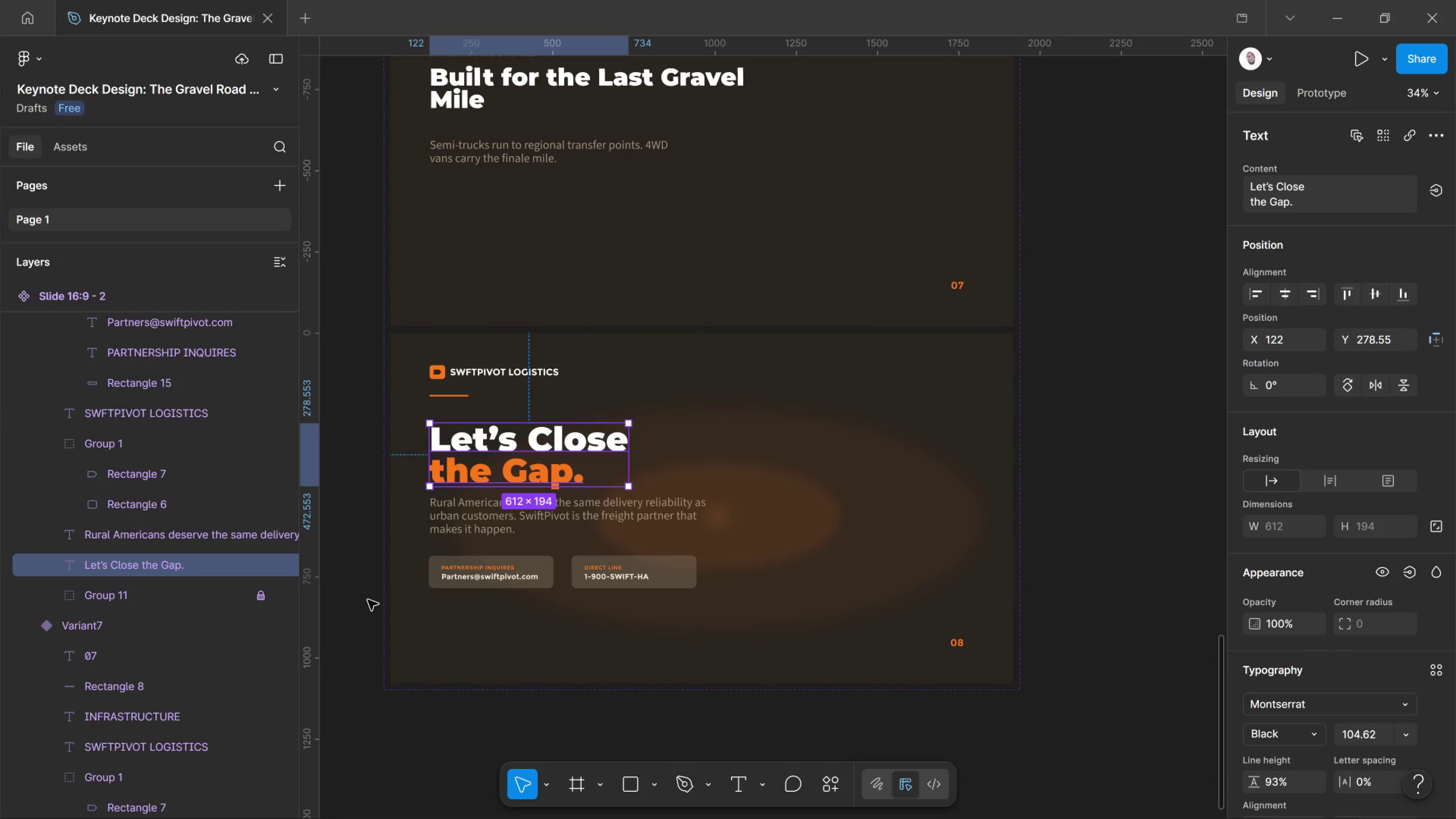 
key(Shift+ShiftRight)
 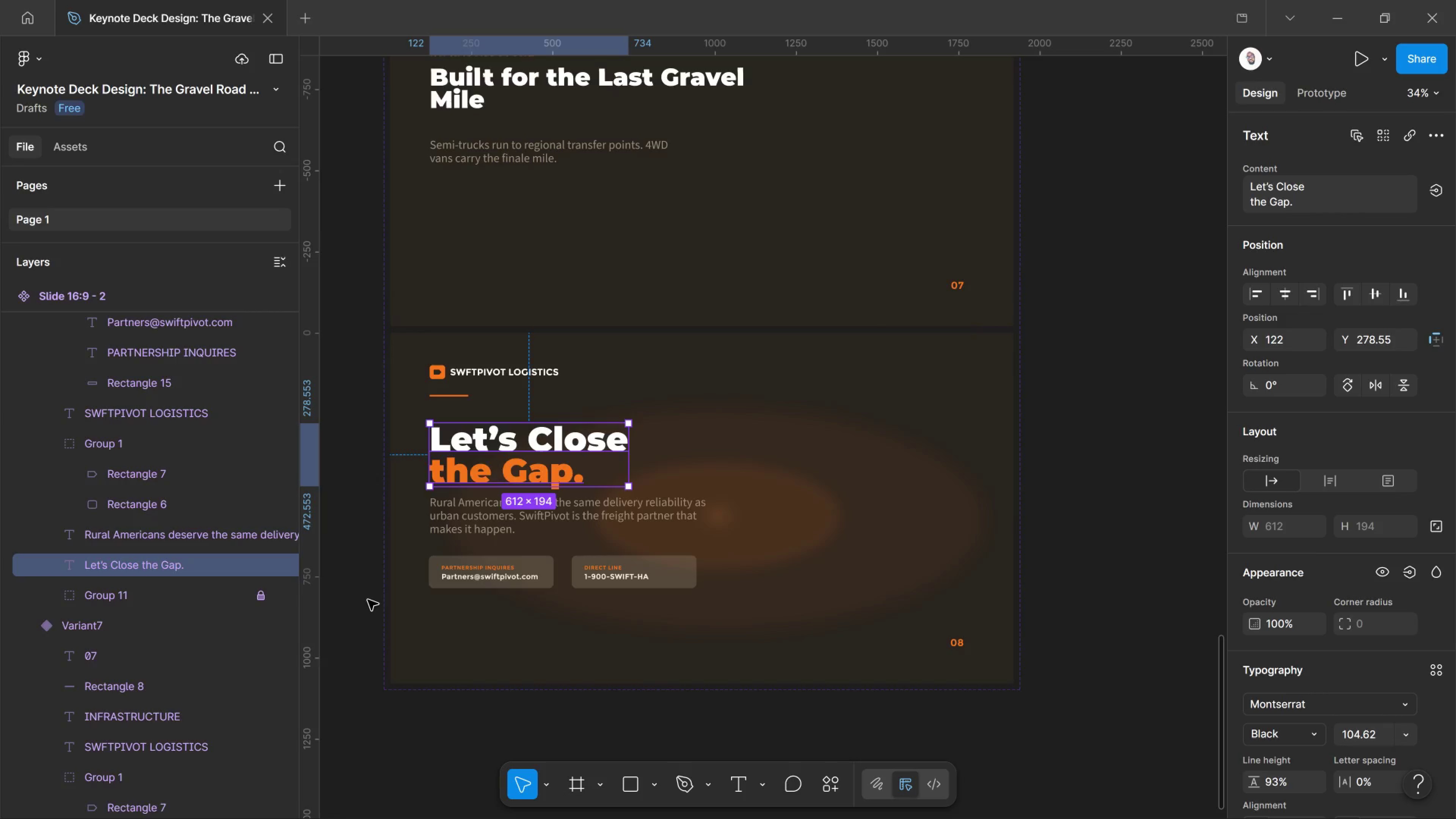 
key(Shift+ShiftRight)
 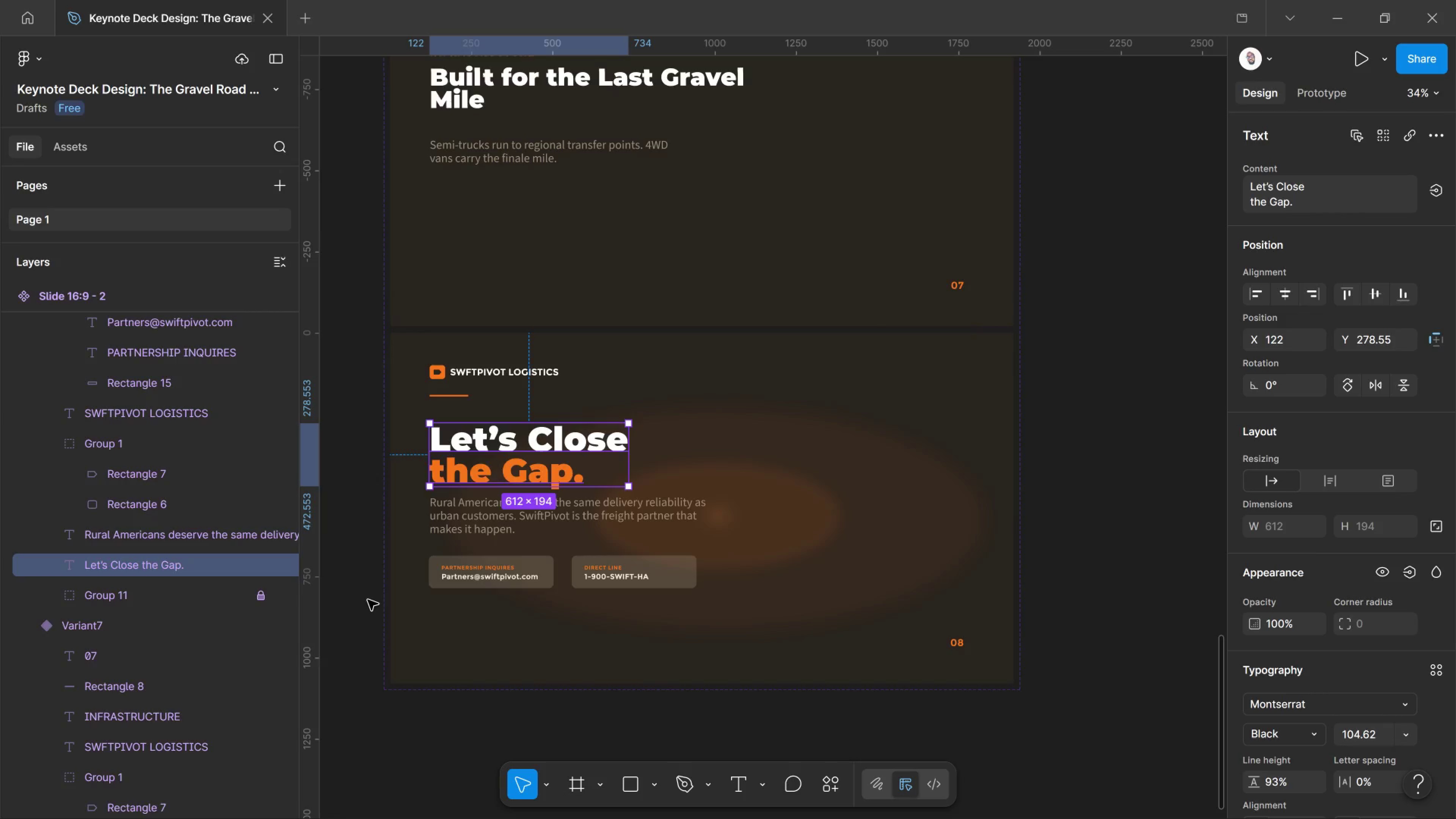 
key(Shift+ShiftRight)
 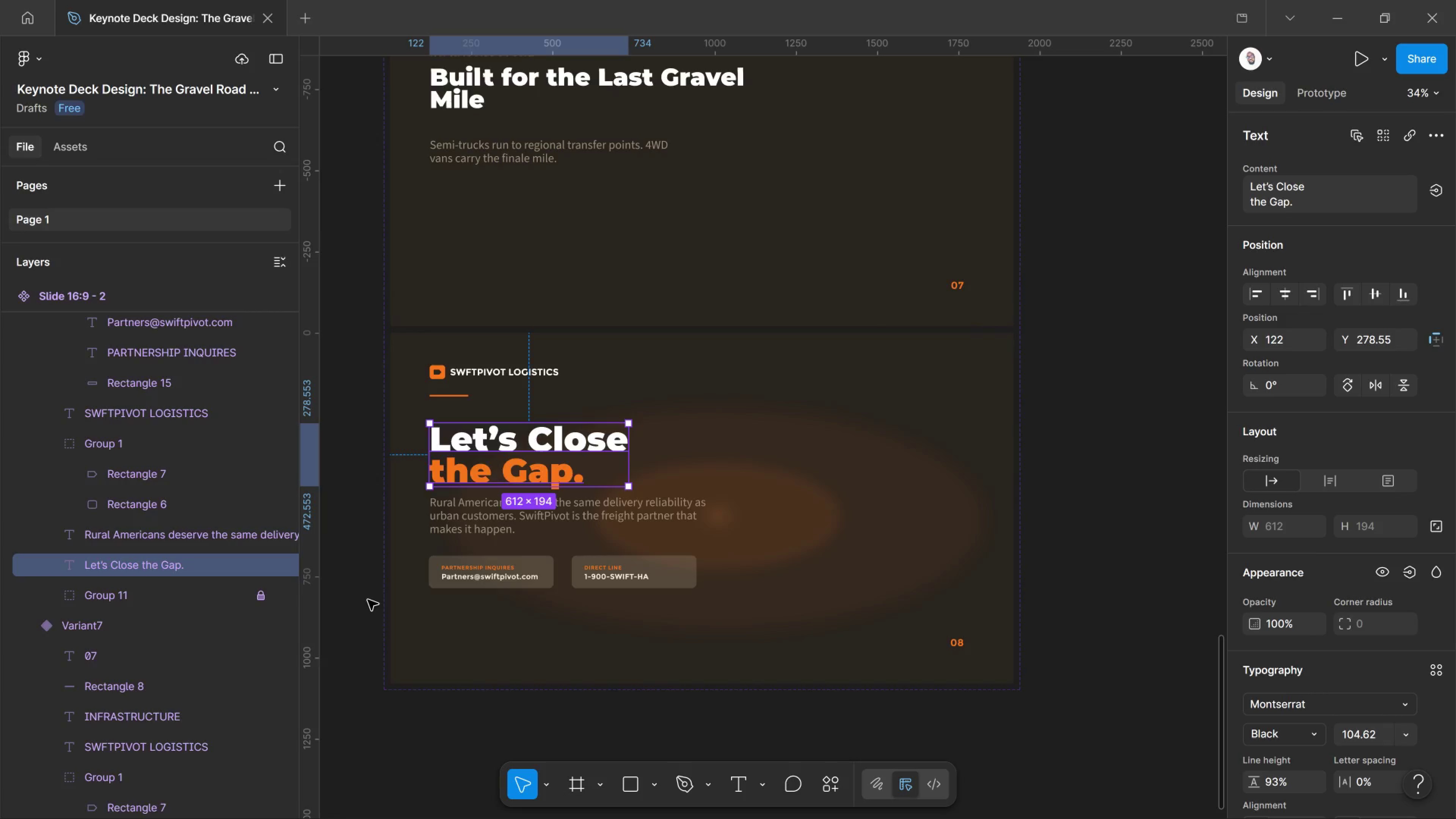 
key(Shift+ShiftRight)
 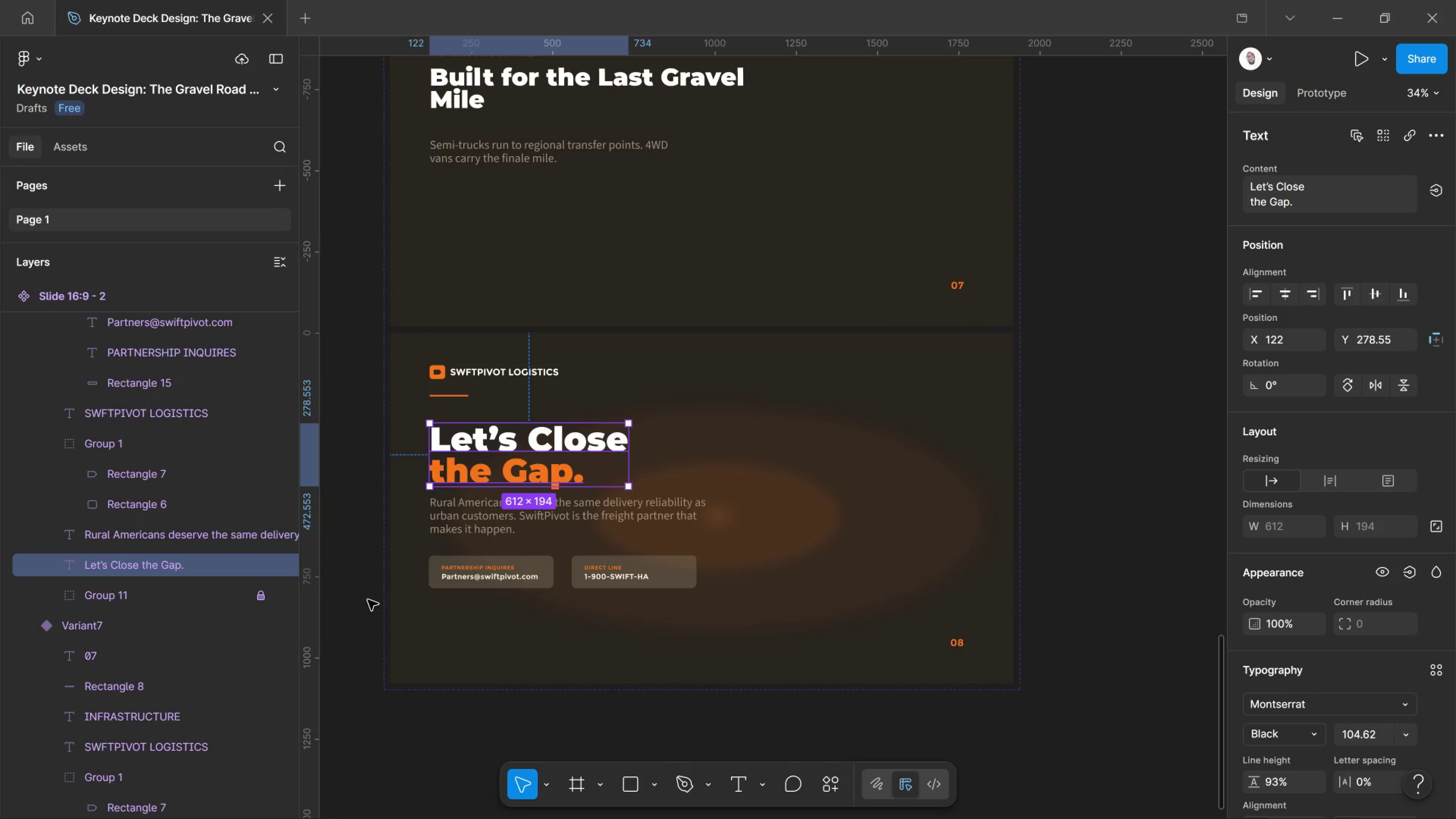 
key(Shift+ShiftRight)
 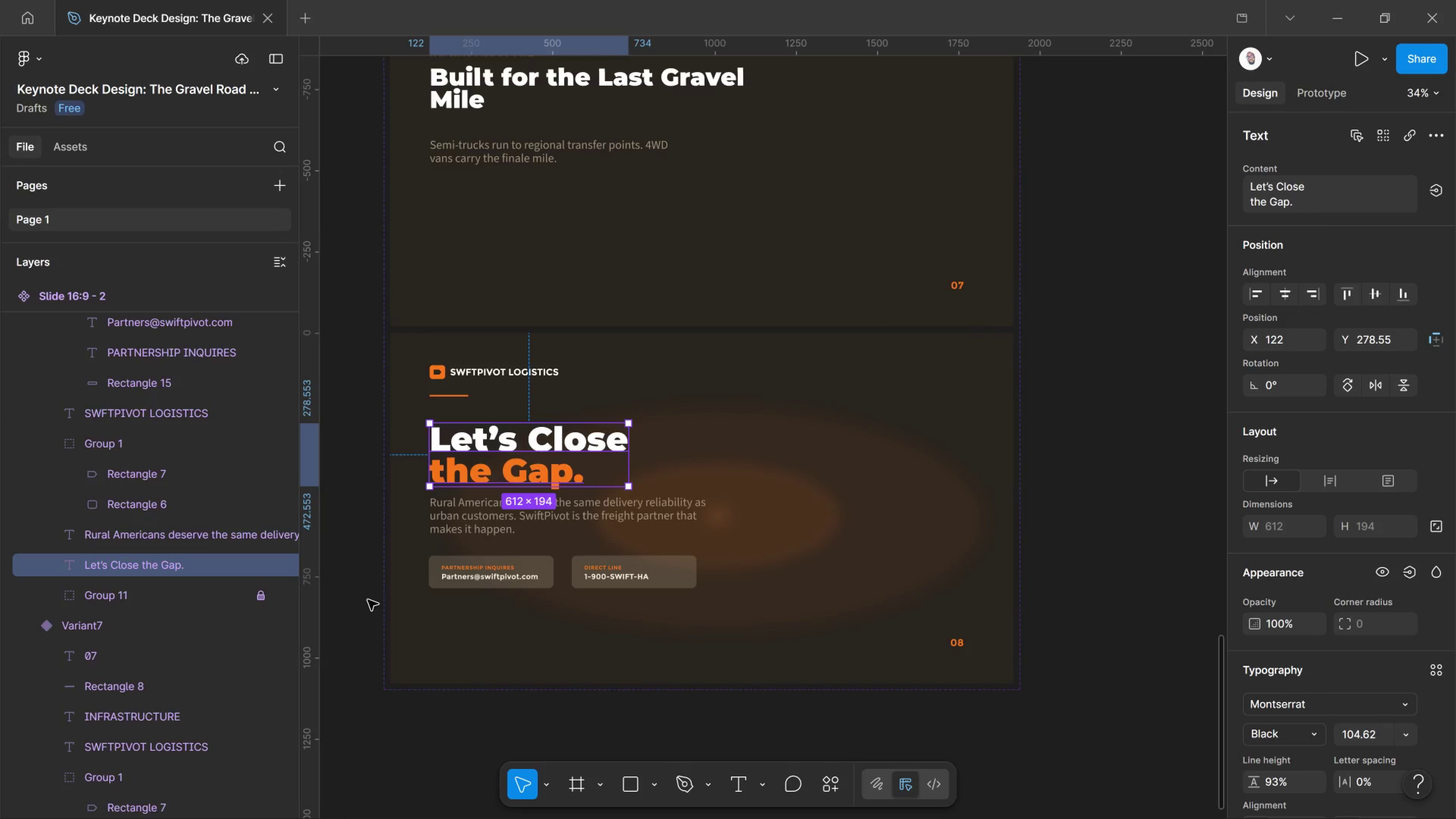 
key(Shift+ShiftRight)
 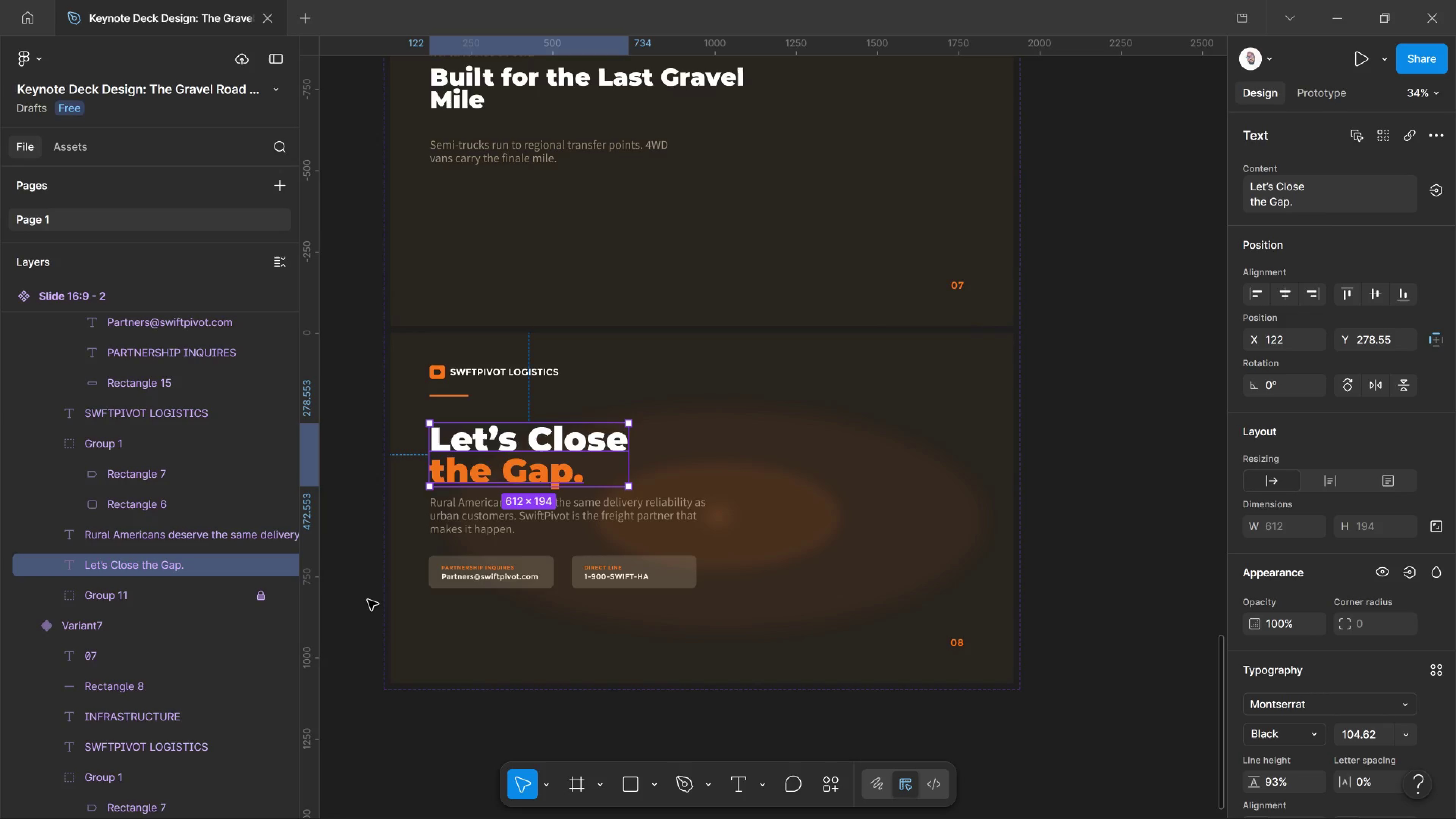 
key(Shift+ShiftRight)
 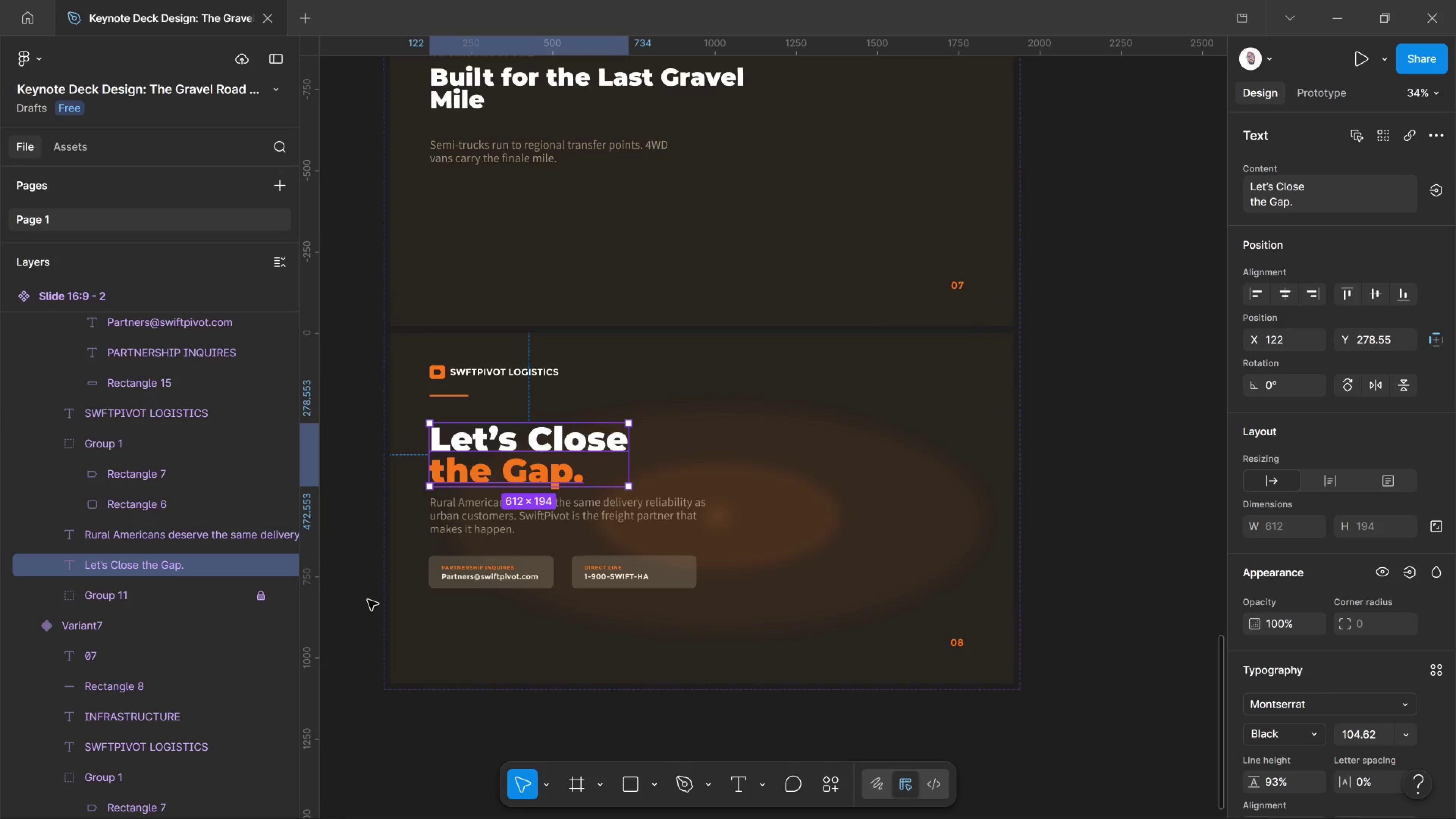 
key(Shift+ShiftRight)
 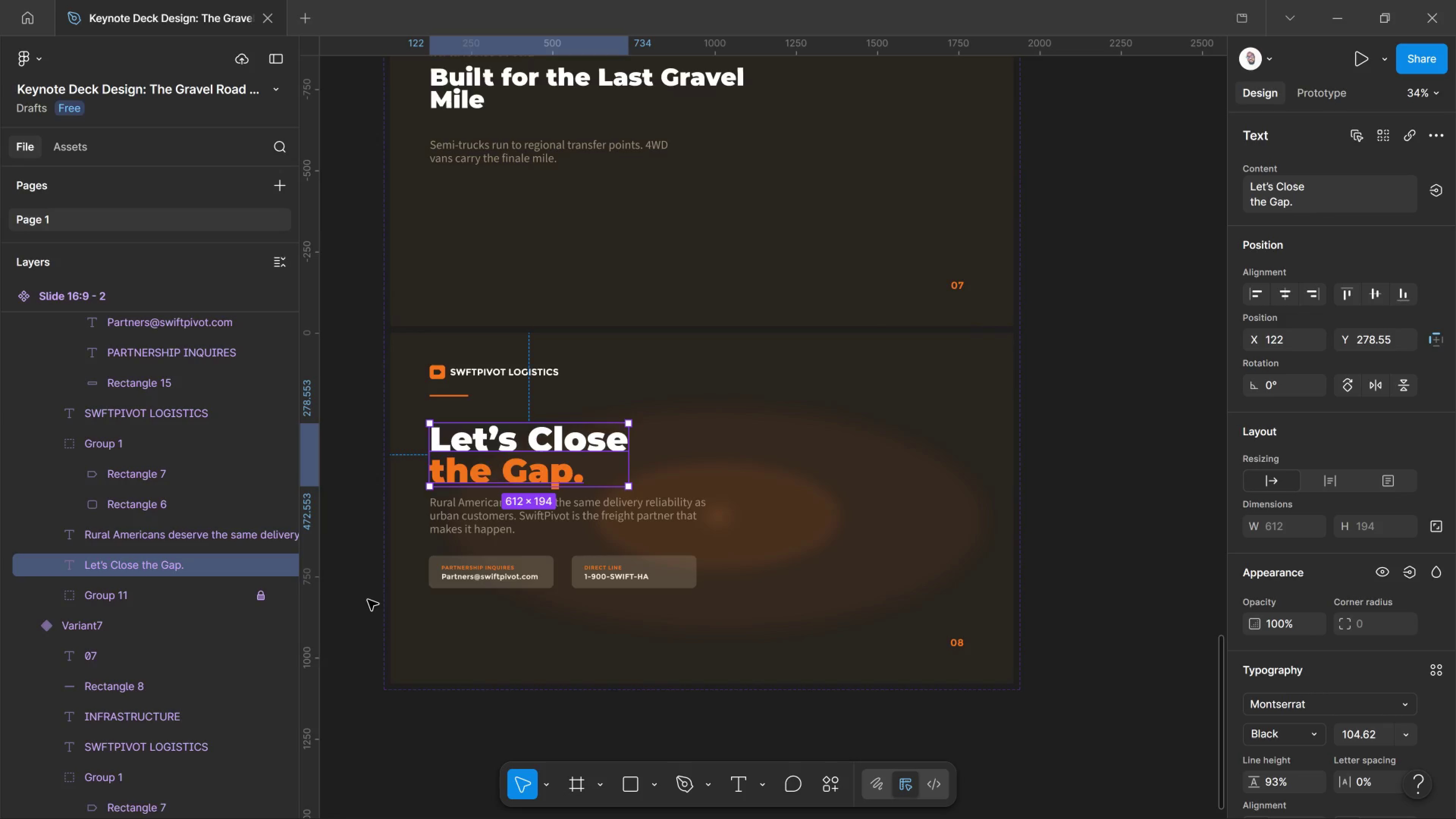 
key(Shift+ShiftRight)
 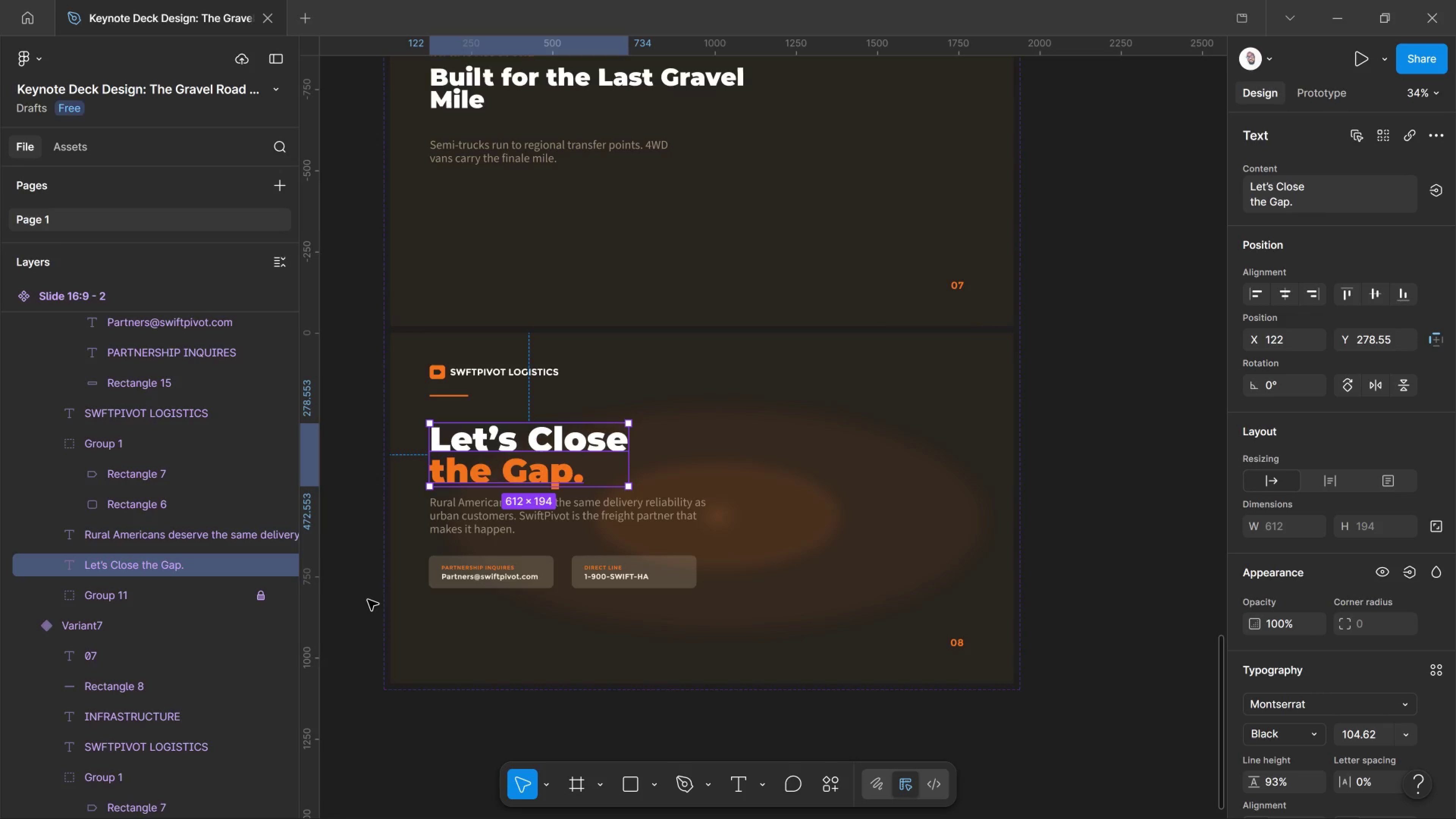 
key(Shift+ArrowUp)
 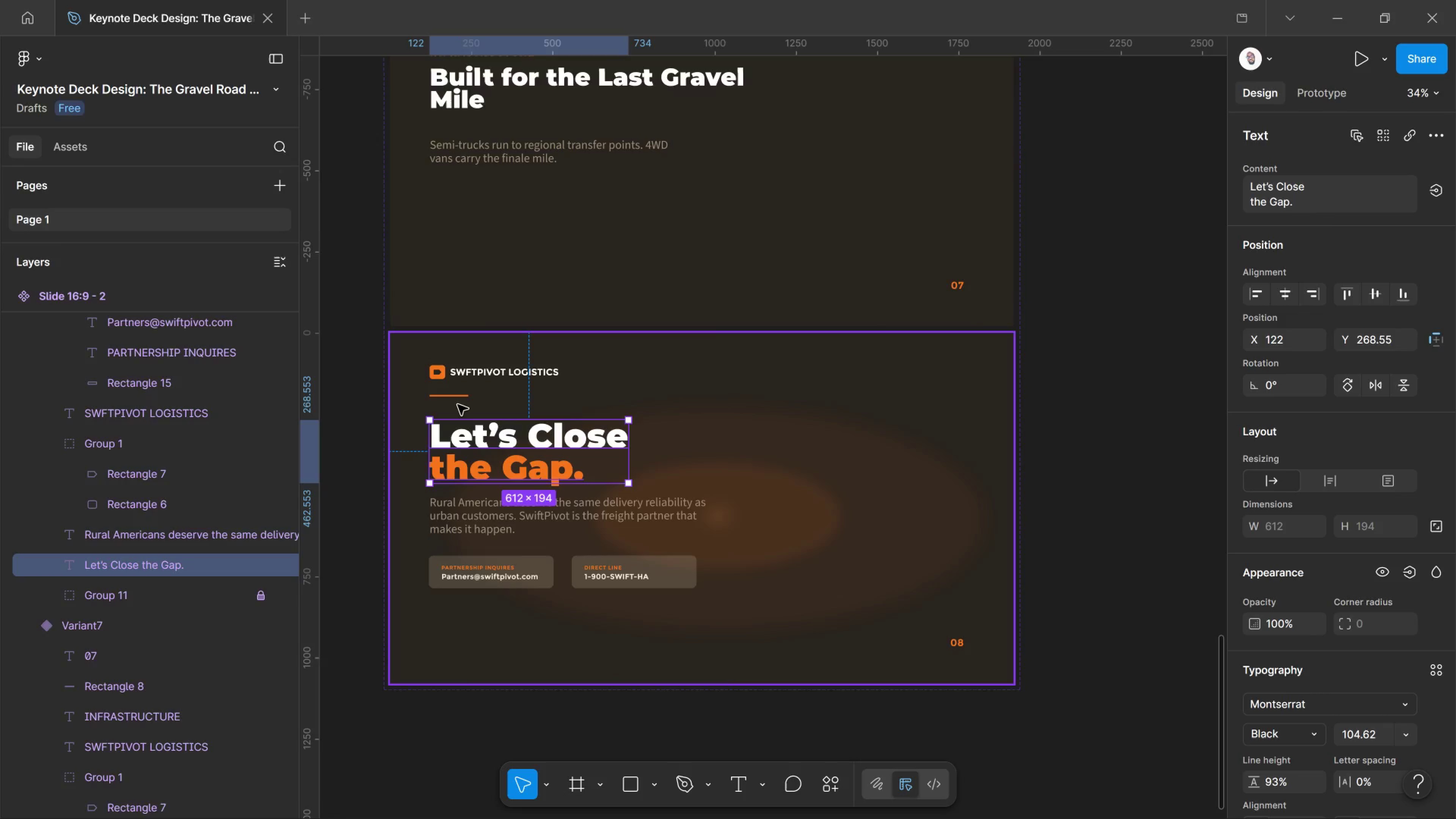 
wait(5.42)
 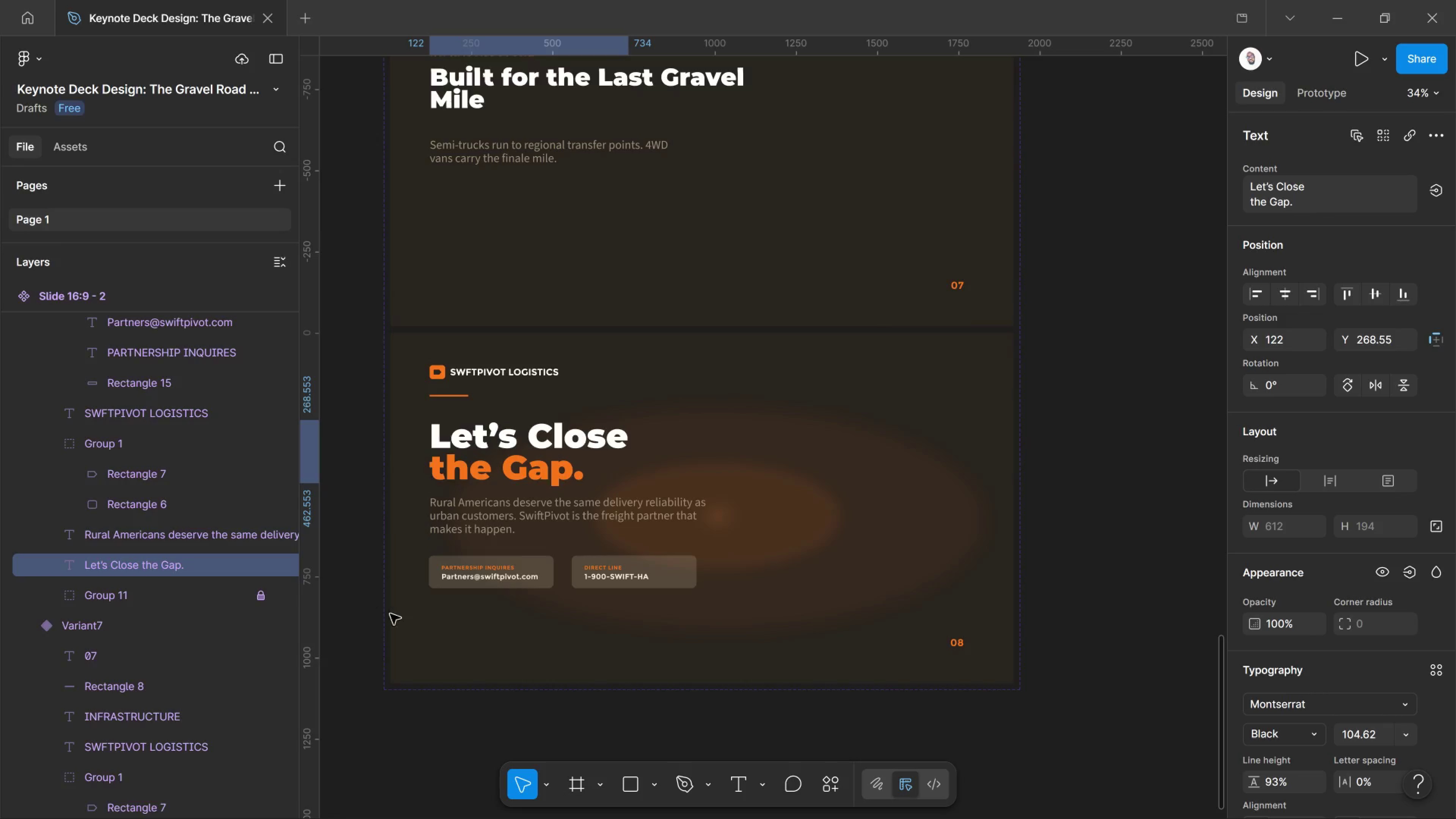 
left_click([451, 398])
 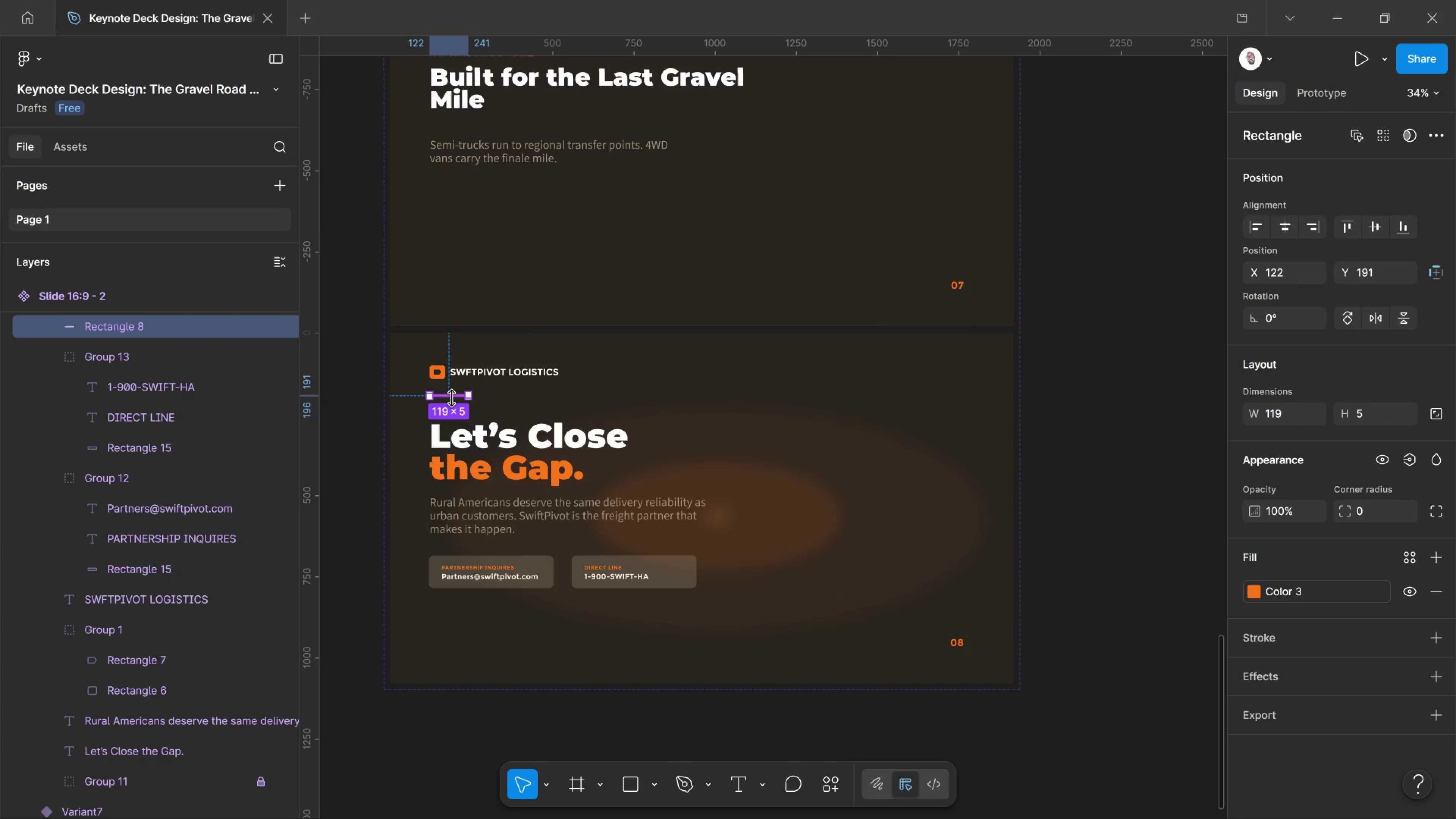 
key(Shift+ArrowDown)
 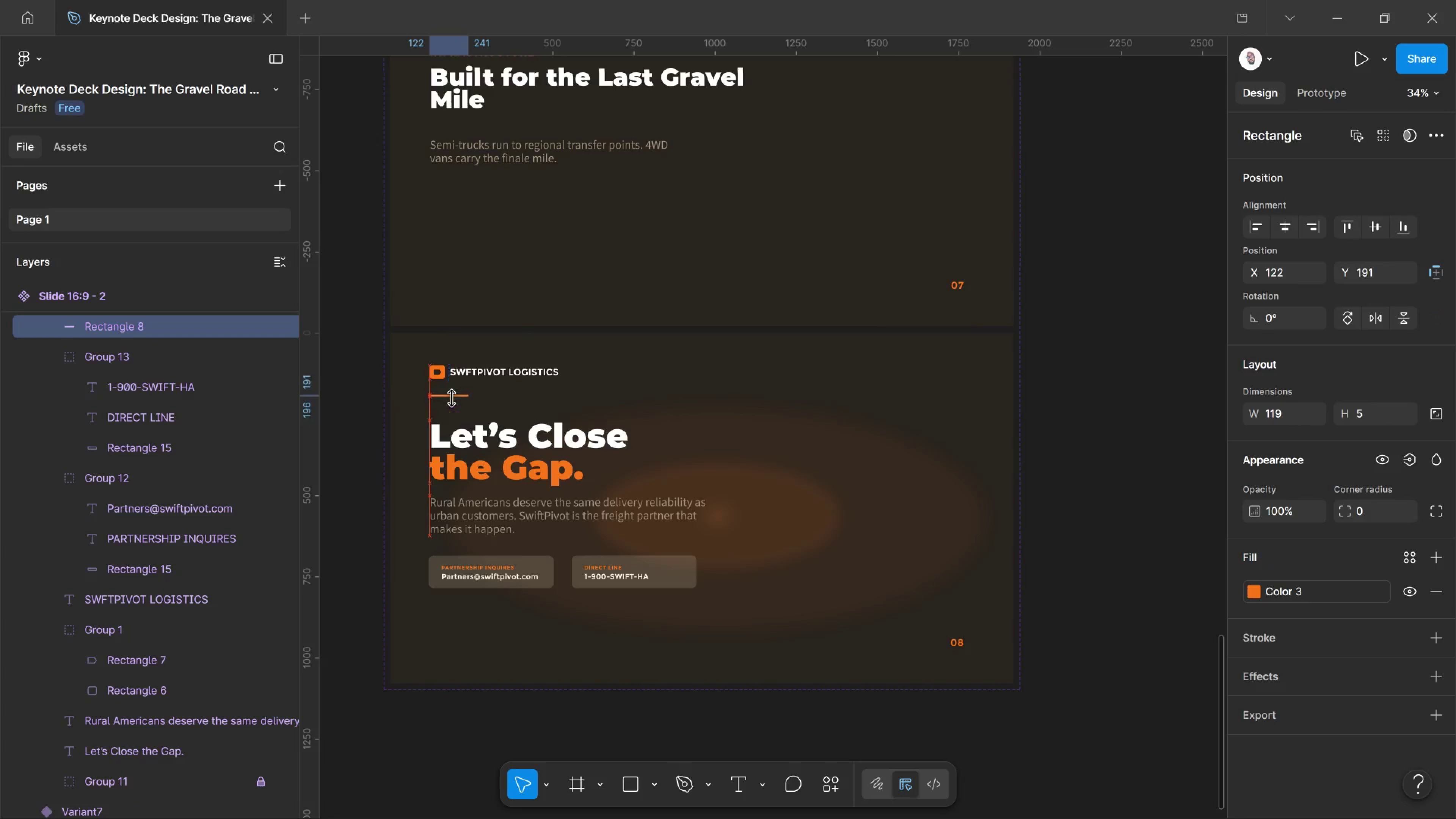 
key(Shift+ArrowUp)
 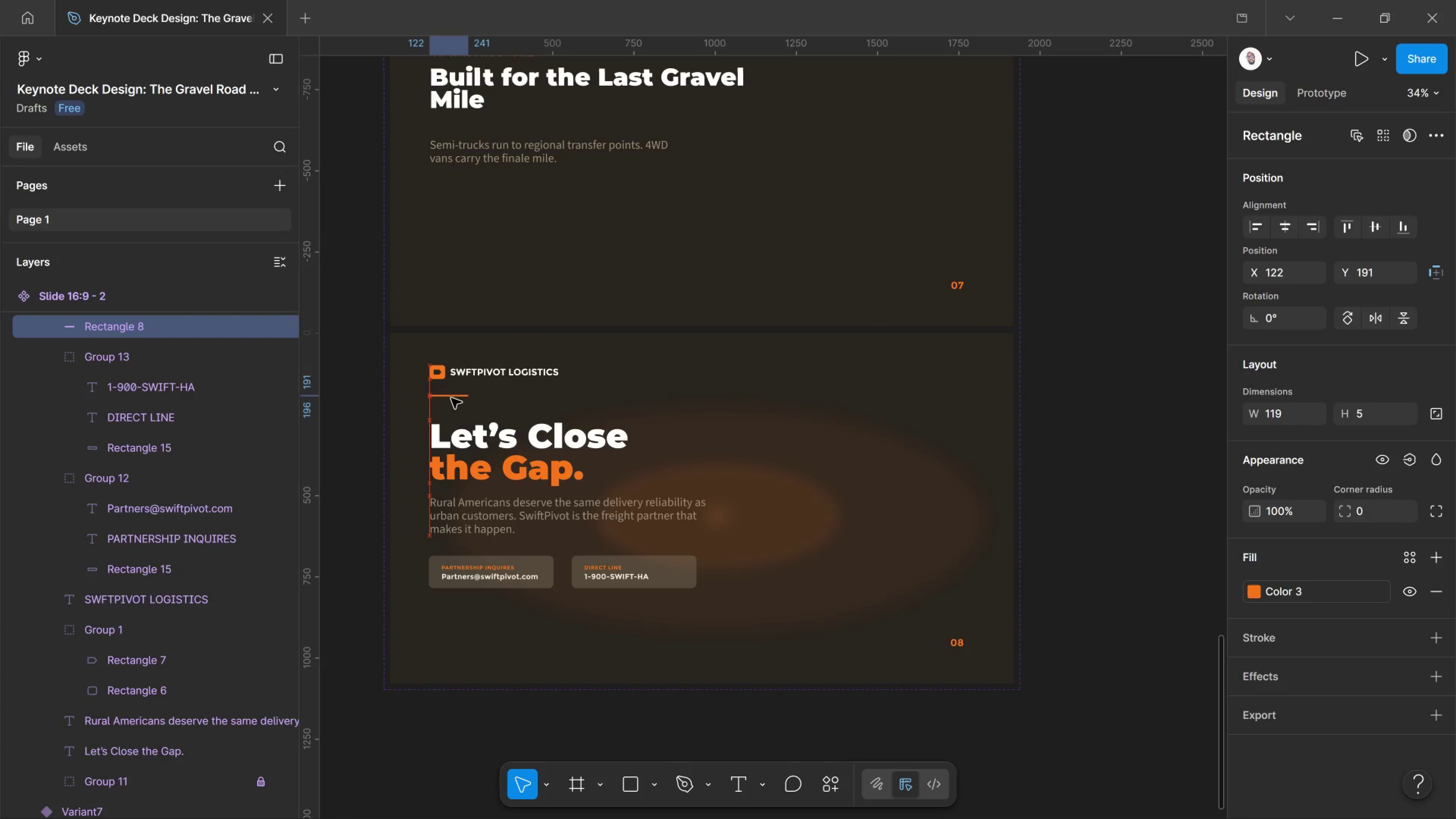 
key(Shift+ArrowDown)
 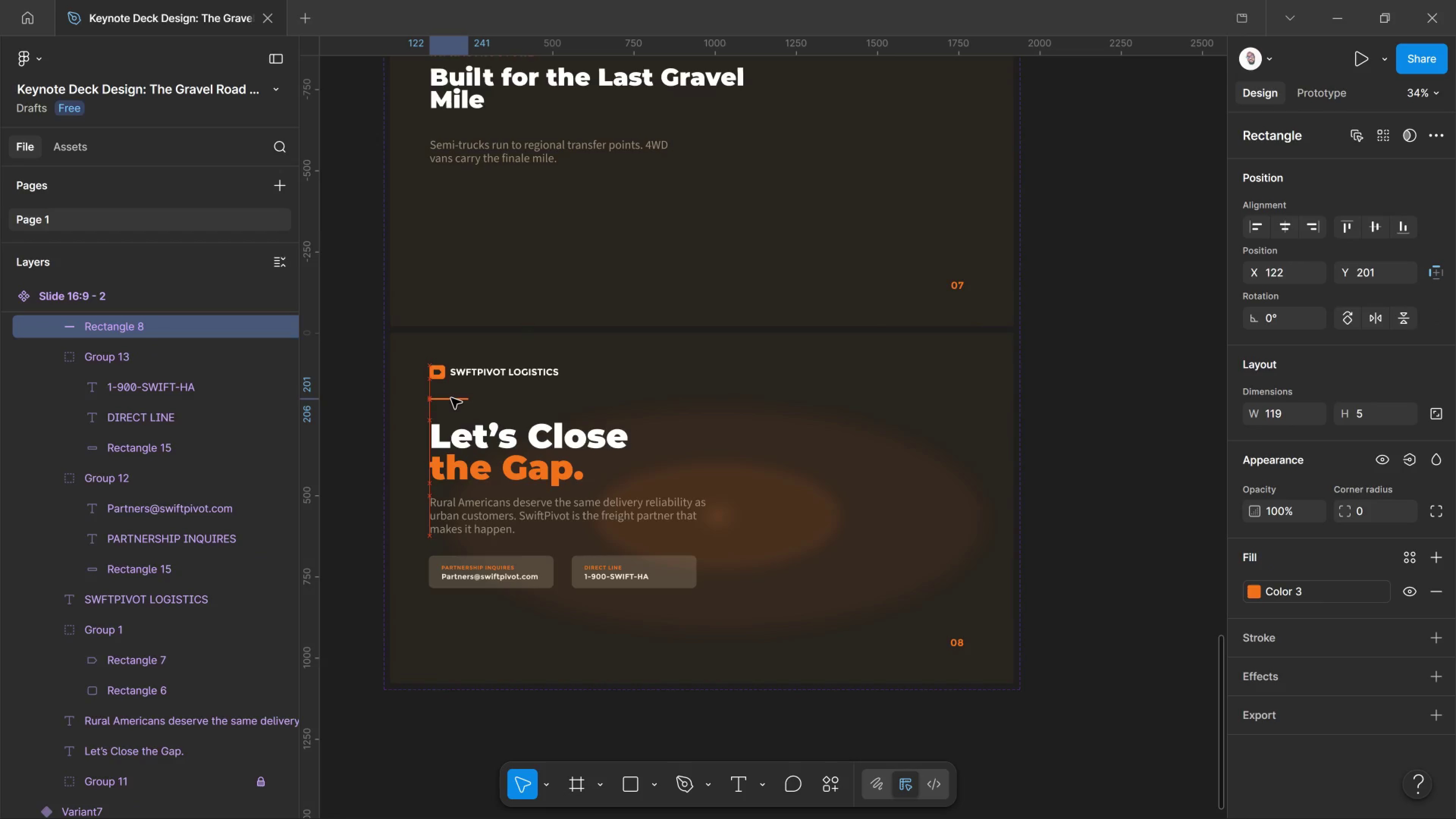 
key(Shift+ArrowDown)
 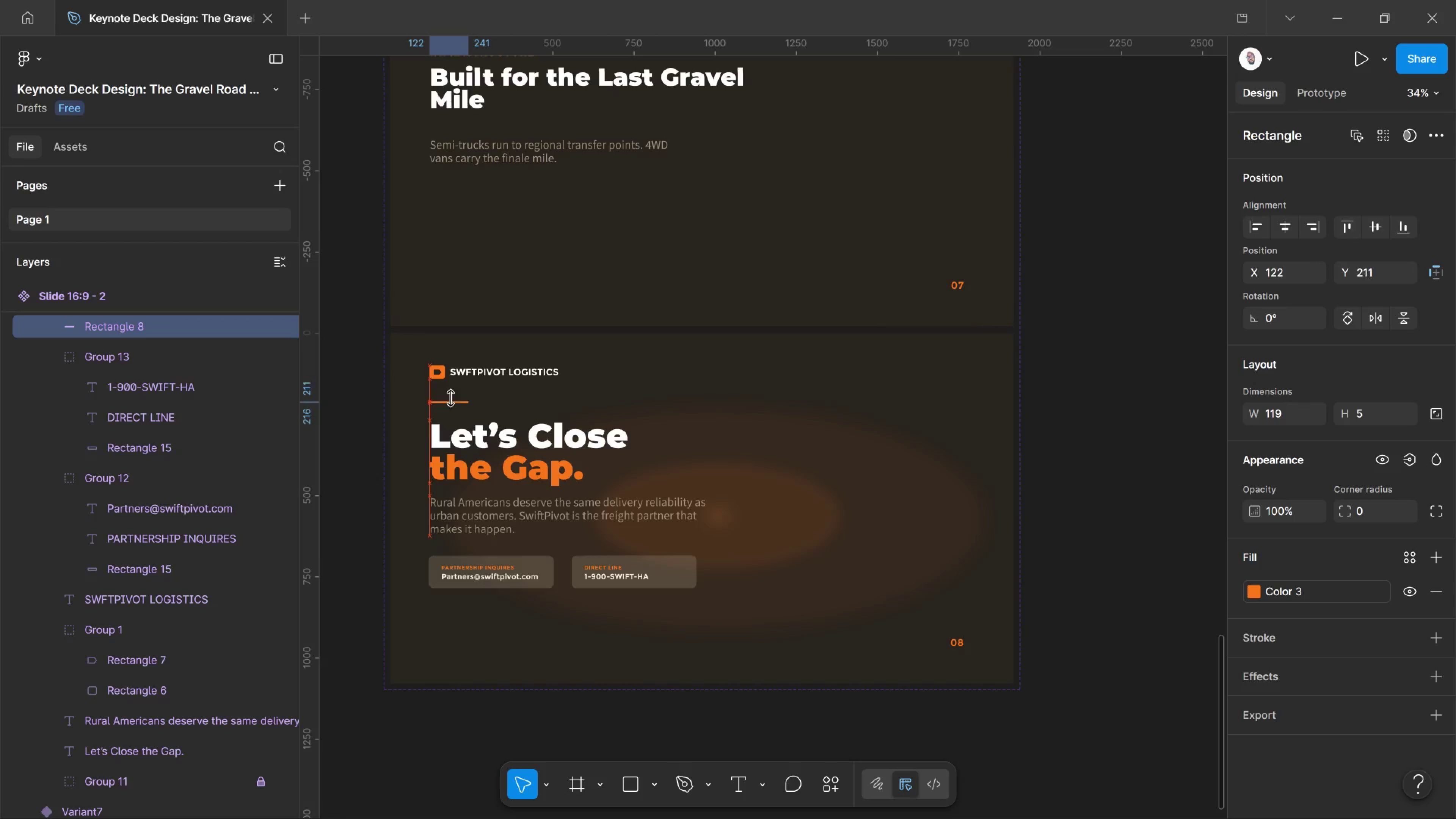 
key(Shift+ArrowDown)
 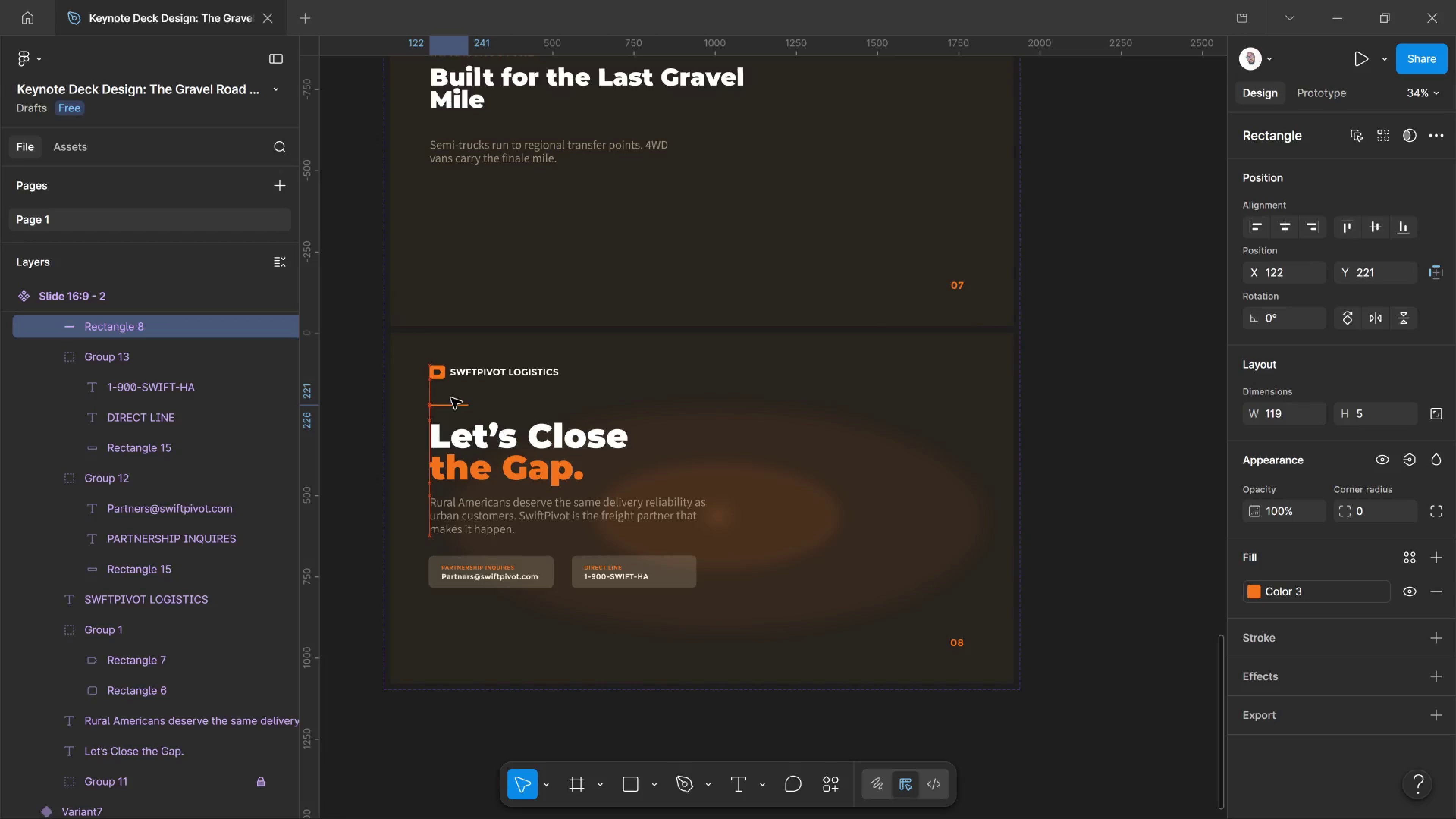 
key(Shift+ArrowDown)
 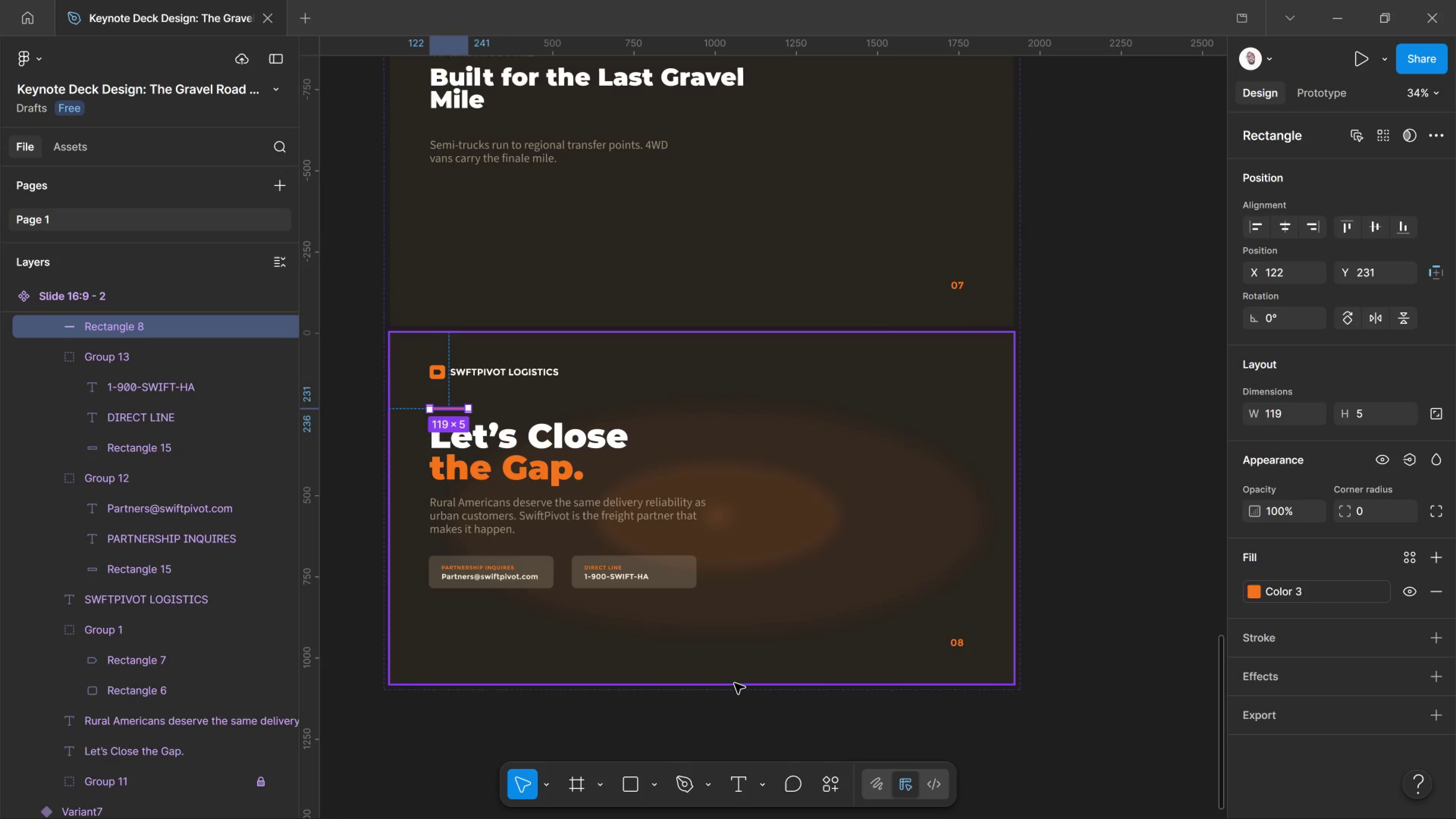 
left_click([773, 710])
 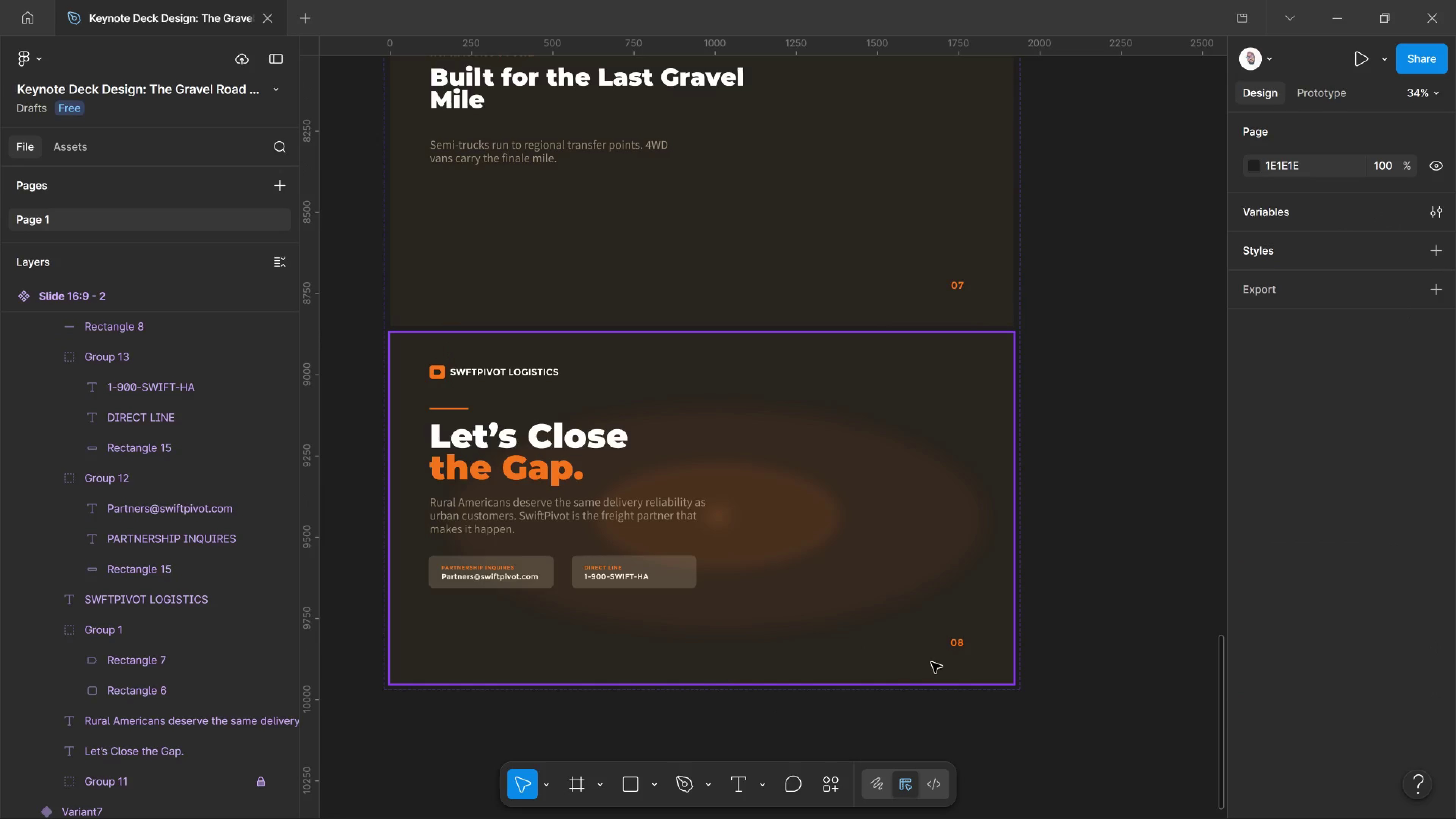 
scroll: coordinate [1067, 487], scroll_direction: up, amount: 32.0
 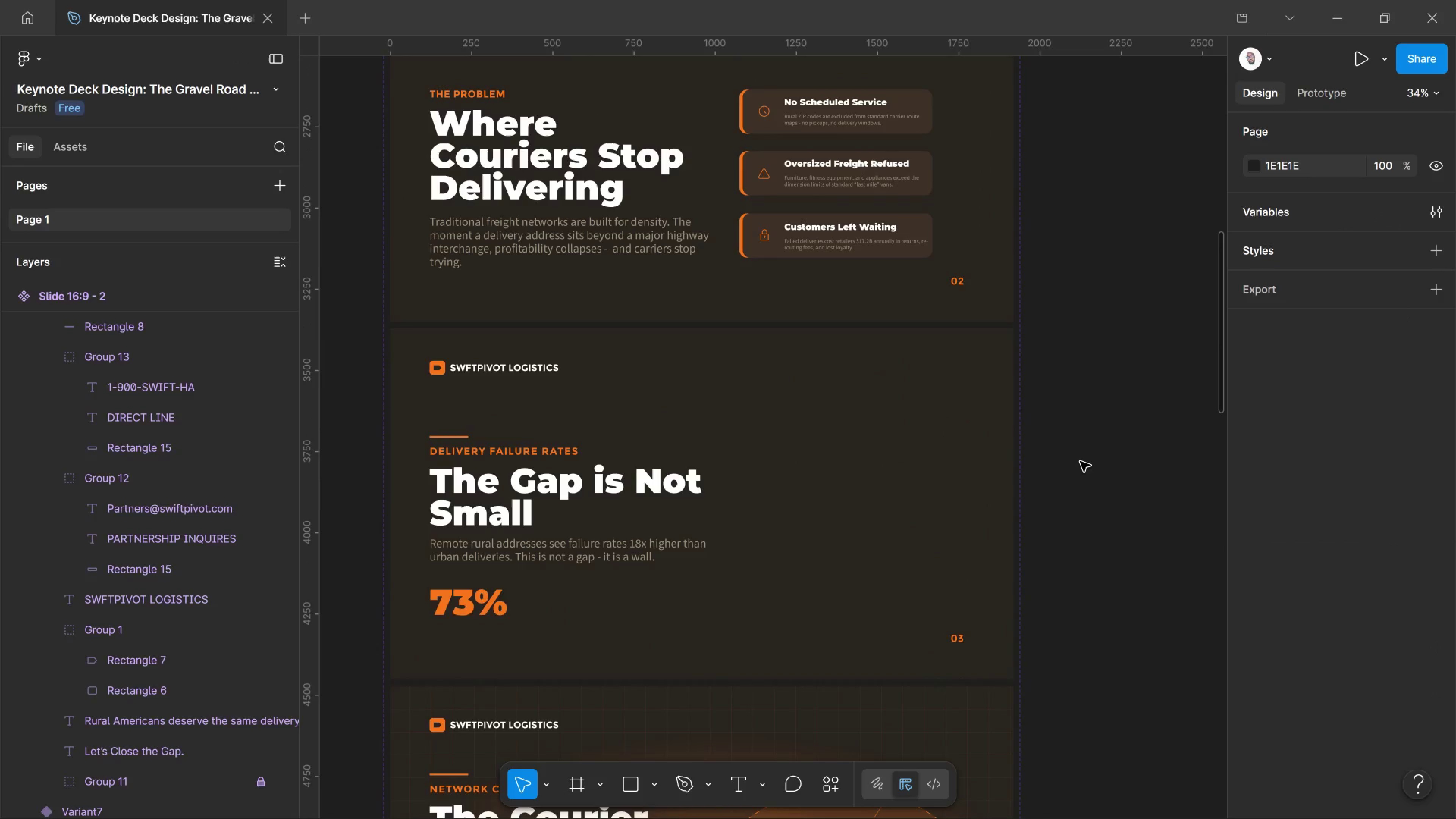 
wait(19.1)
 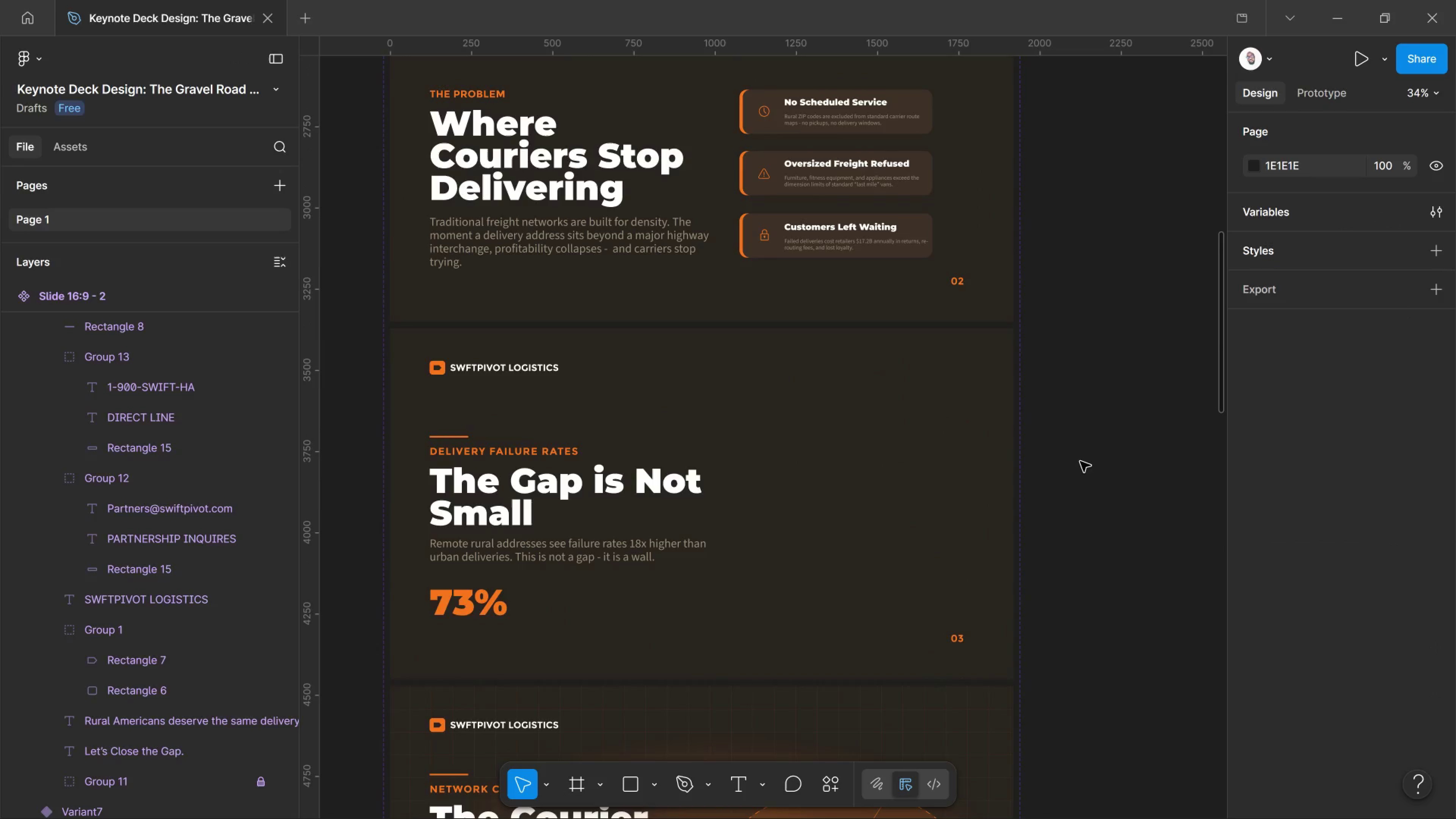 
scroll: coordinate [455, 501], scroll_direction: up, amount: 12.0
 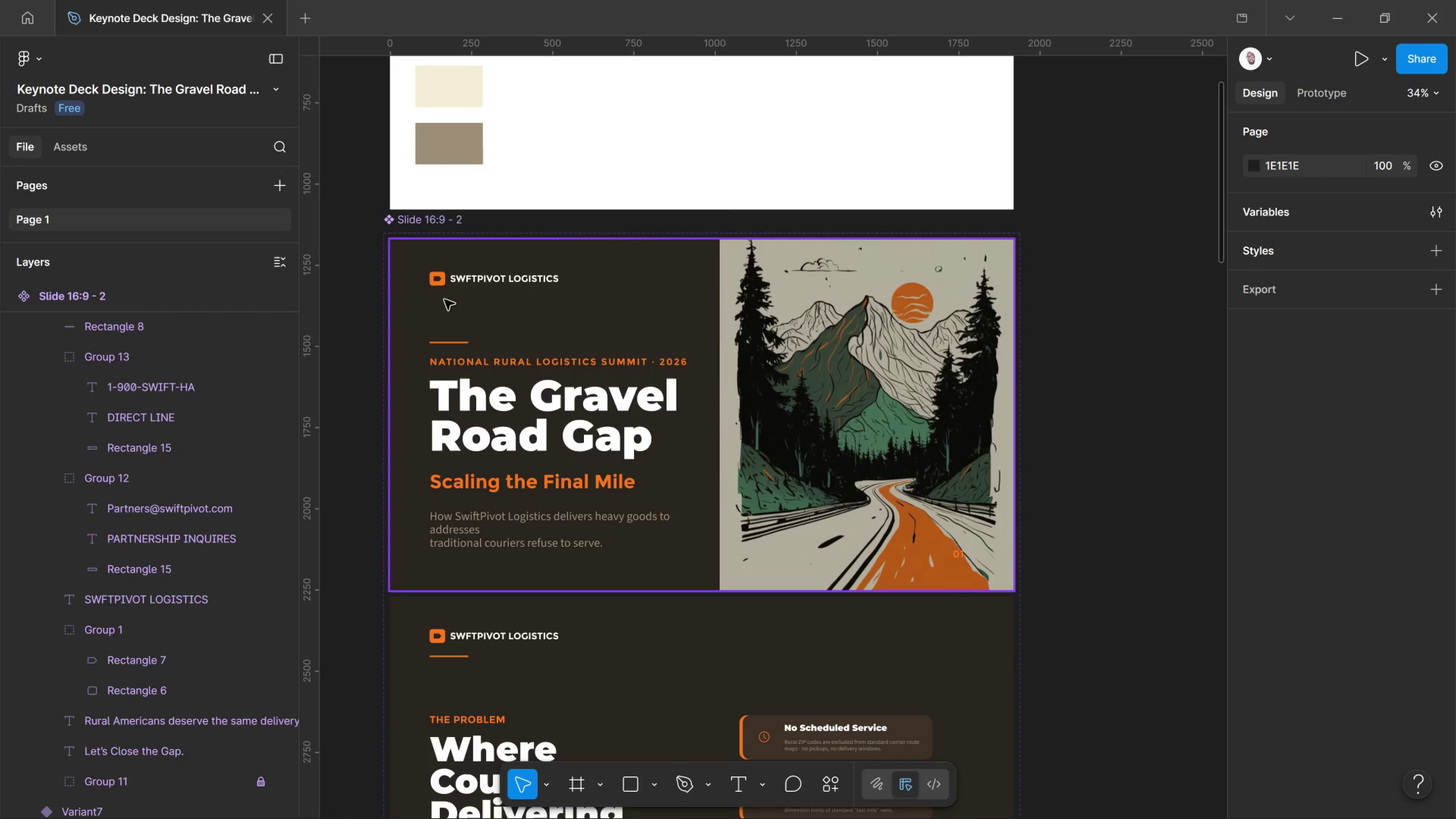 
hold_key(key=ControlLeft, duration=2.21)
left_click([445, 279])
 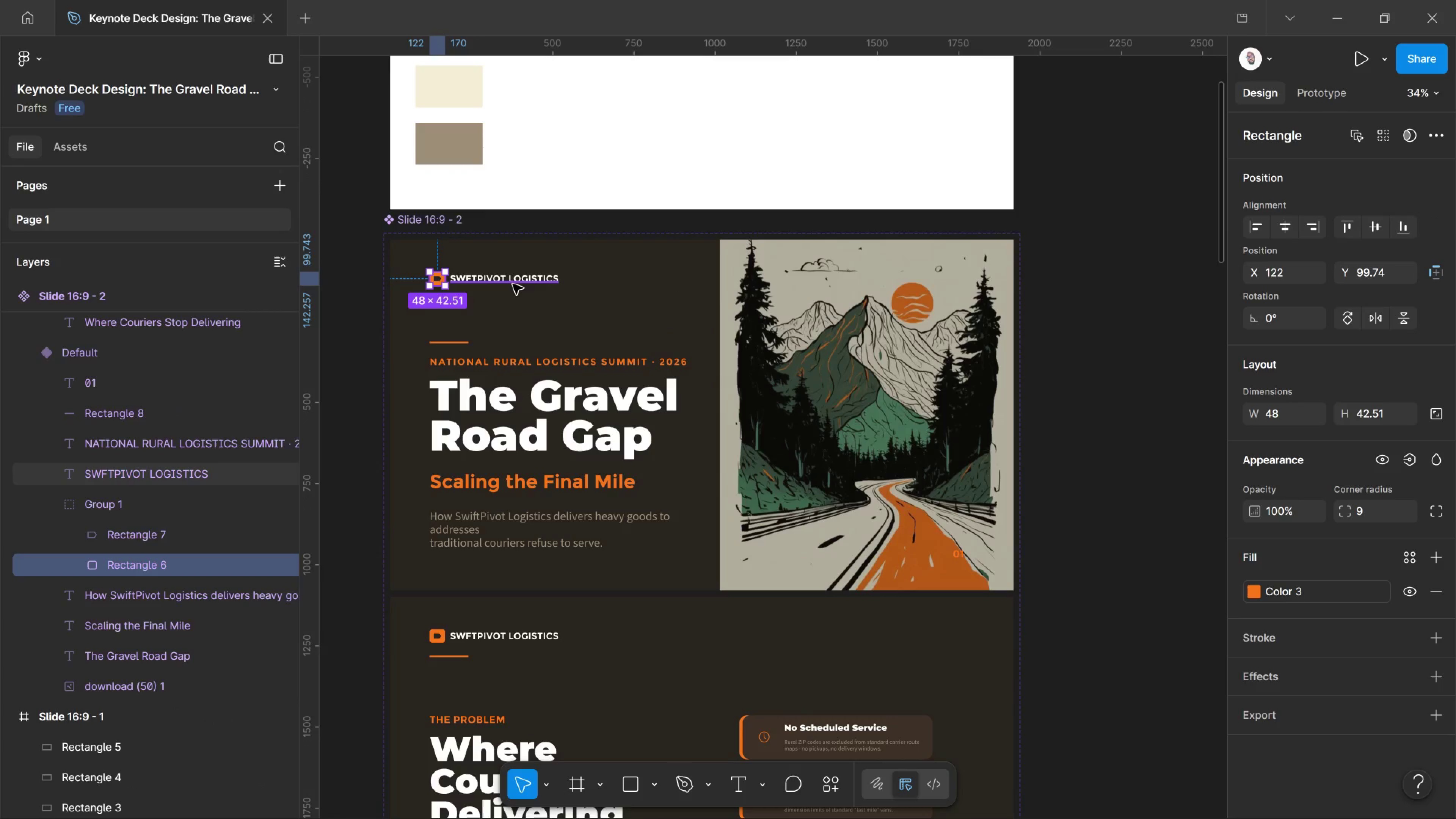 
left_click([513, 284])
 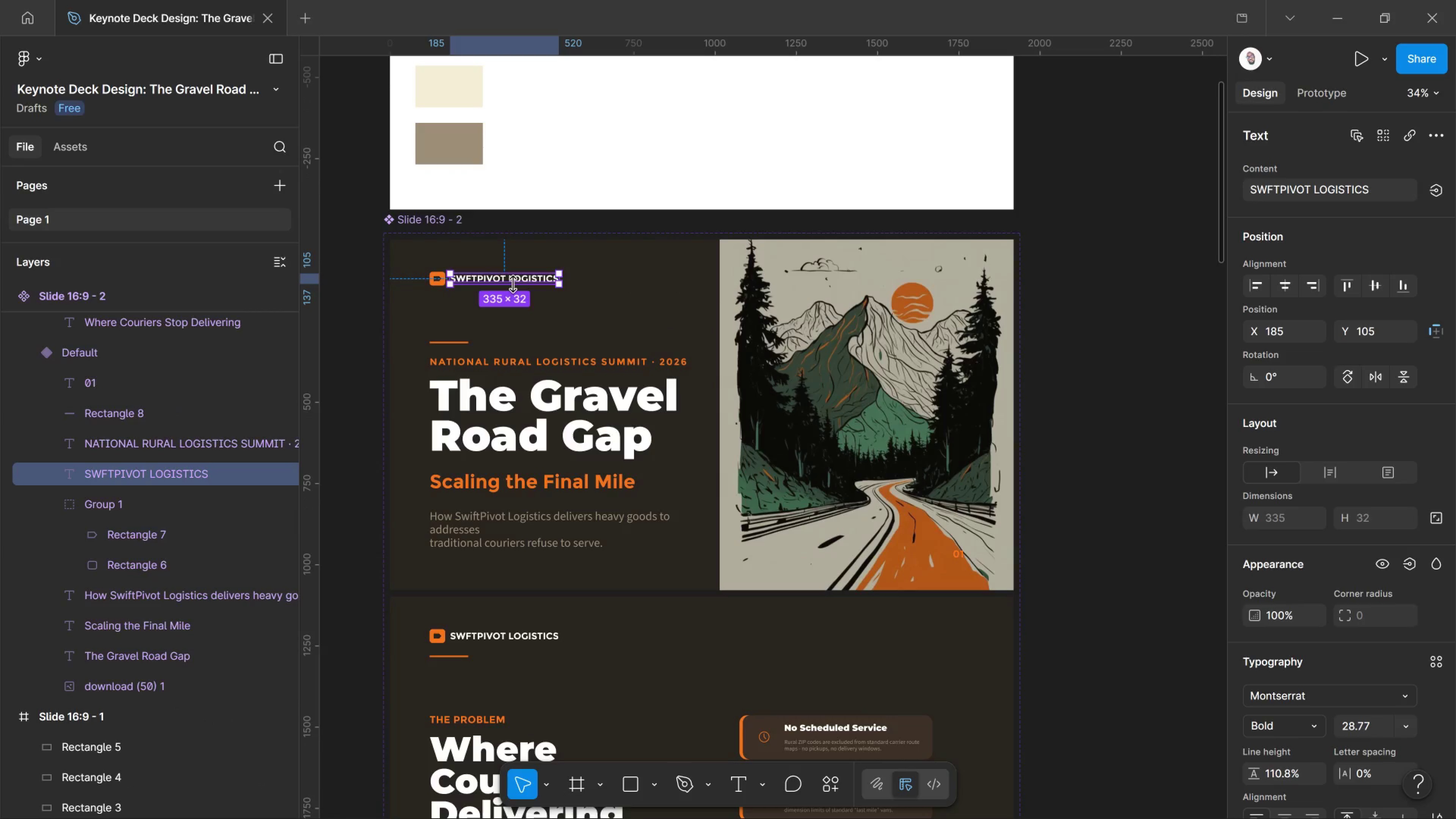 
hold_key(key=ControlLeft, duration=0.71)
 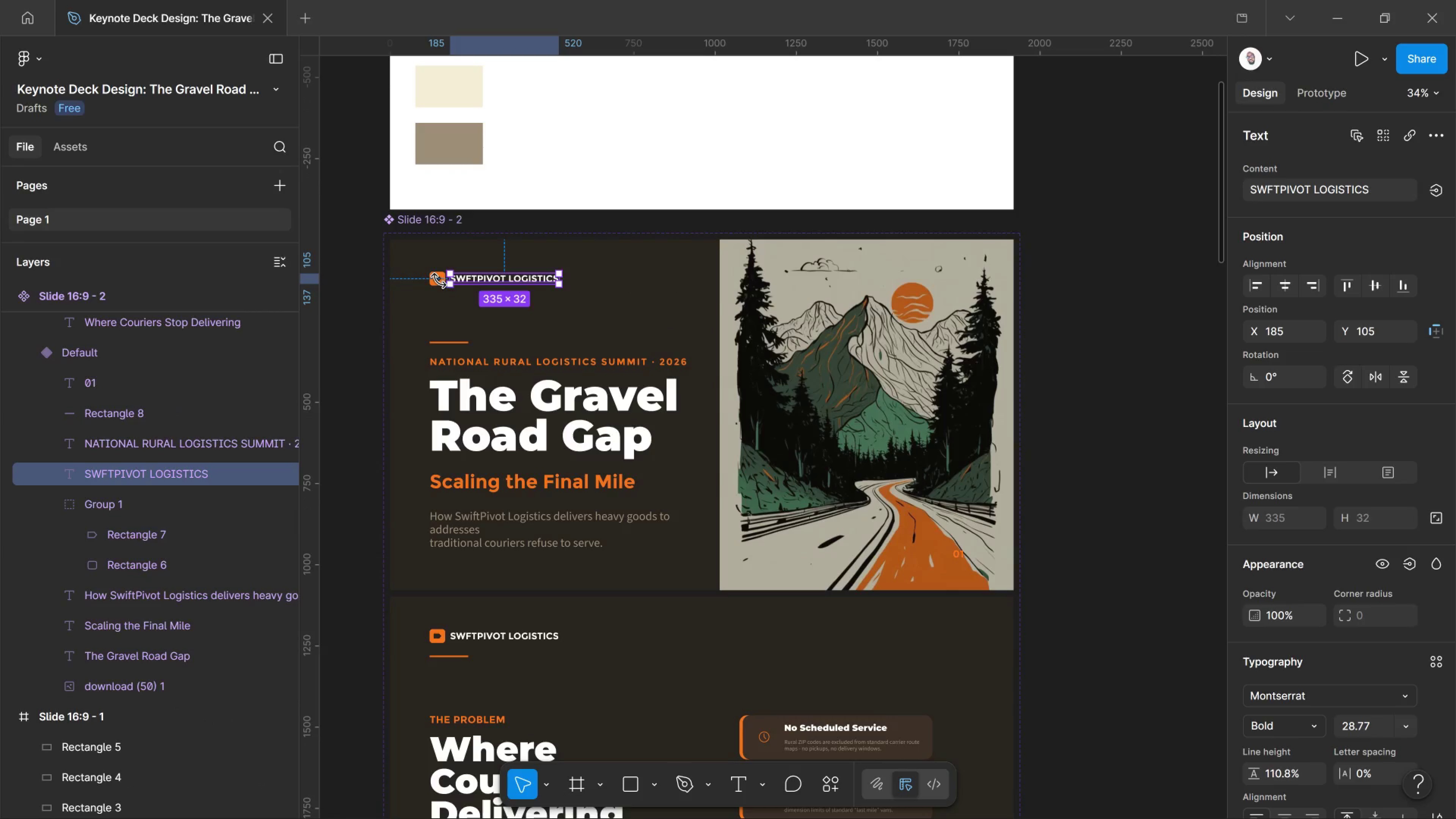 
hold_key(key=ShiftLeft, duration=0.99)
 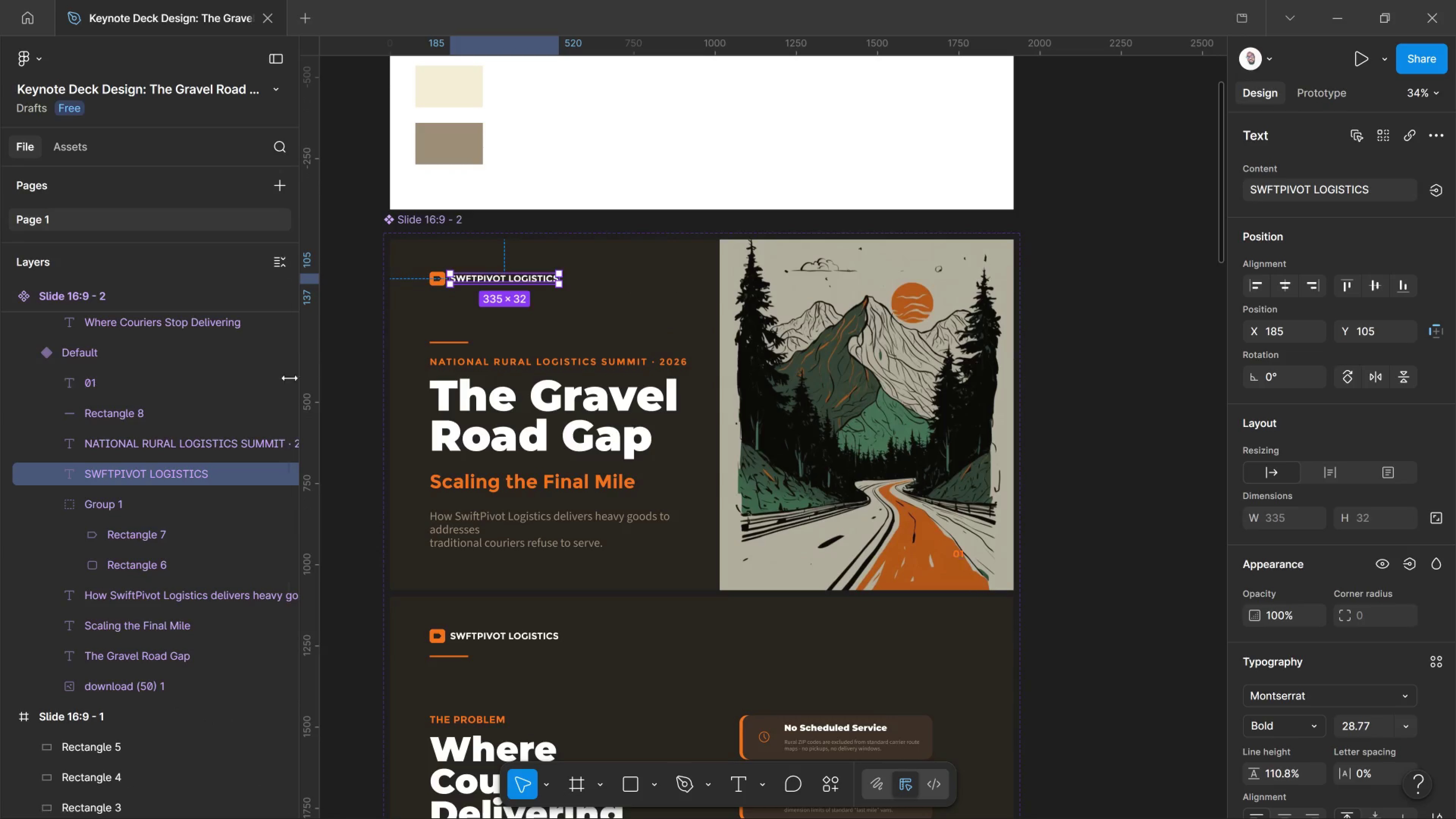 
hold_key(key=ControlLeft, duration=0.76)
scroll: coordinate [360, 301], scroll_direction: up, amount: 3.0
 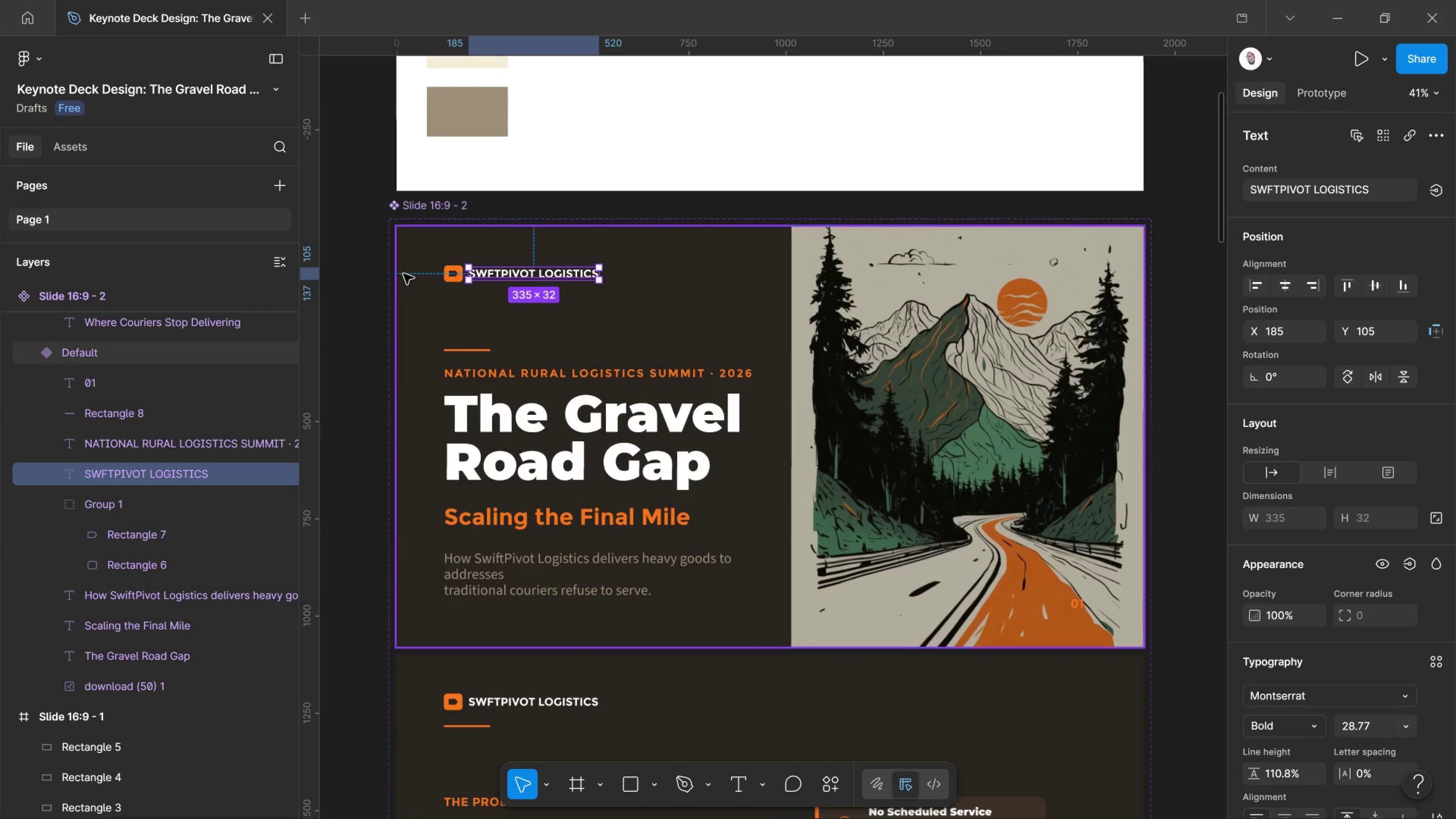 
hold_key(key=ShiftLeft, duration=1.88)
left_click([445, 274])
 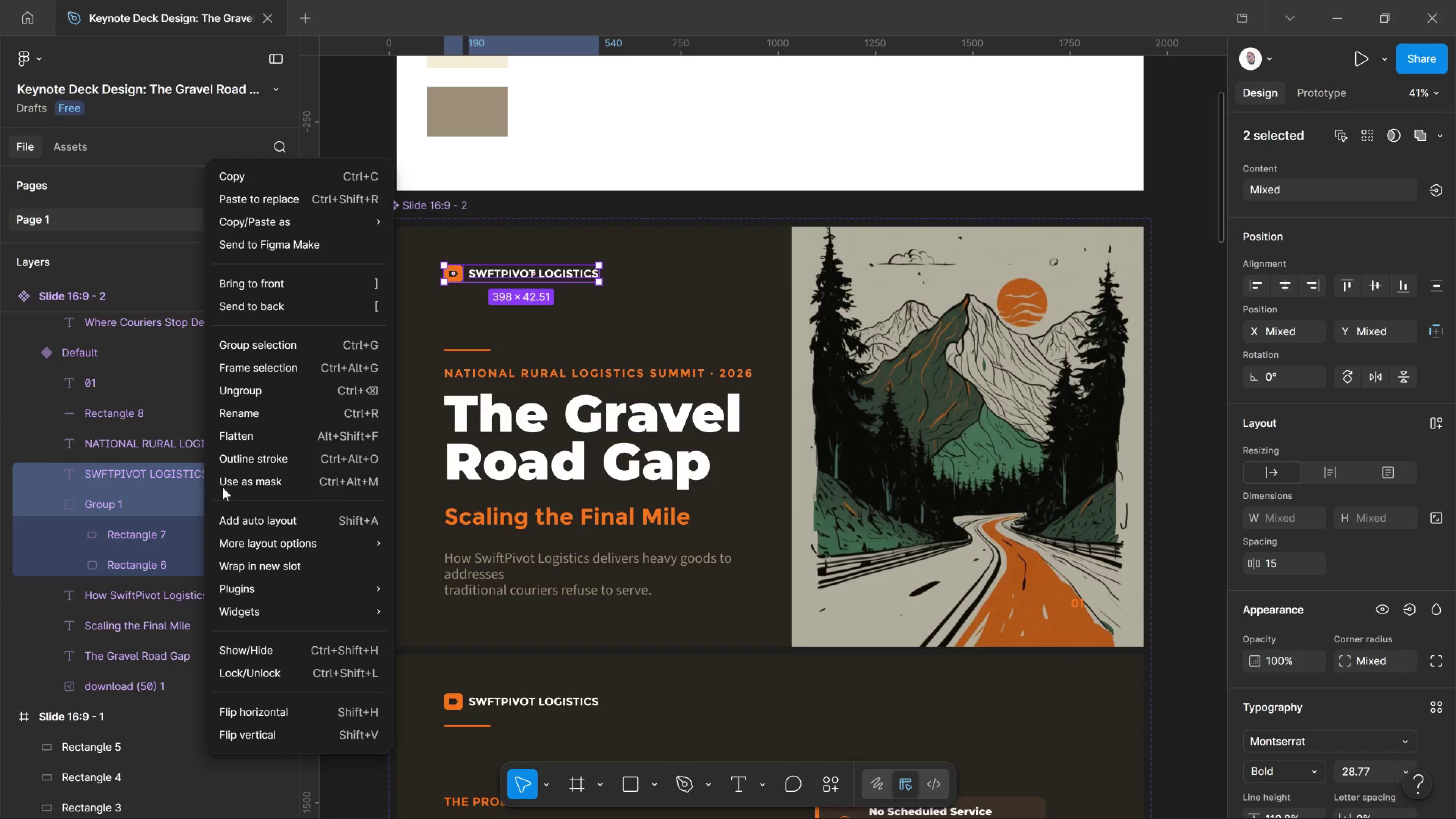 
left_click([279, 351])
 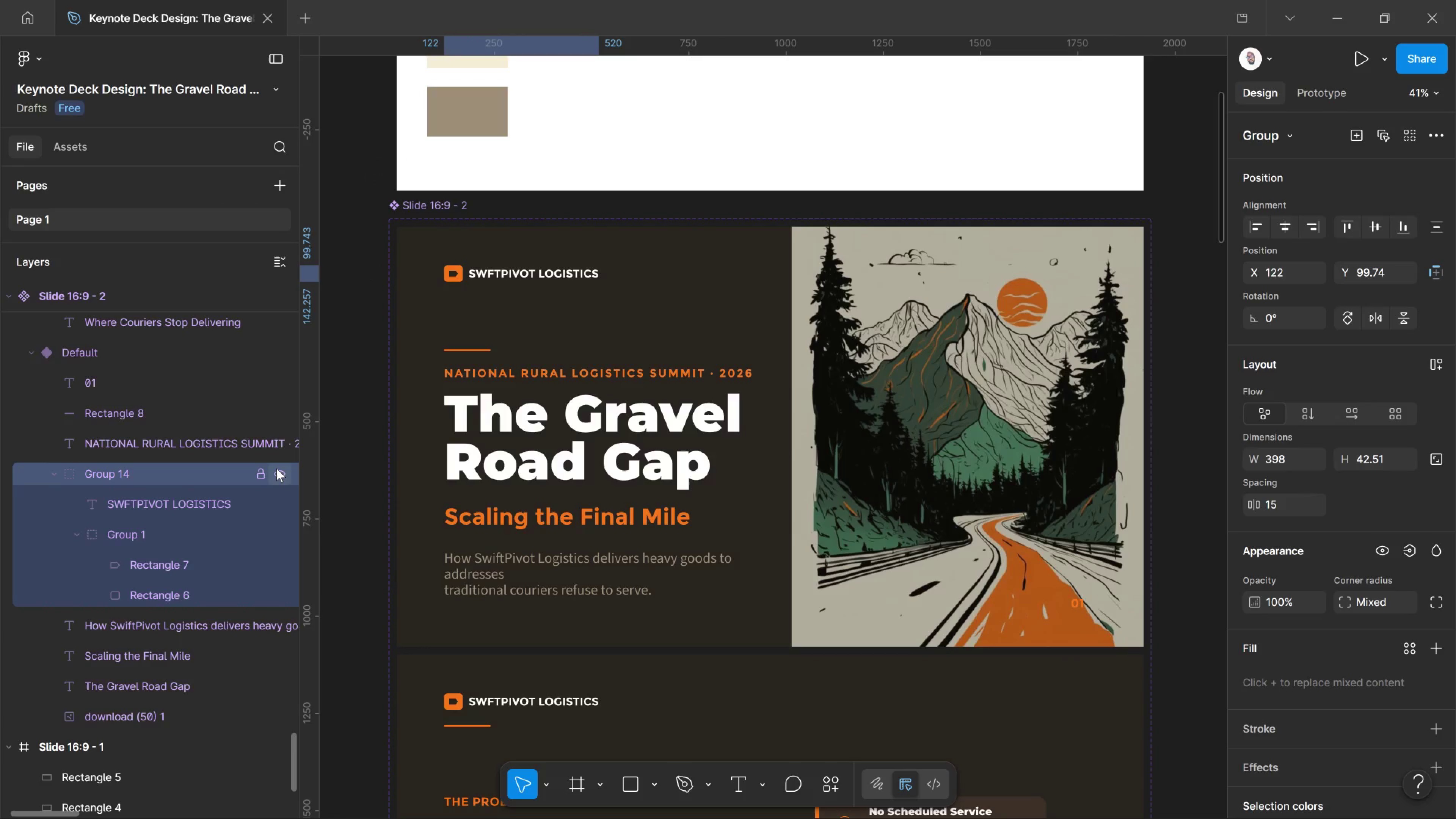 
left_click([280, 473])
 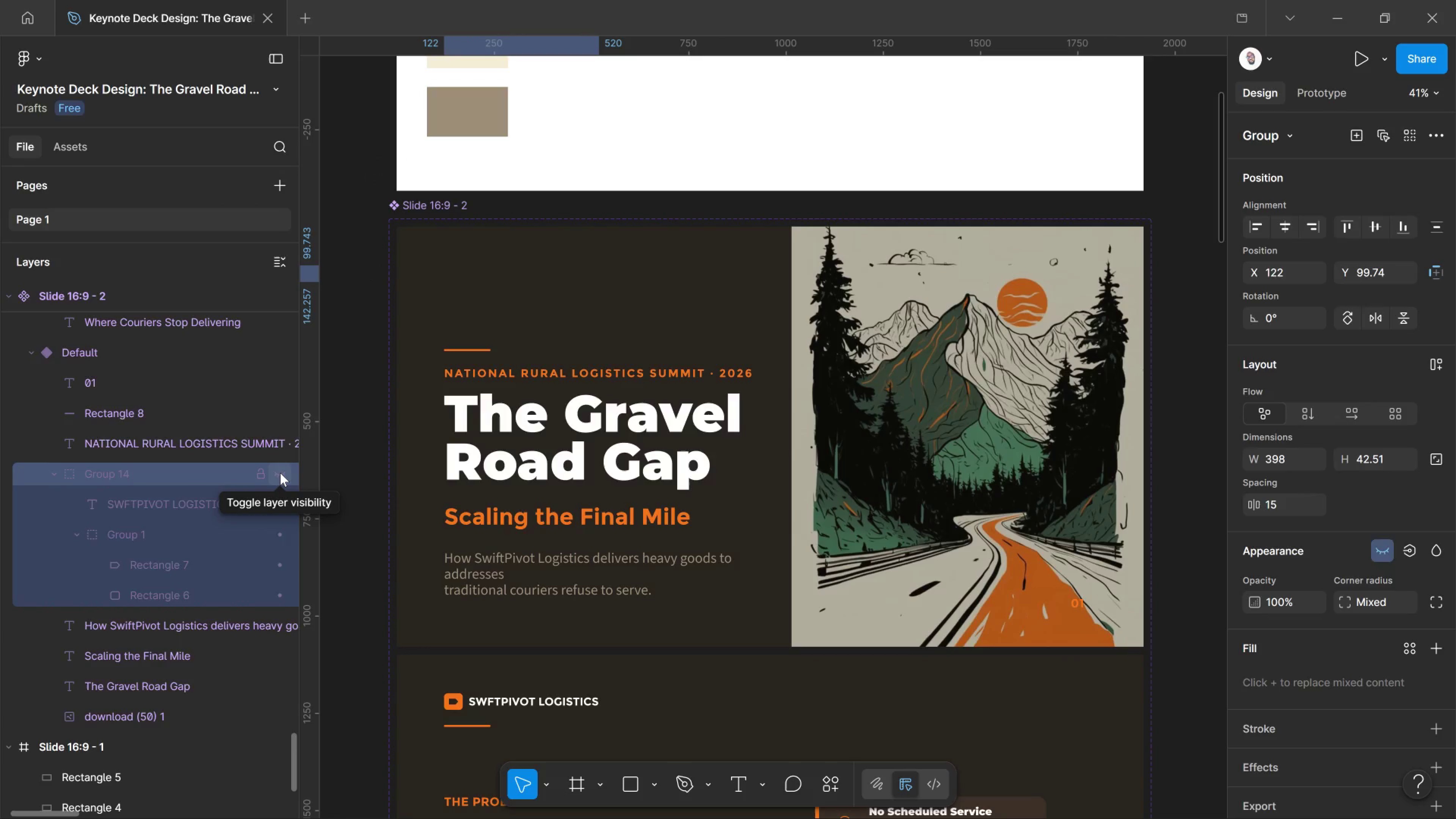 
left_click([280, 473])
 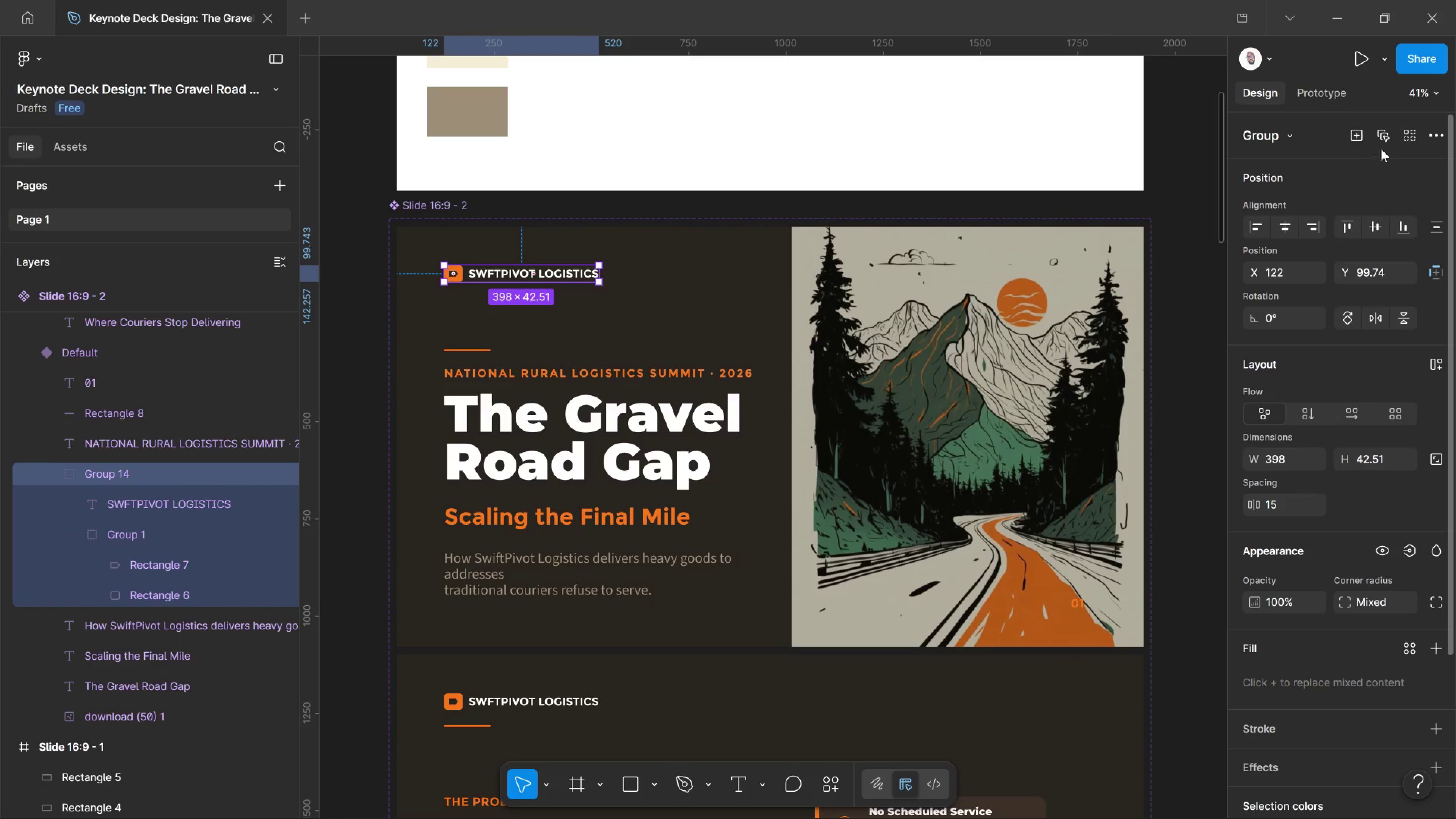 
mouse_move([1377, 139])
 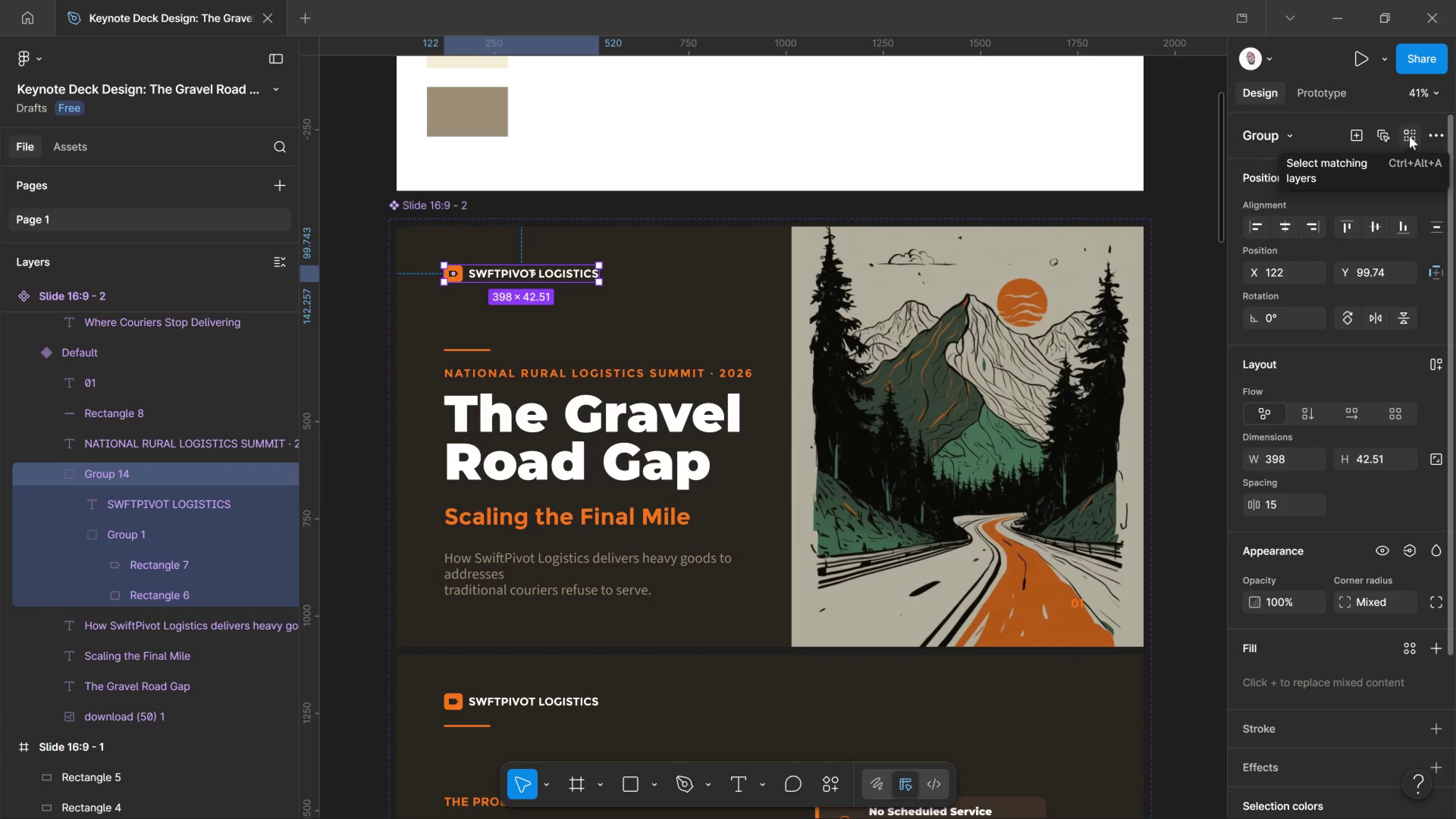 
left_click([1431, 133])
 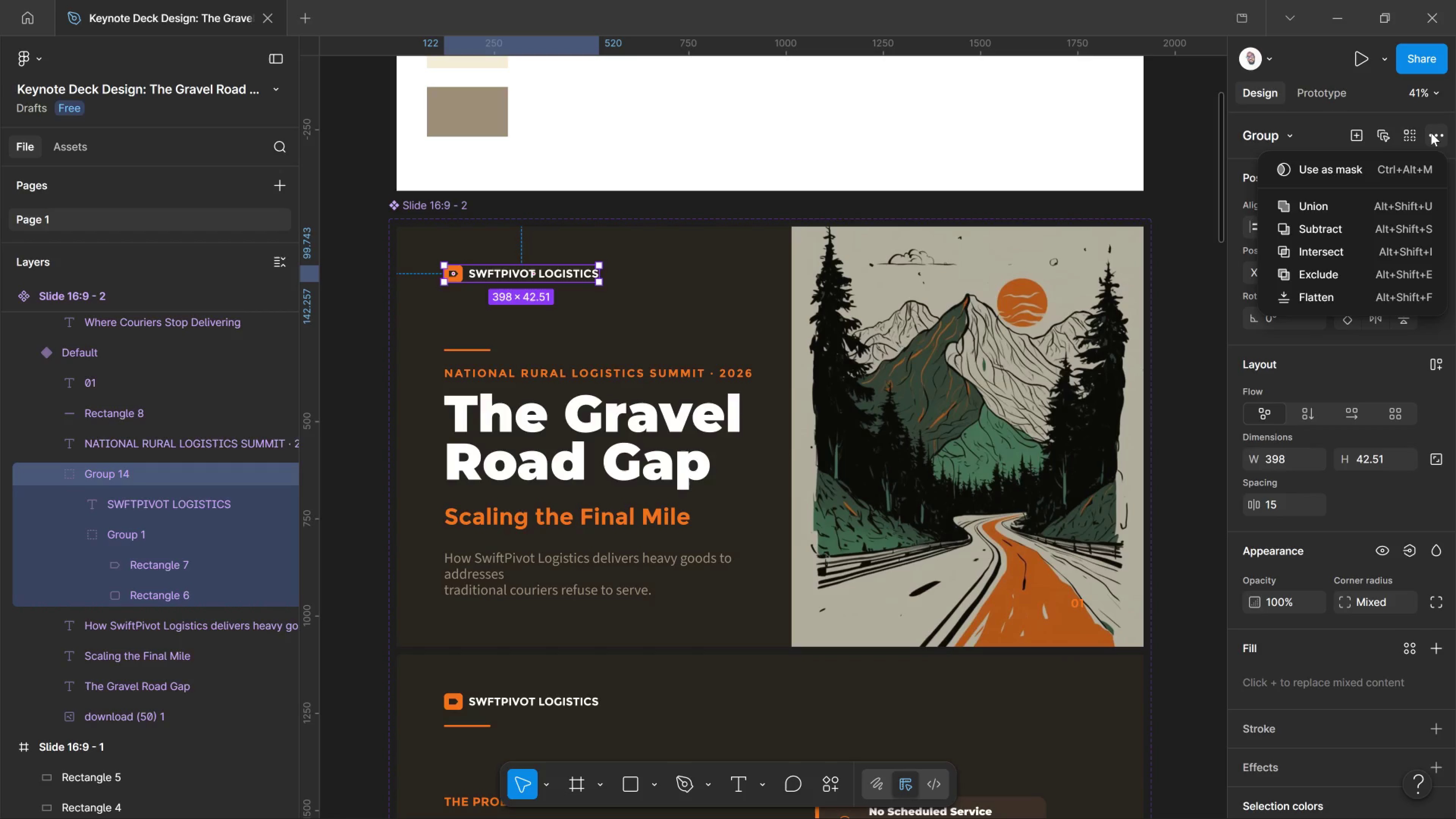 
left_click([1431, 133])
 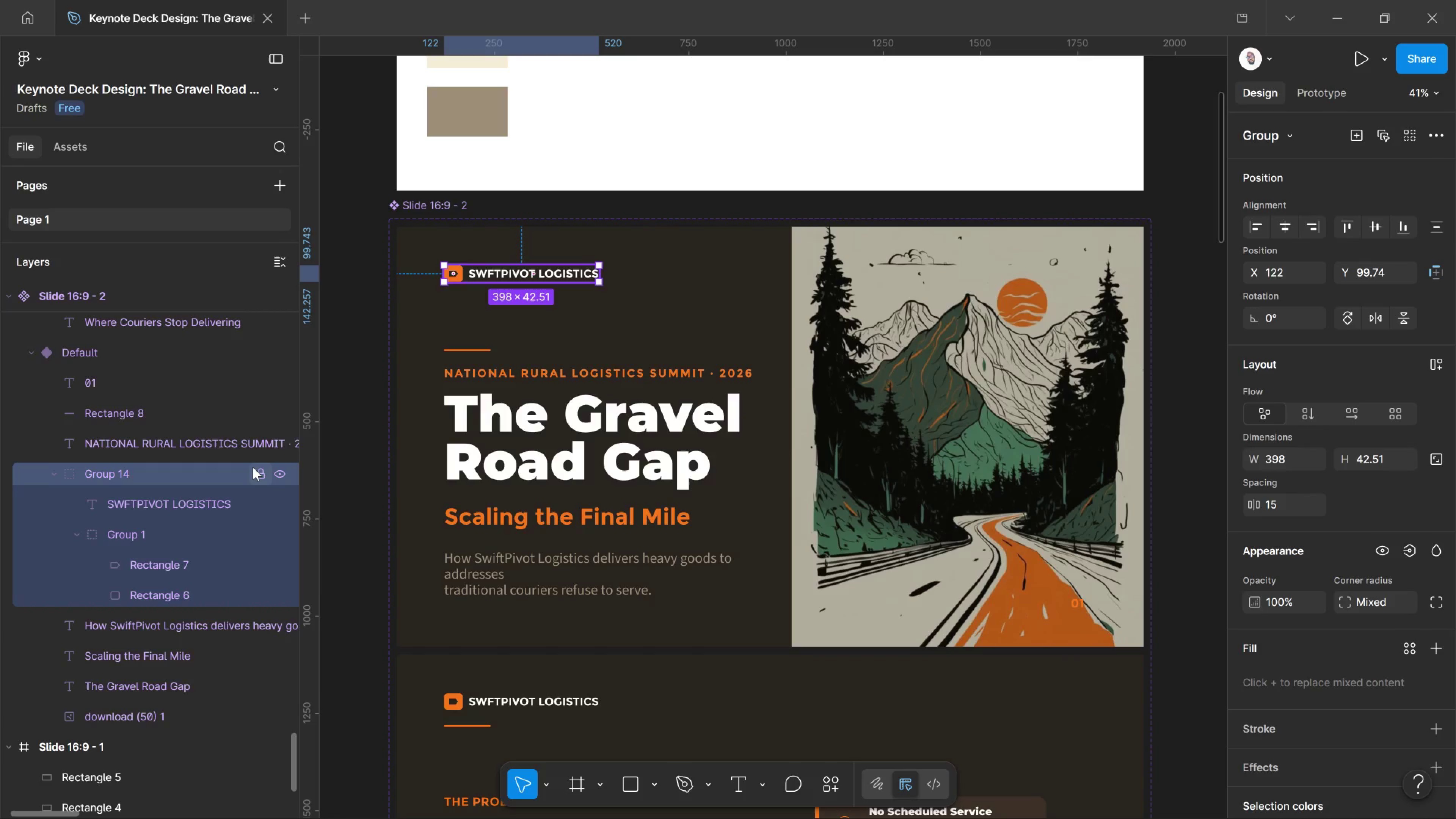 
right_click([250, 467])
 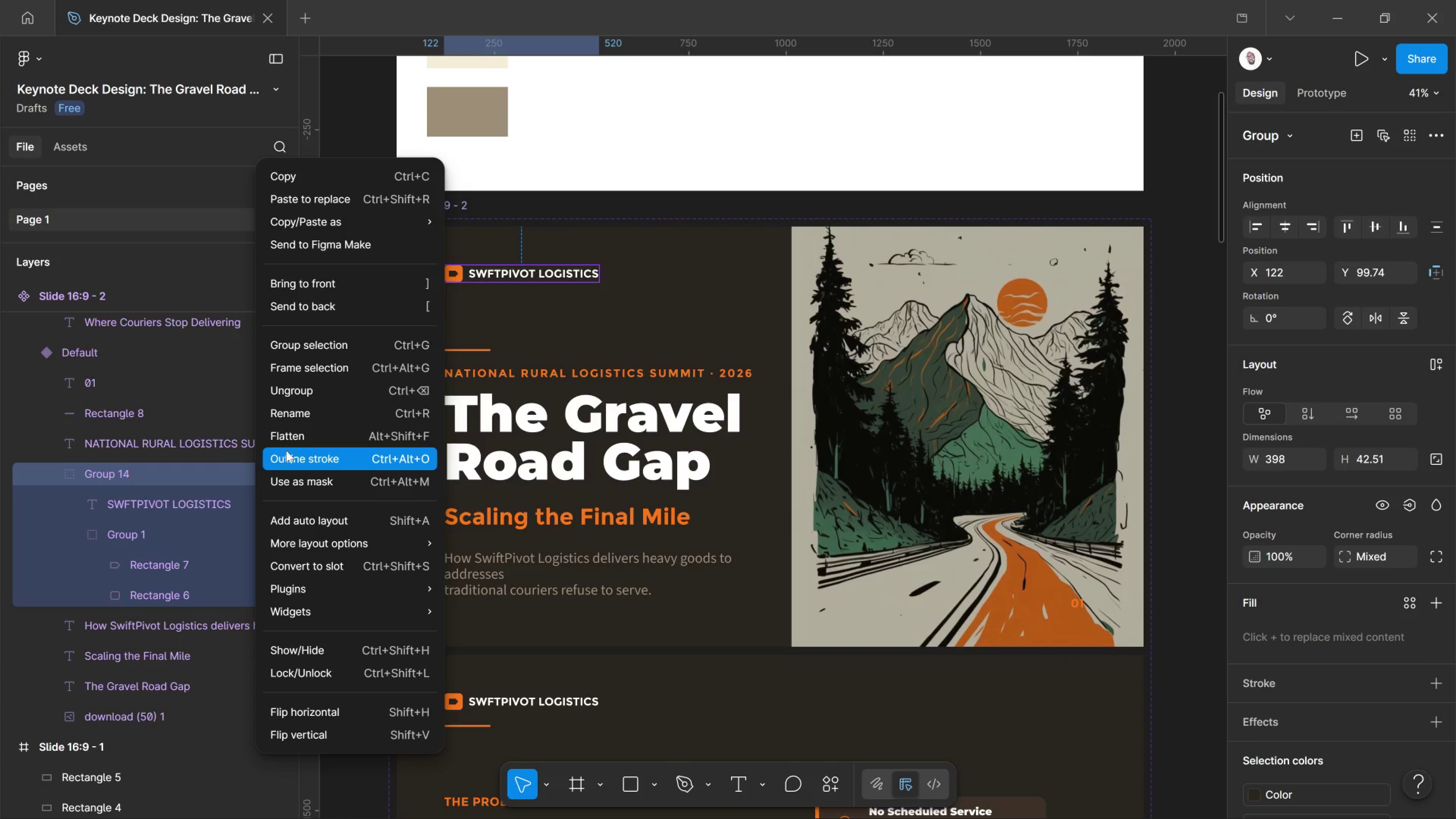 
wait(5.61)
 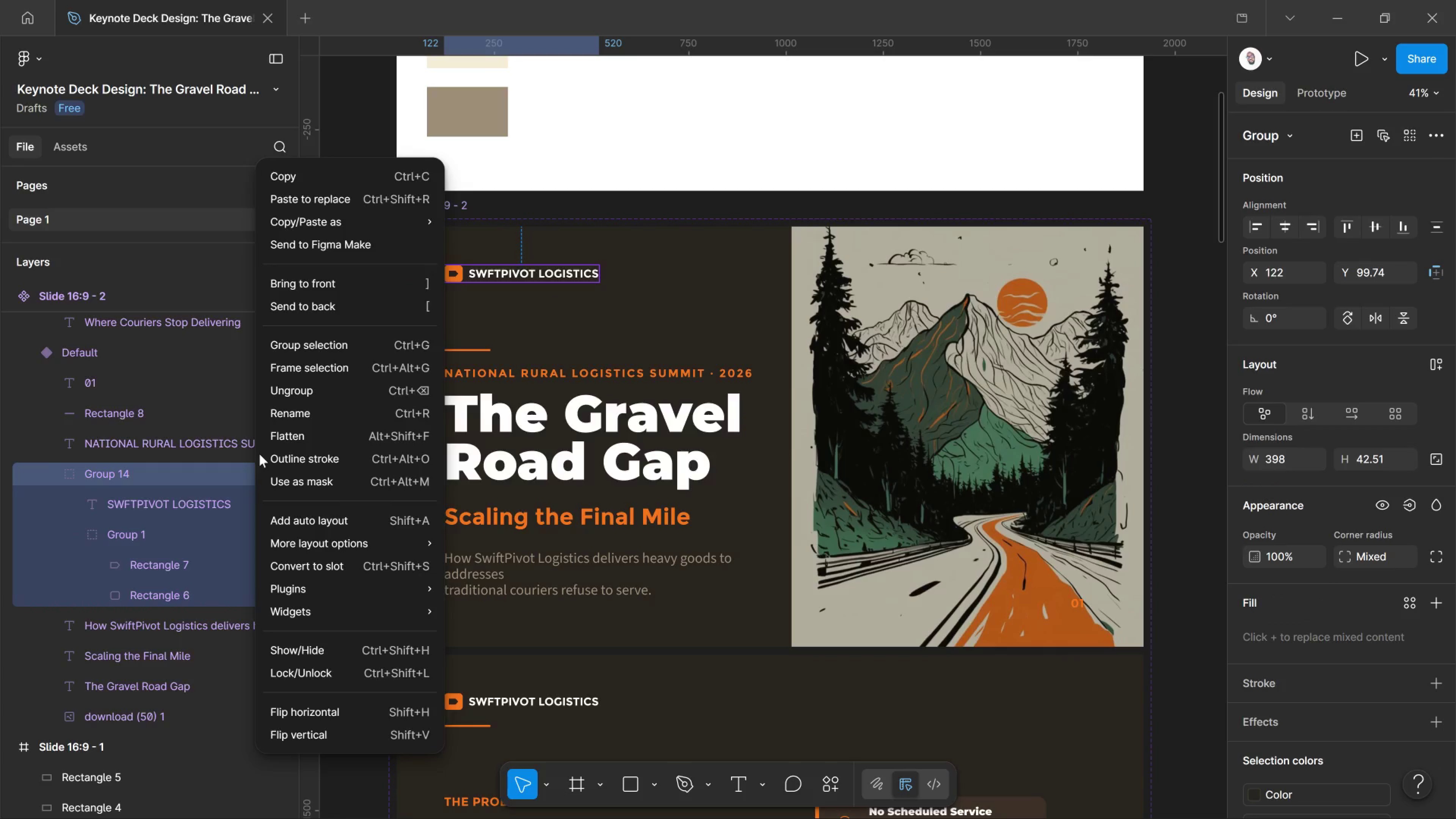 
left_click([320, 369])
 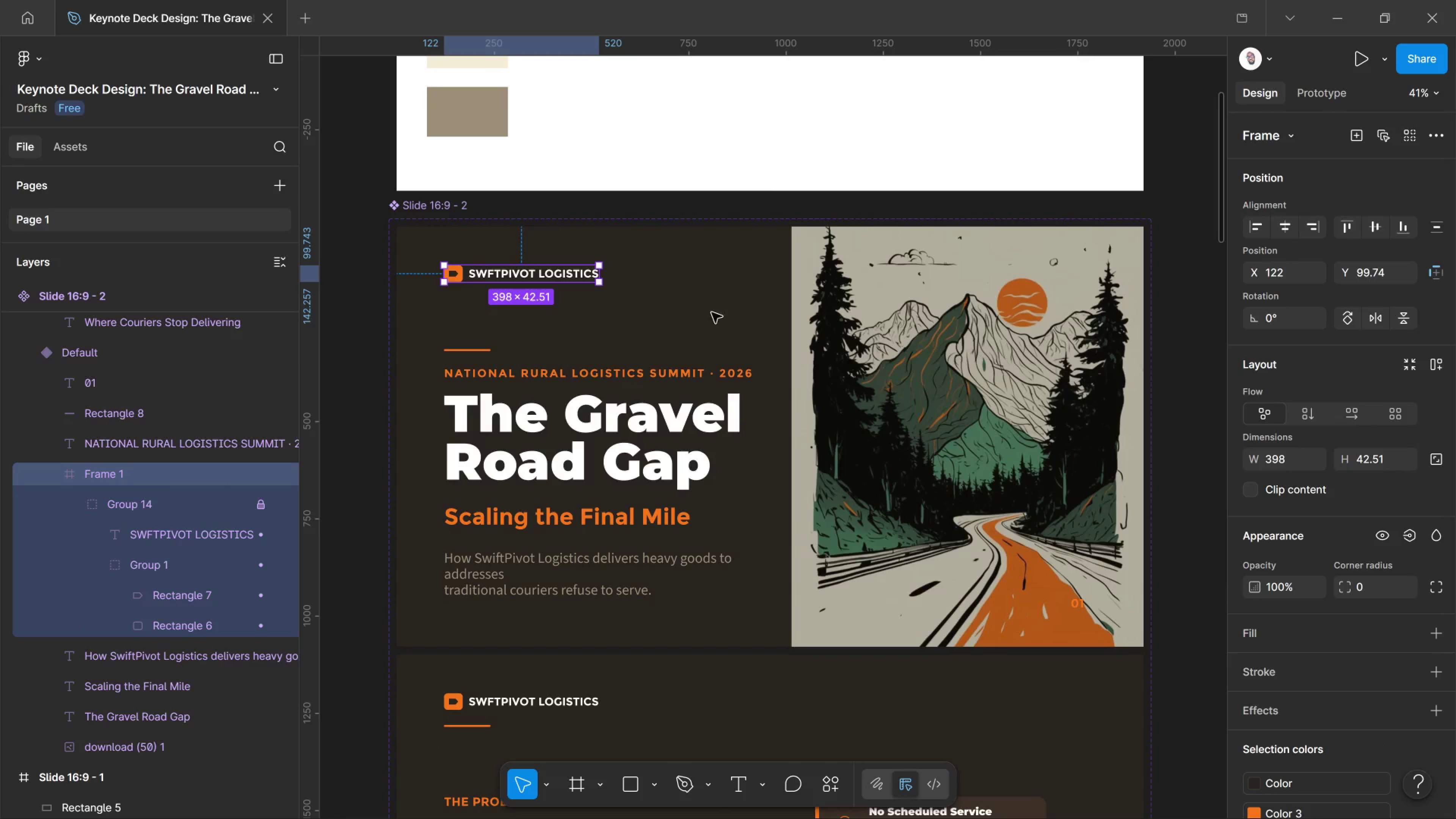 
right_click([146, 465])
 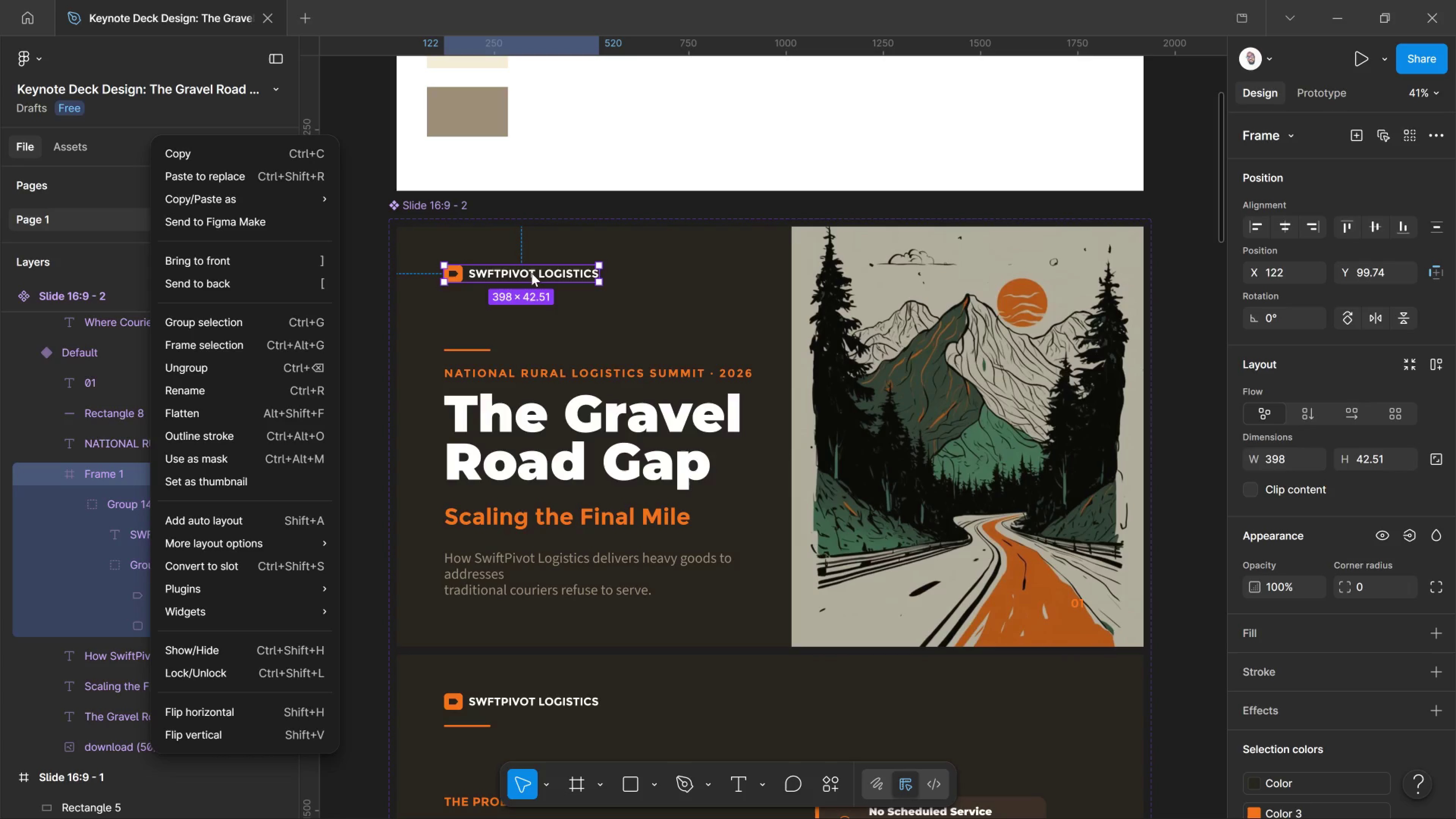 
wait(6.52)
 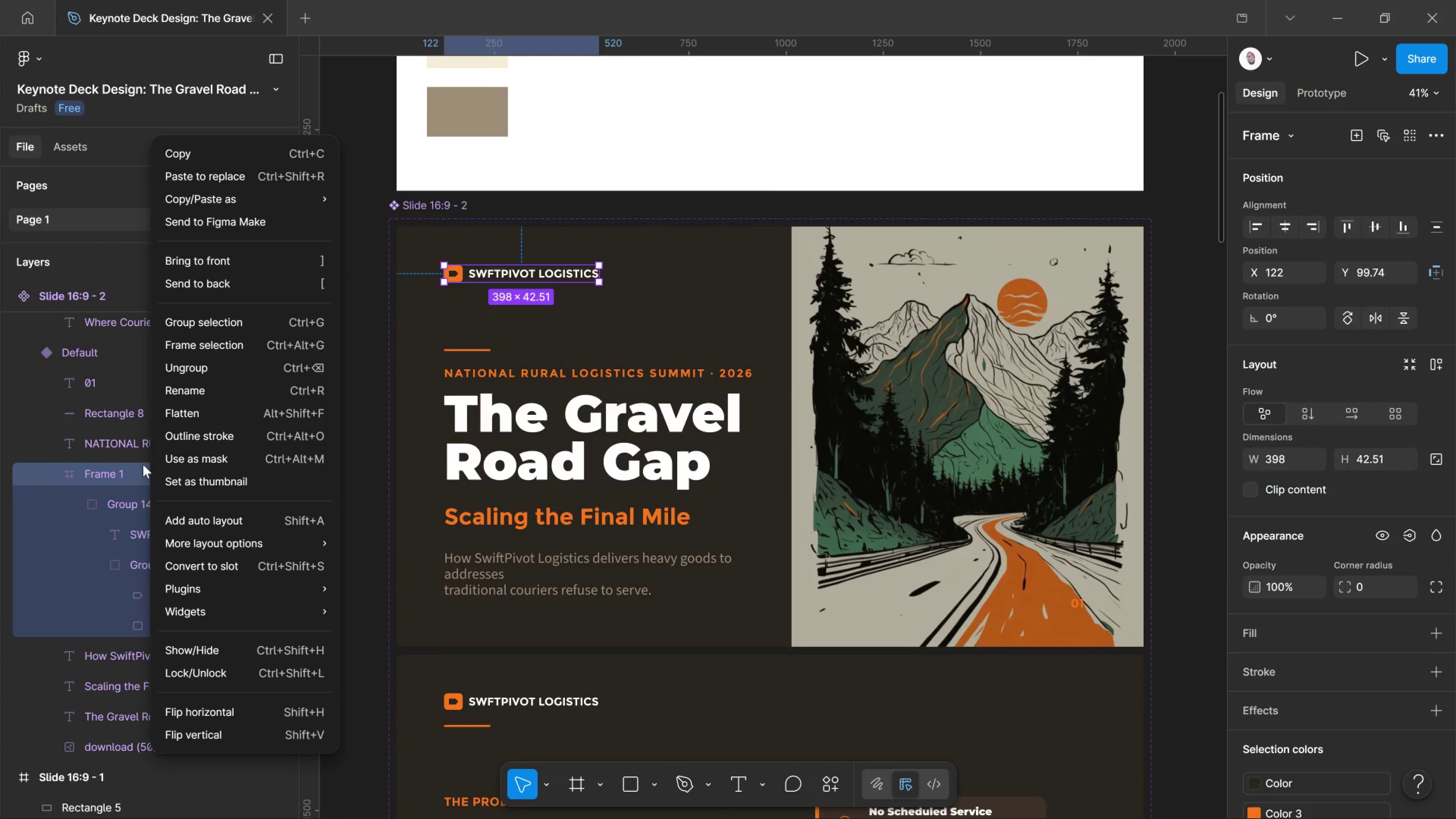 
scroll: coordinate [532, 273], scroll_direction: up, amount: 2.0
 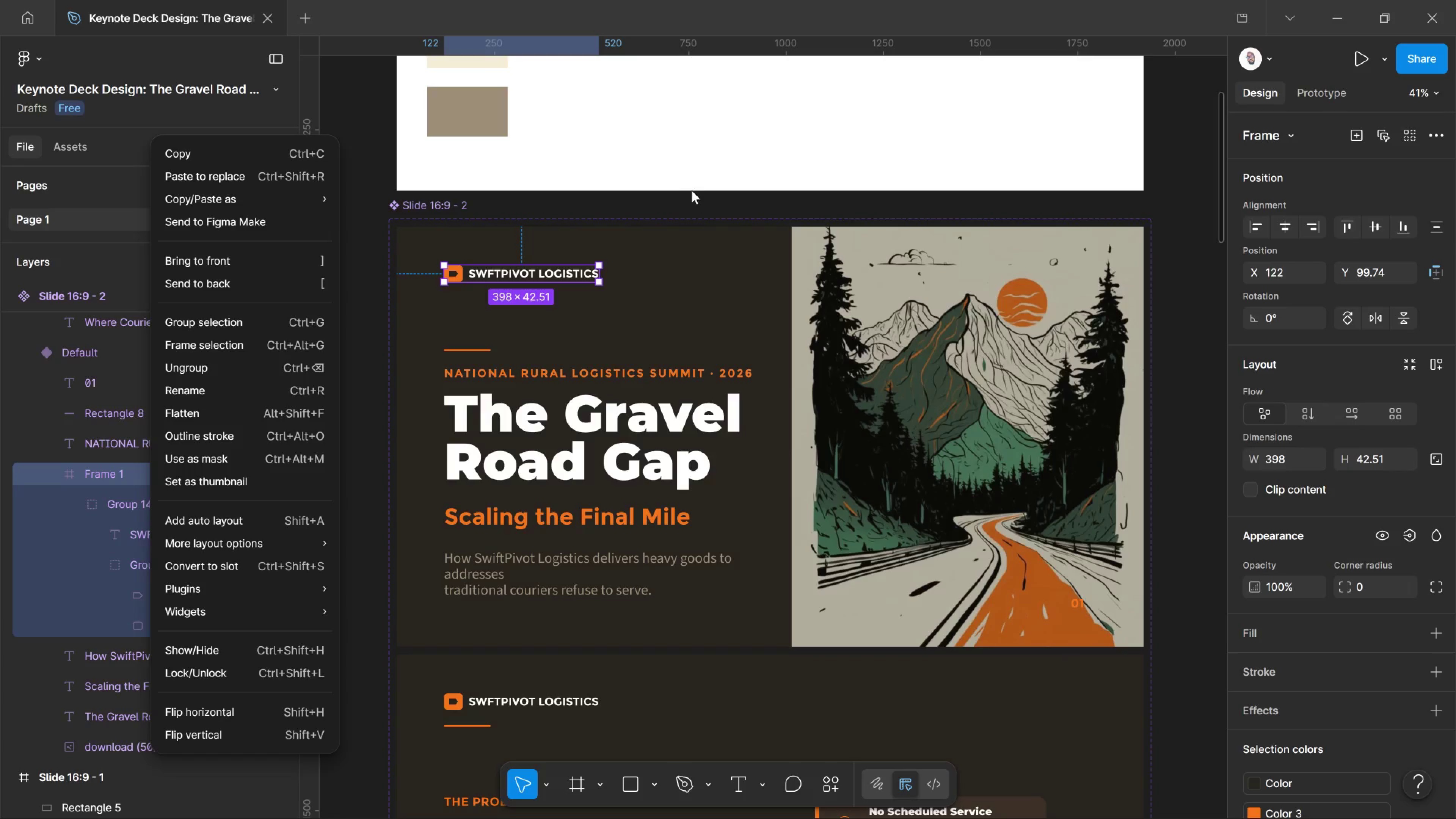 
left_click([692, 190])
 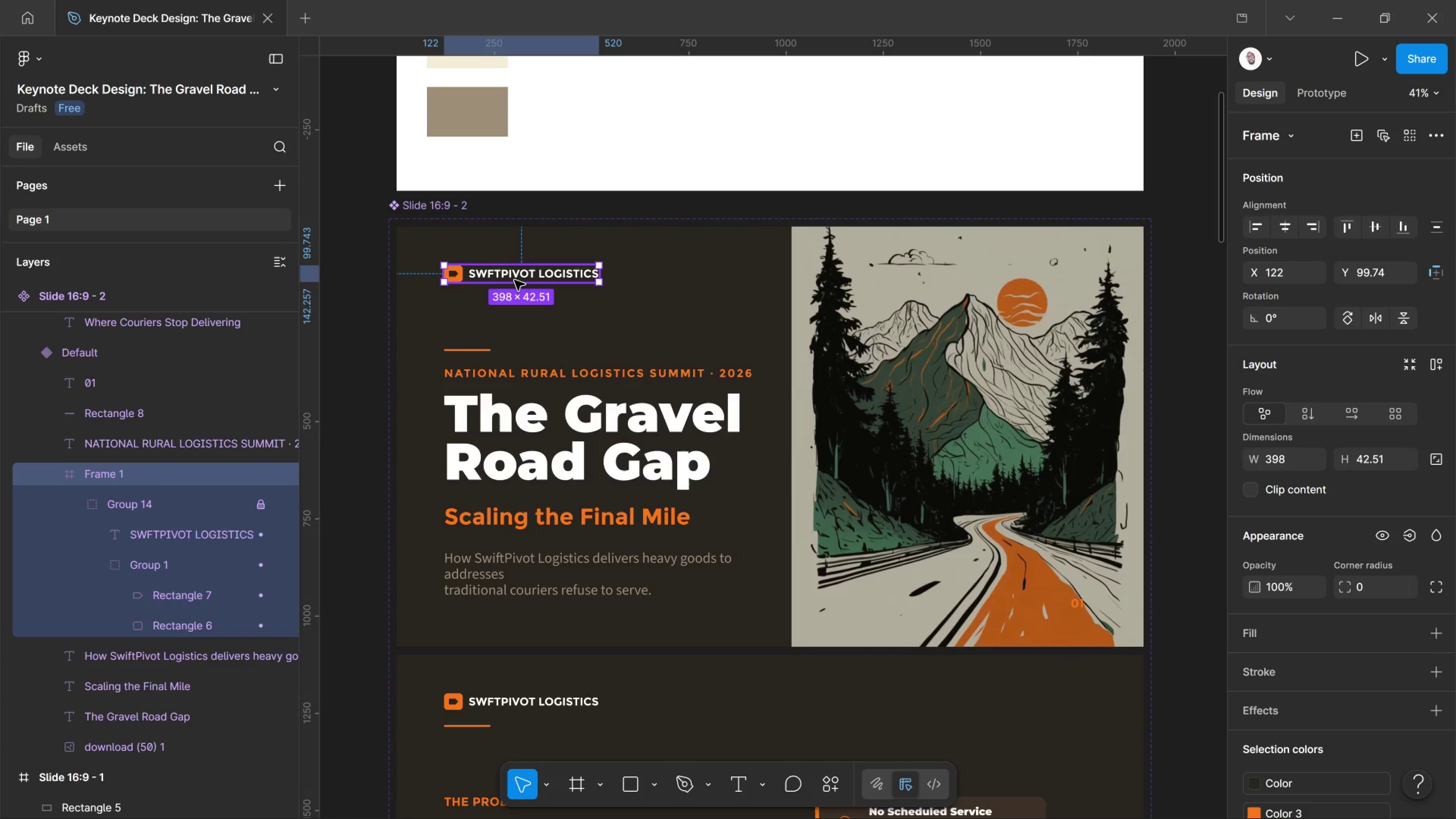 
scroll: coordinate [515, 280], scroll_direction: up, amount: 3.0
 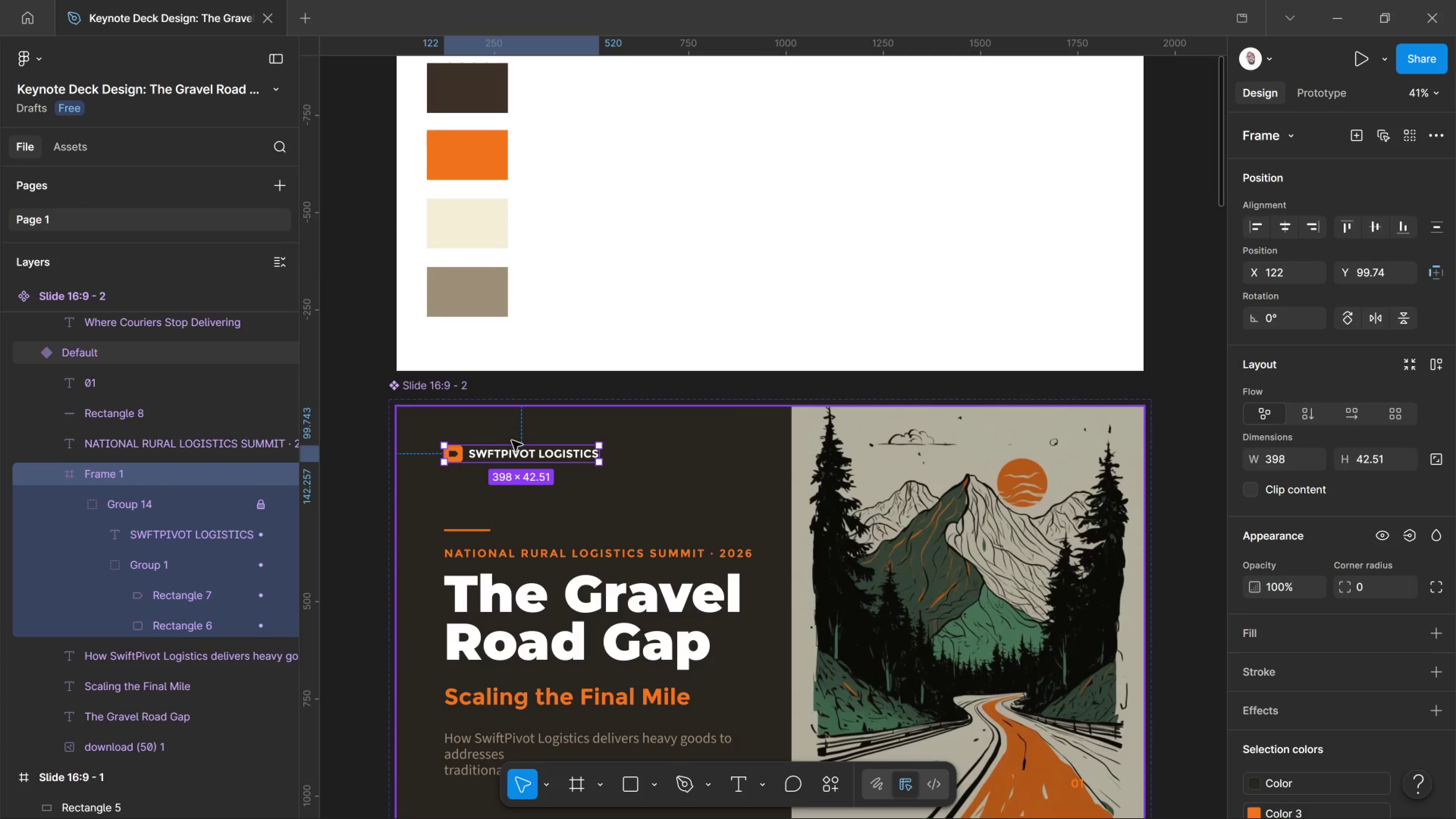 
hold_key(key=AltLeft, duration=7.95)
left_click_drag(start_coordinate=[513, 457], to_coordinate=[458, 333])
 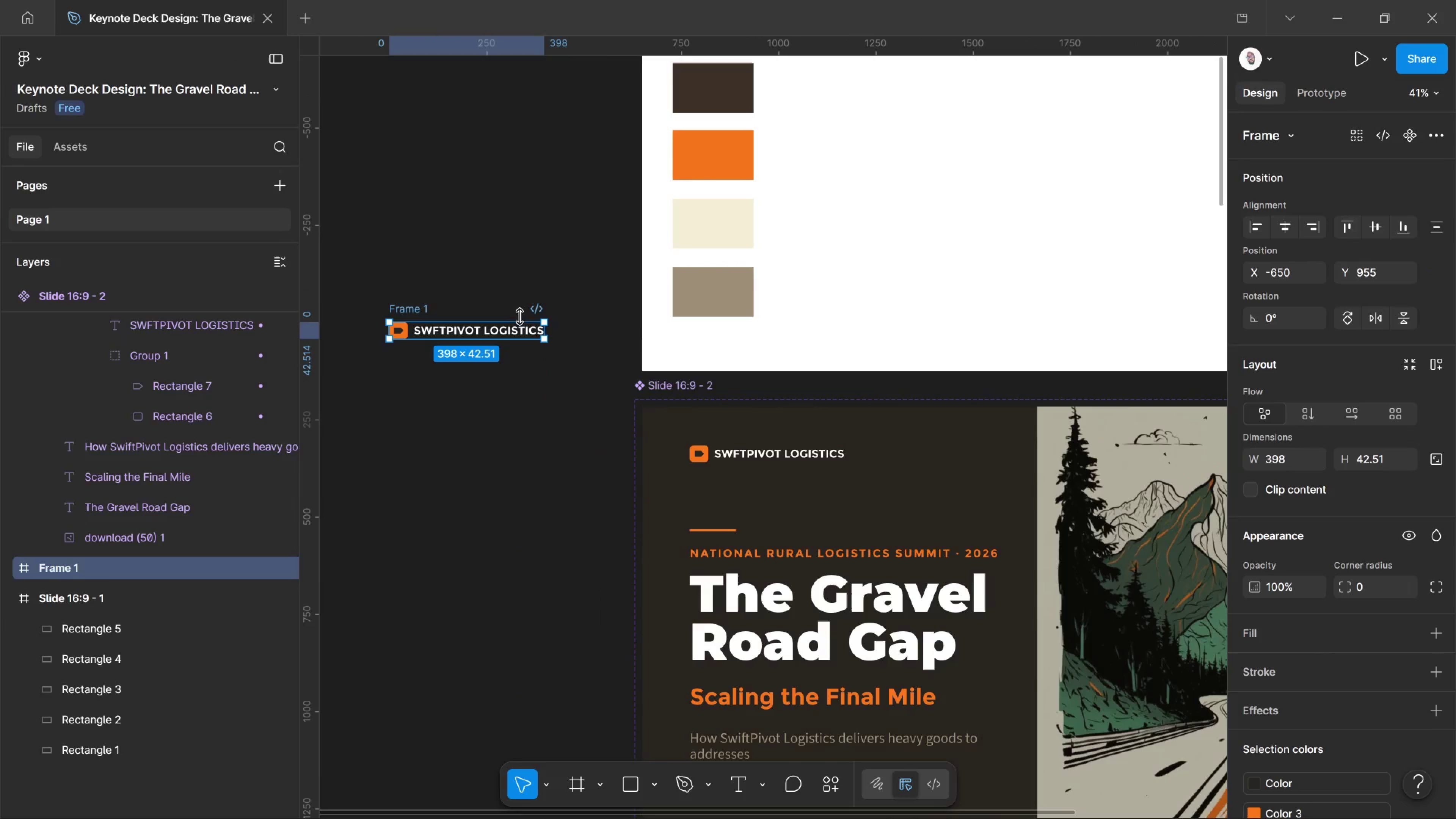 
right_click([520, 323])
 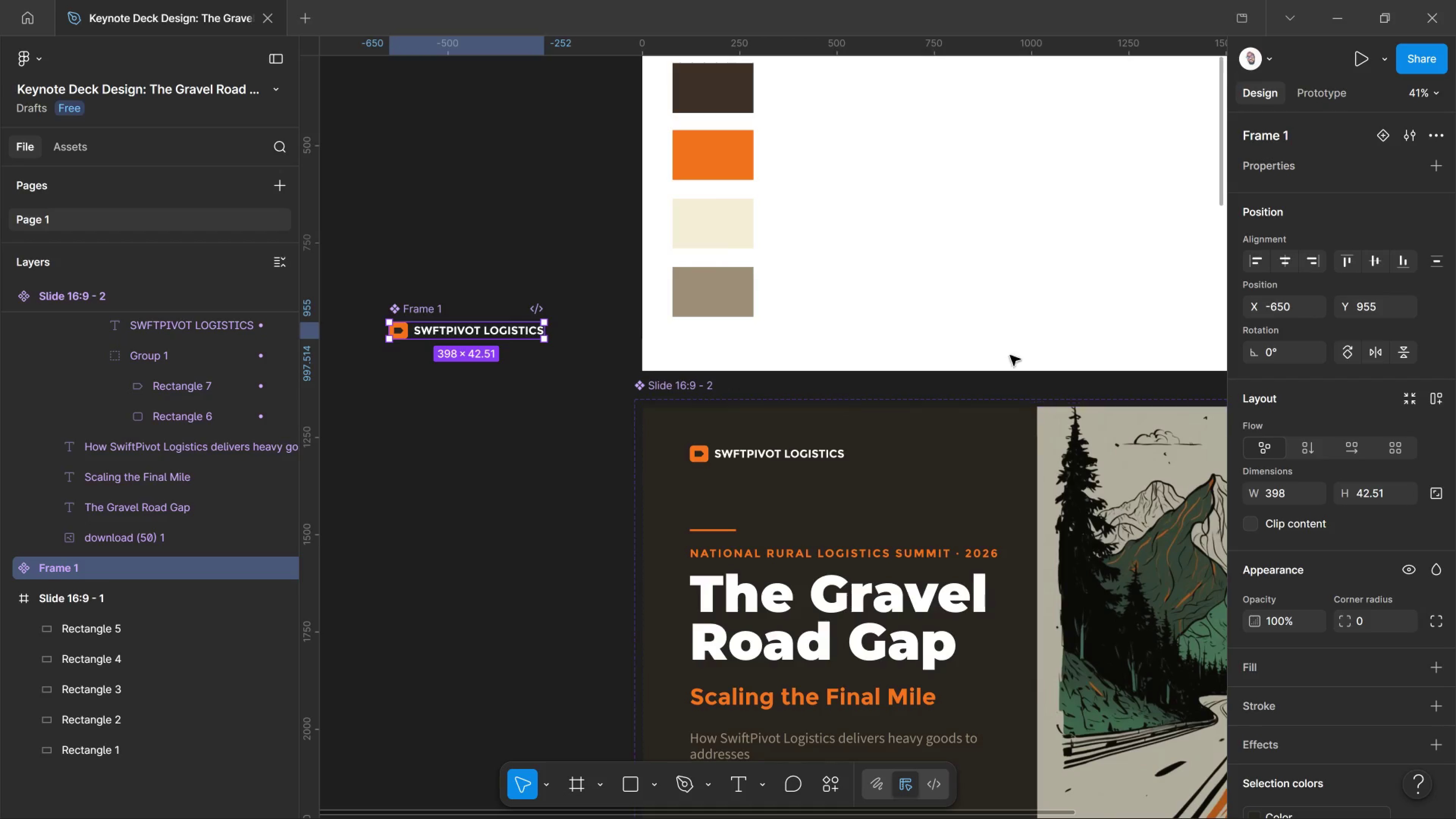 
wait(7.45)
 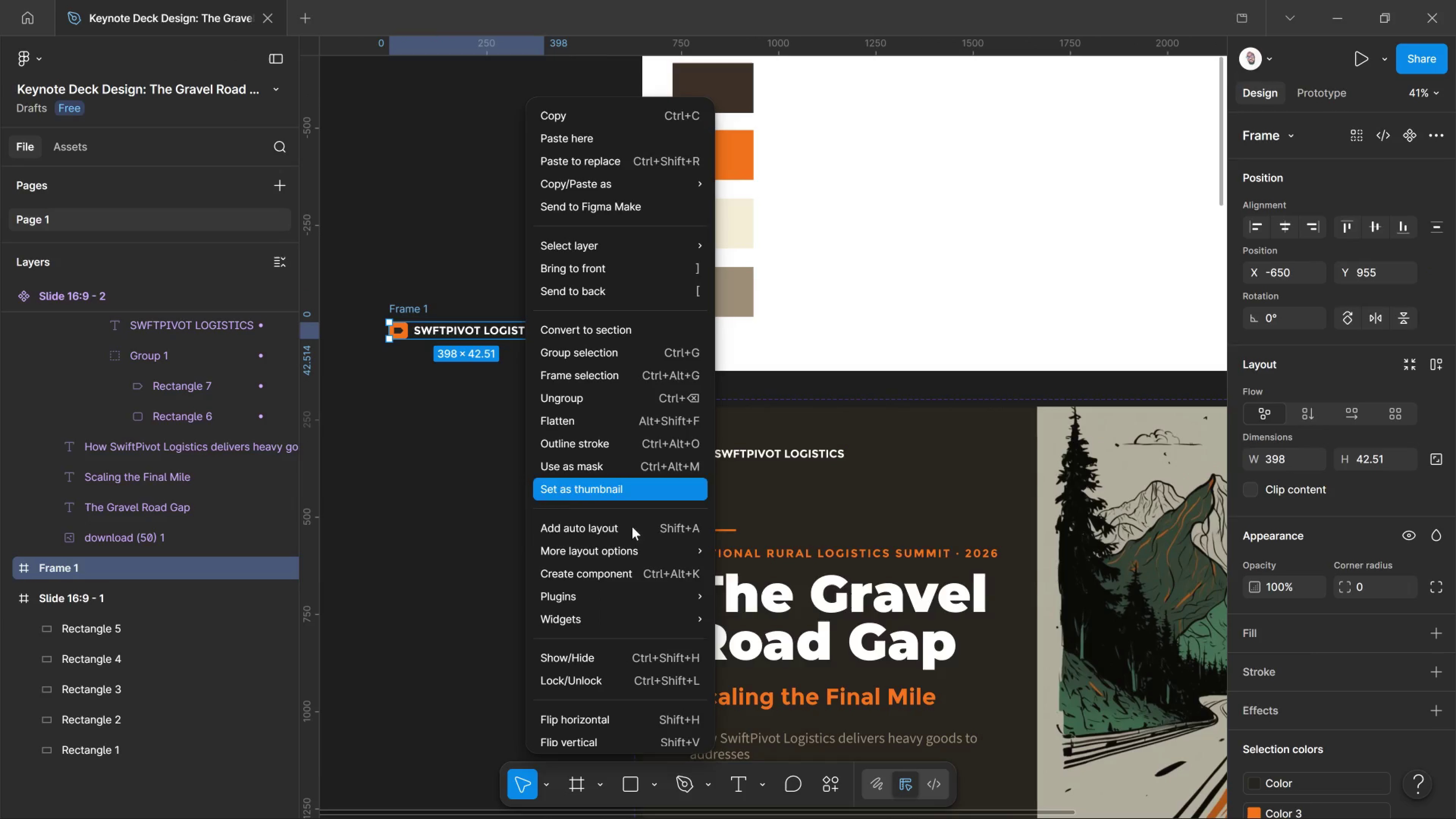 
mouse_move([1365, 138])
 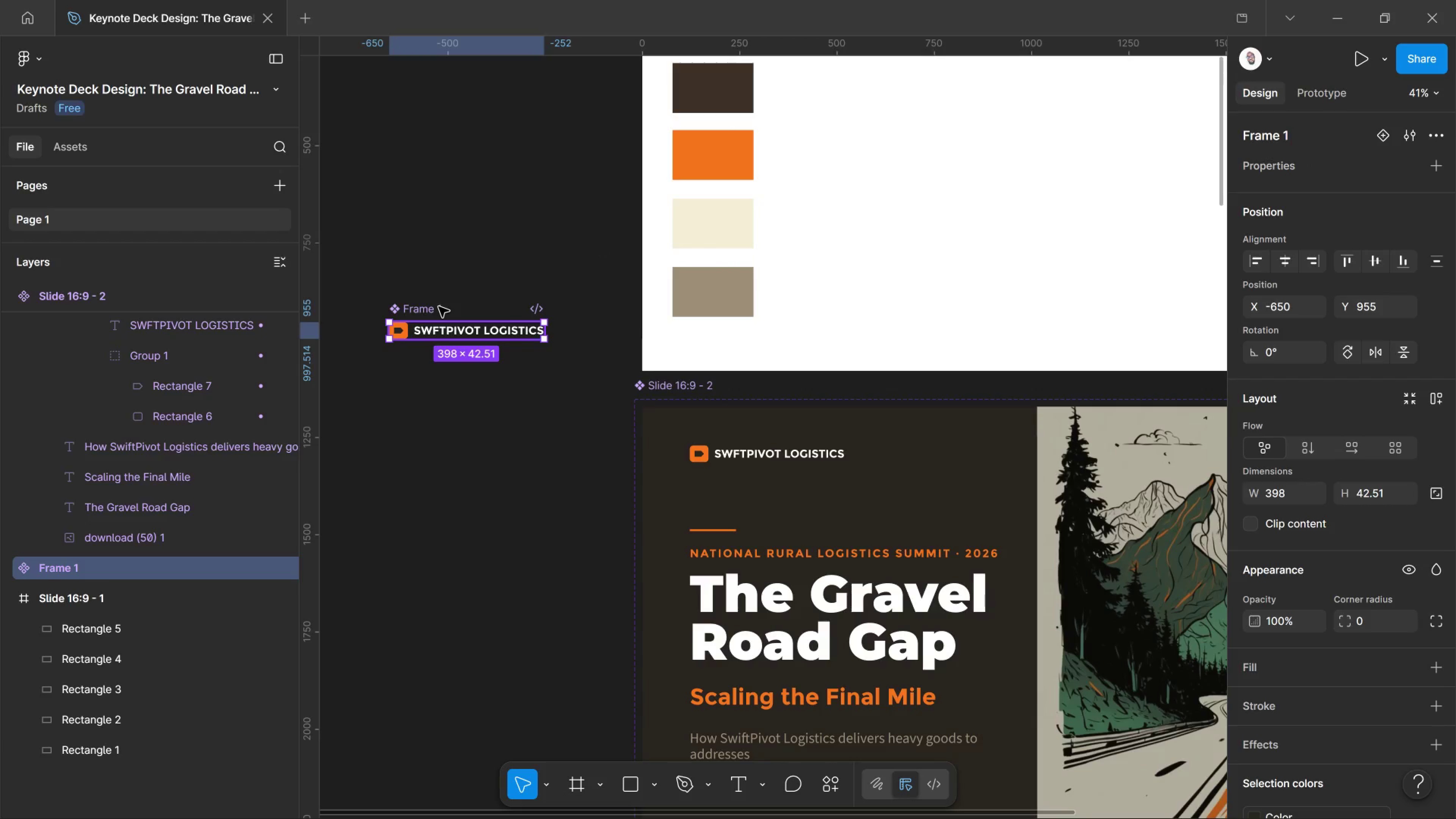 
double_click([439, 307])
 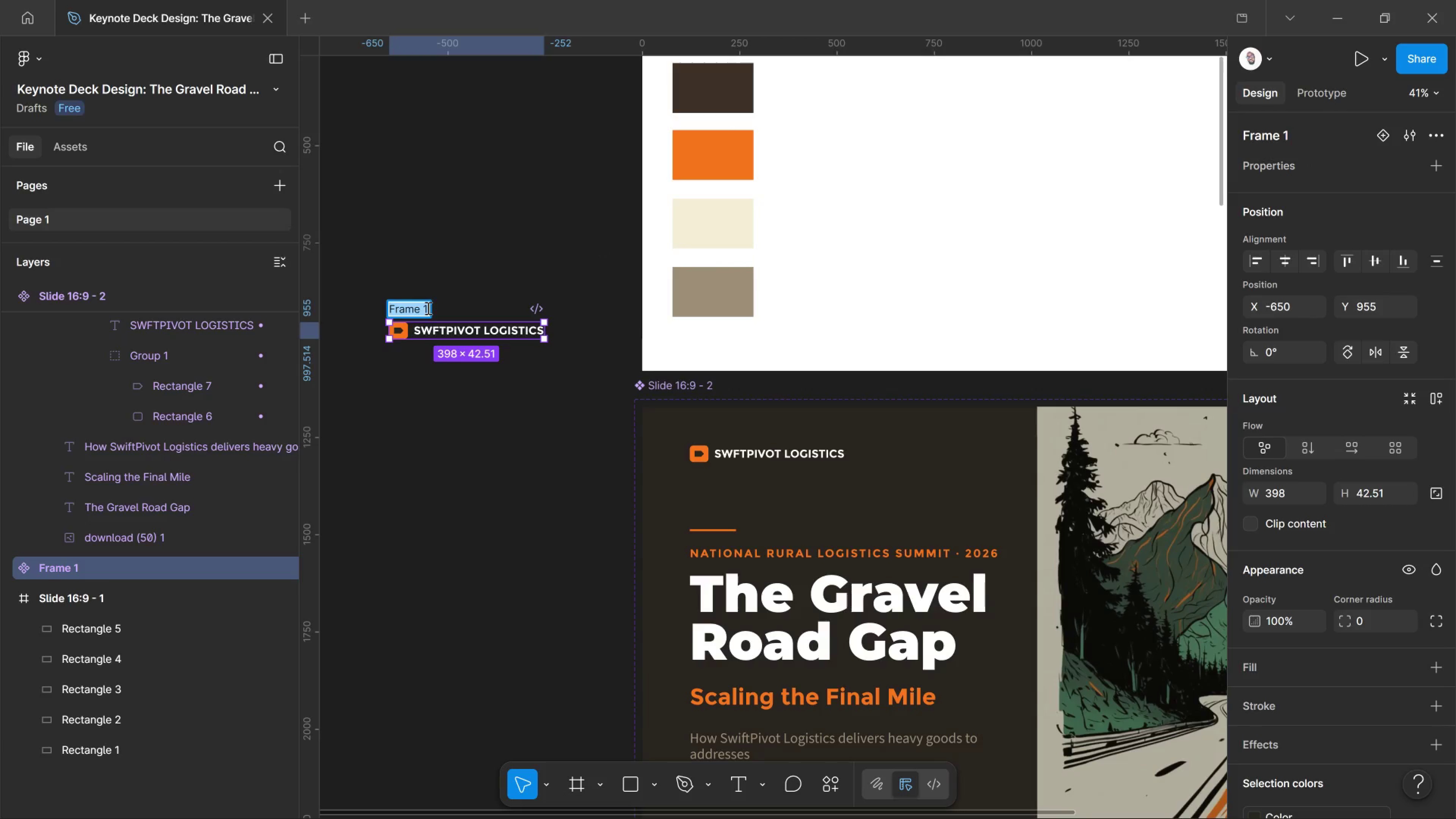 
type(LOFO)
key(Backspace)
key(Backspace)
type(GO)
 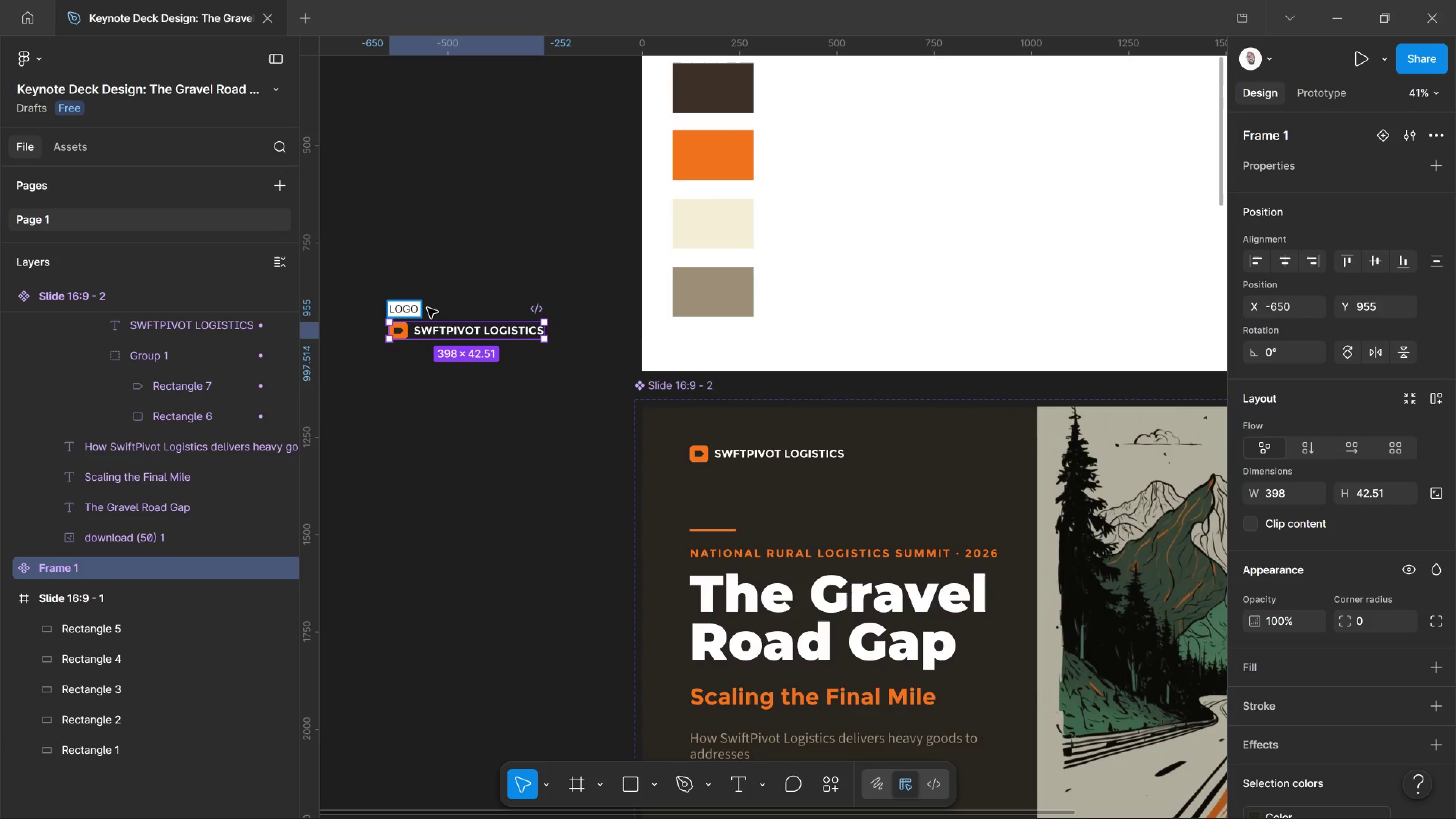 
key(Enter)
 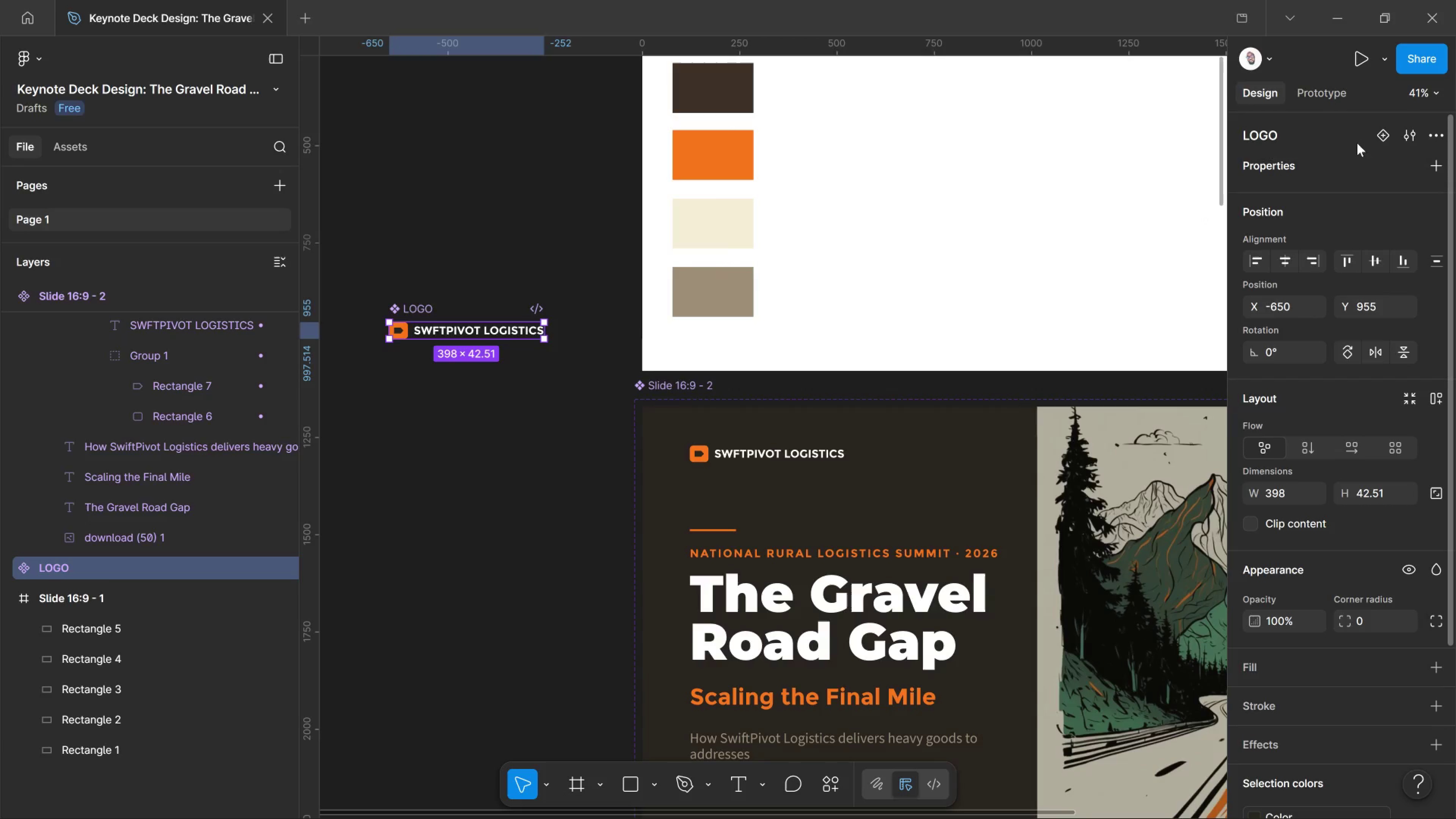 
left_click([1376, 133])
 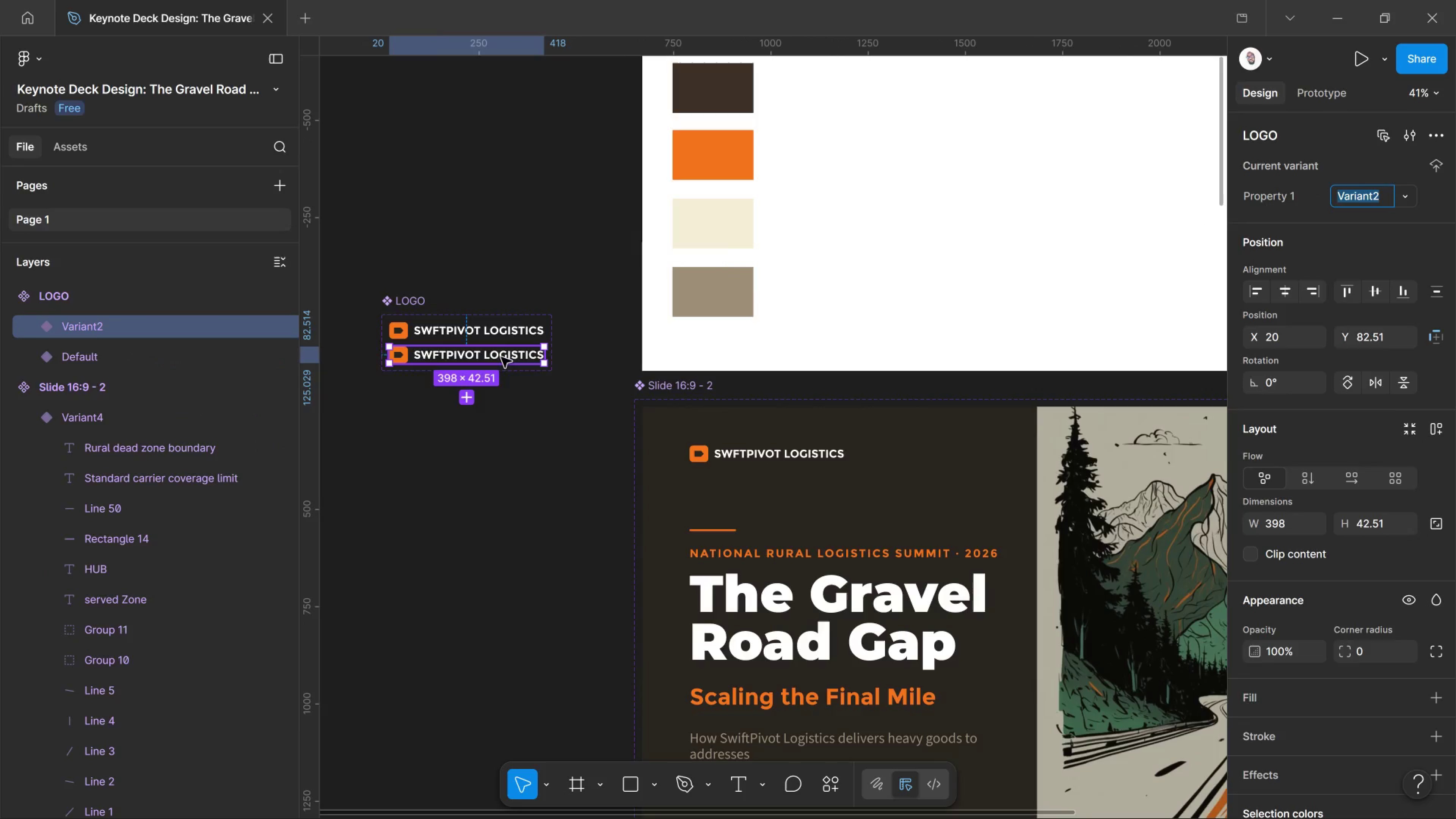 
left_click_drag(start_coordinate=[501, 357], to_coordinate=[507, 439])
 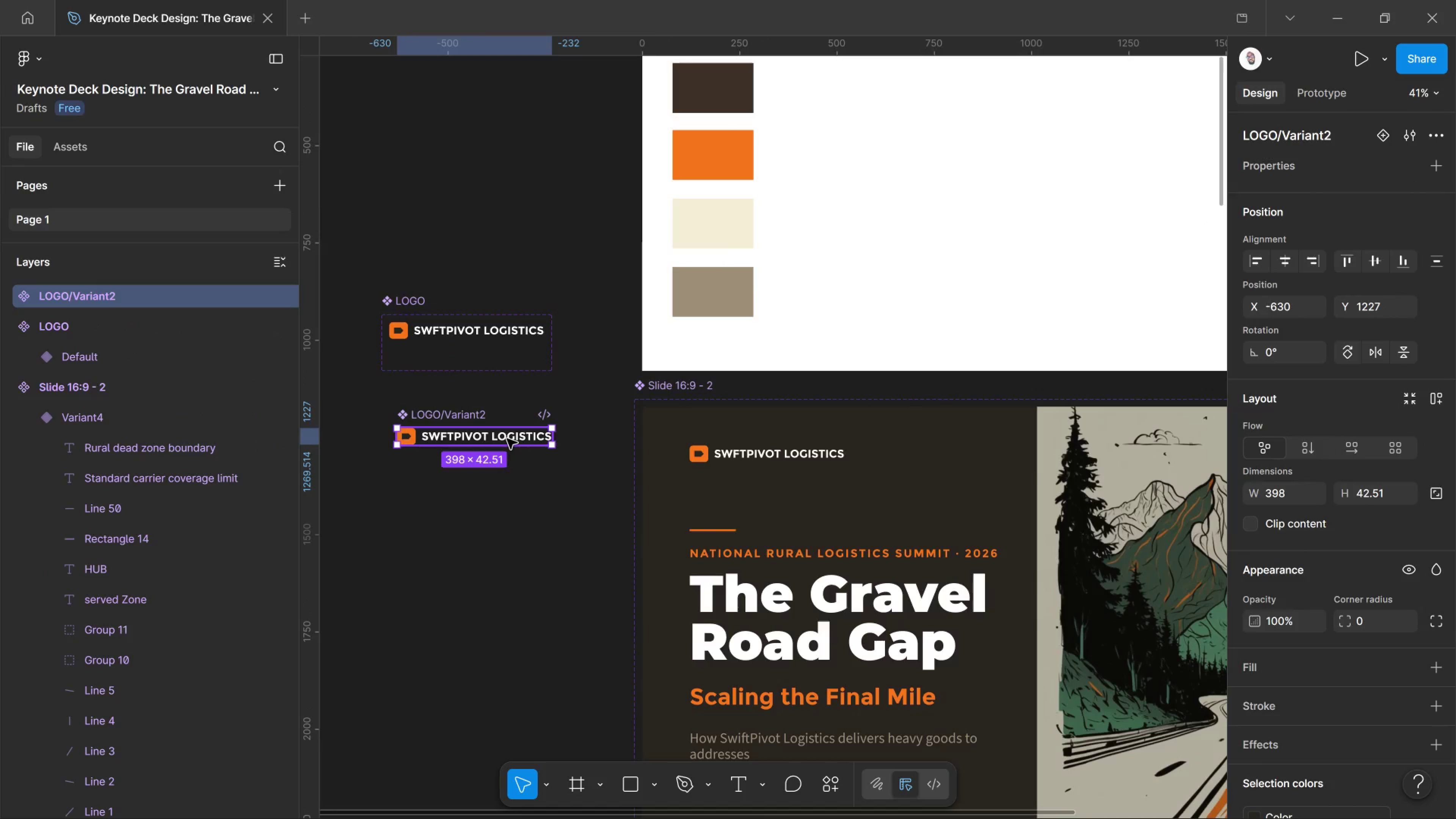 
left_click_drag(start_coordinate=[507, 439], to_coordinate=[530, 442])
 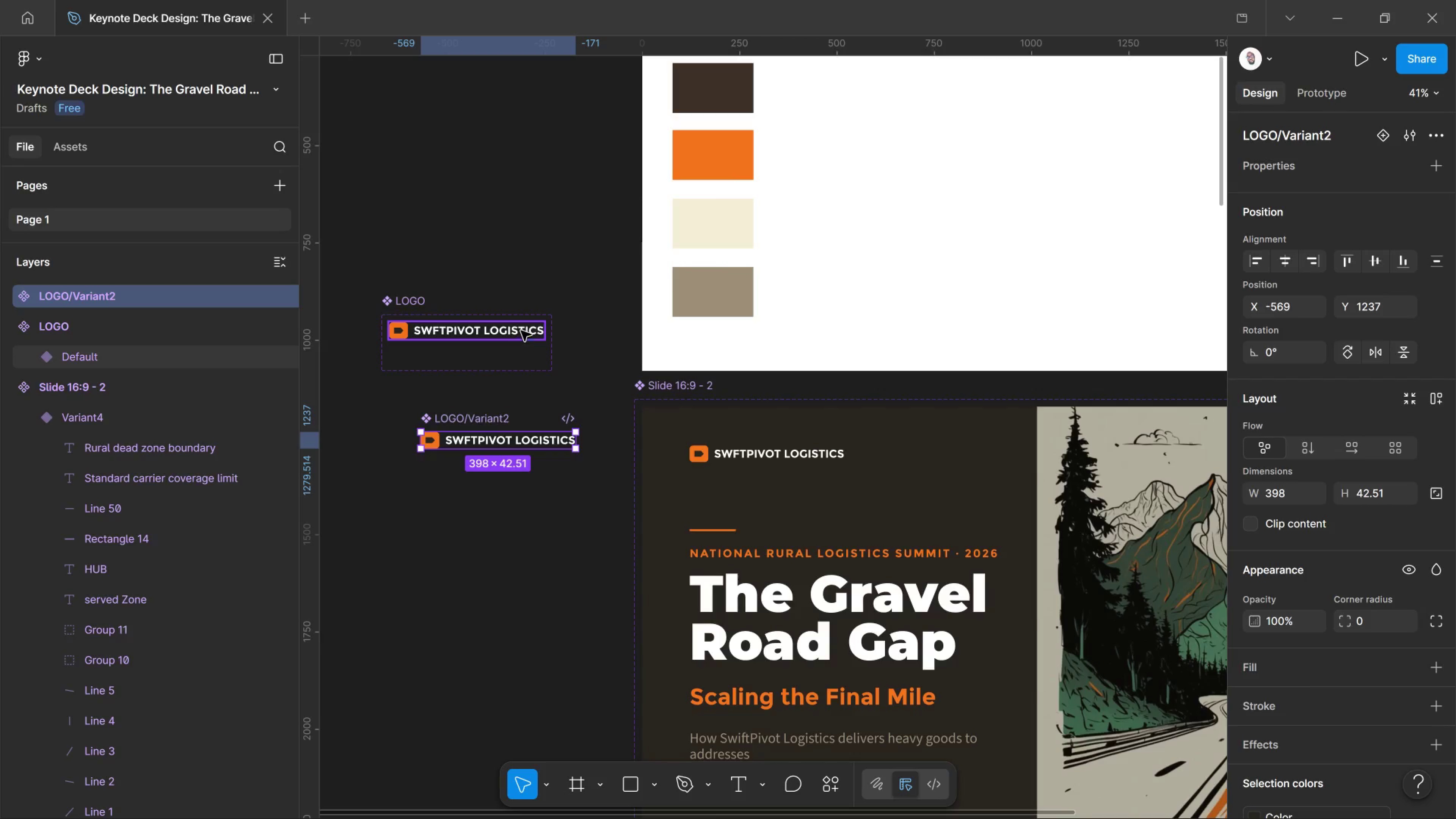 
double_click([521, 331])
 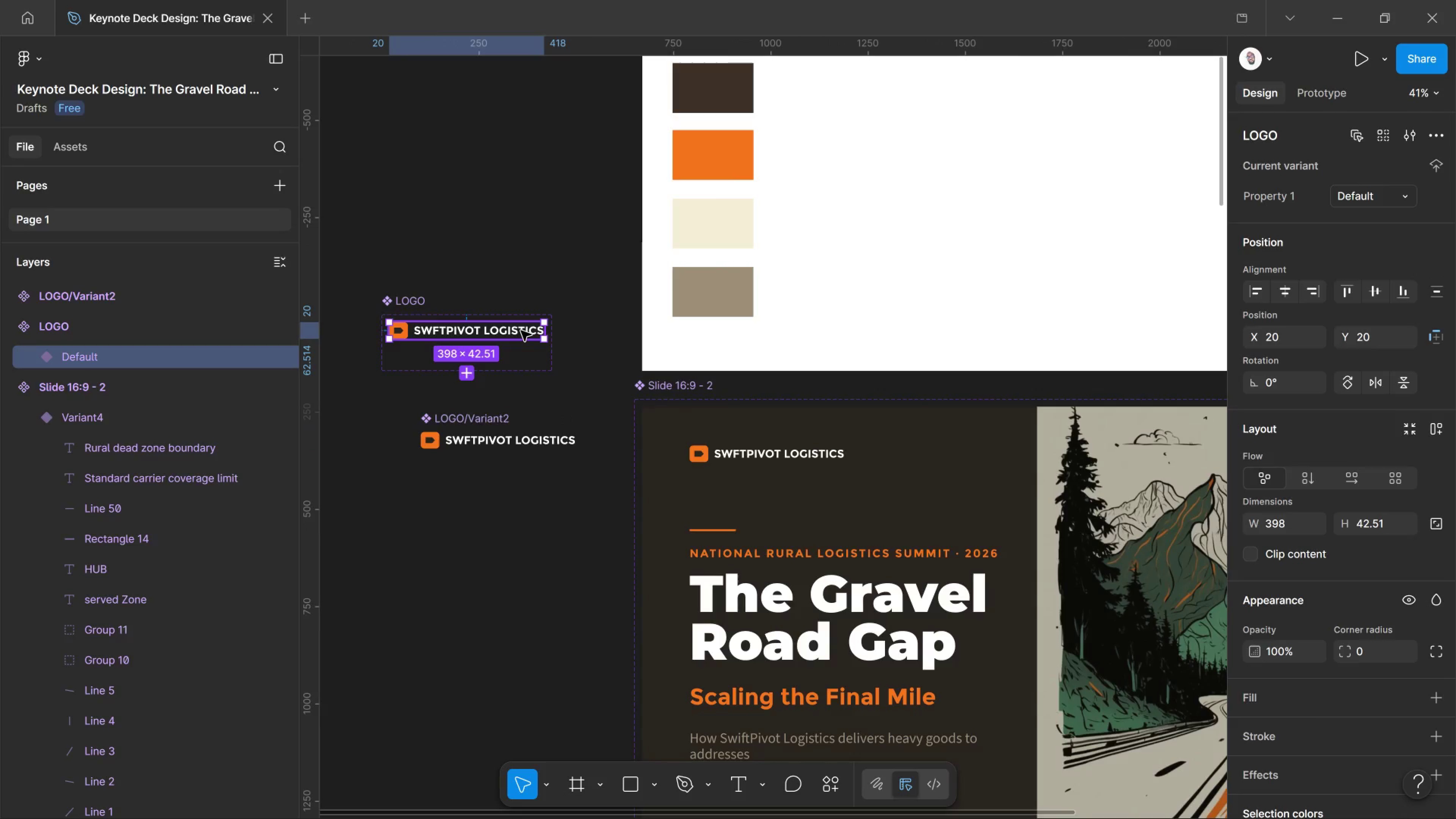 
left_click([521, 331])
 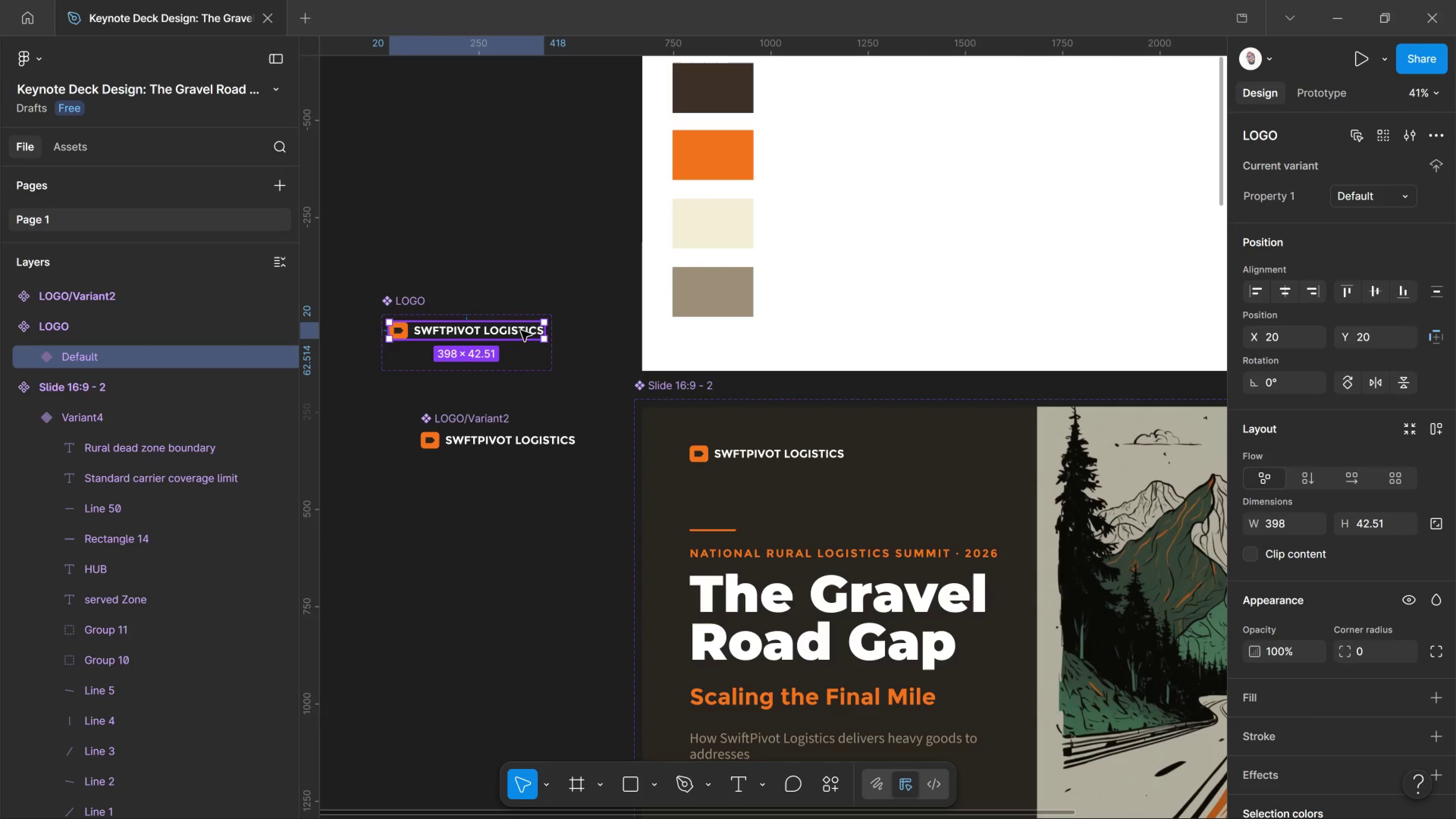 
double_click([521, 331])
 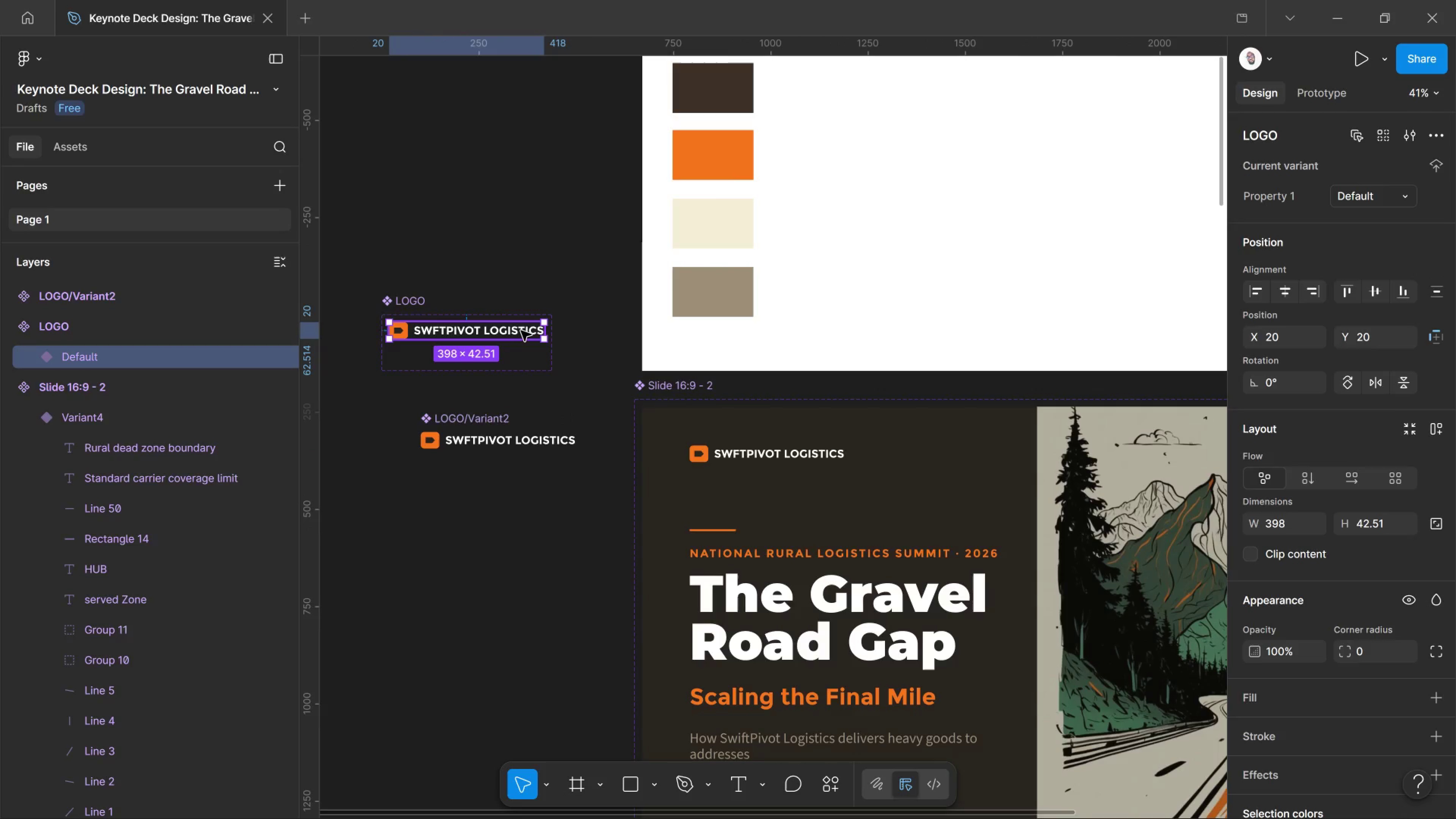 
double_click([521, 331])
 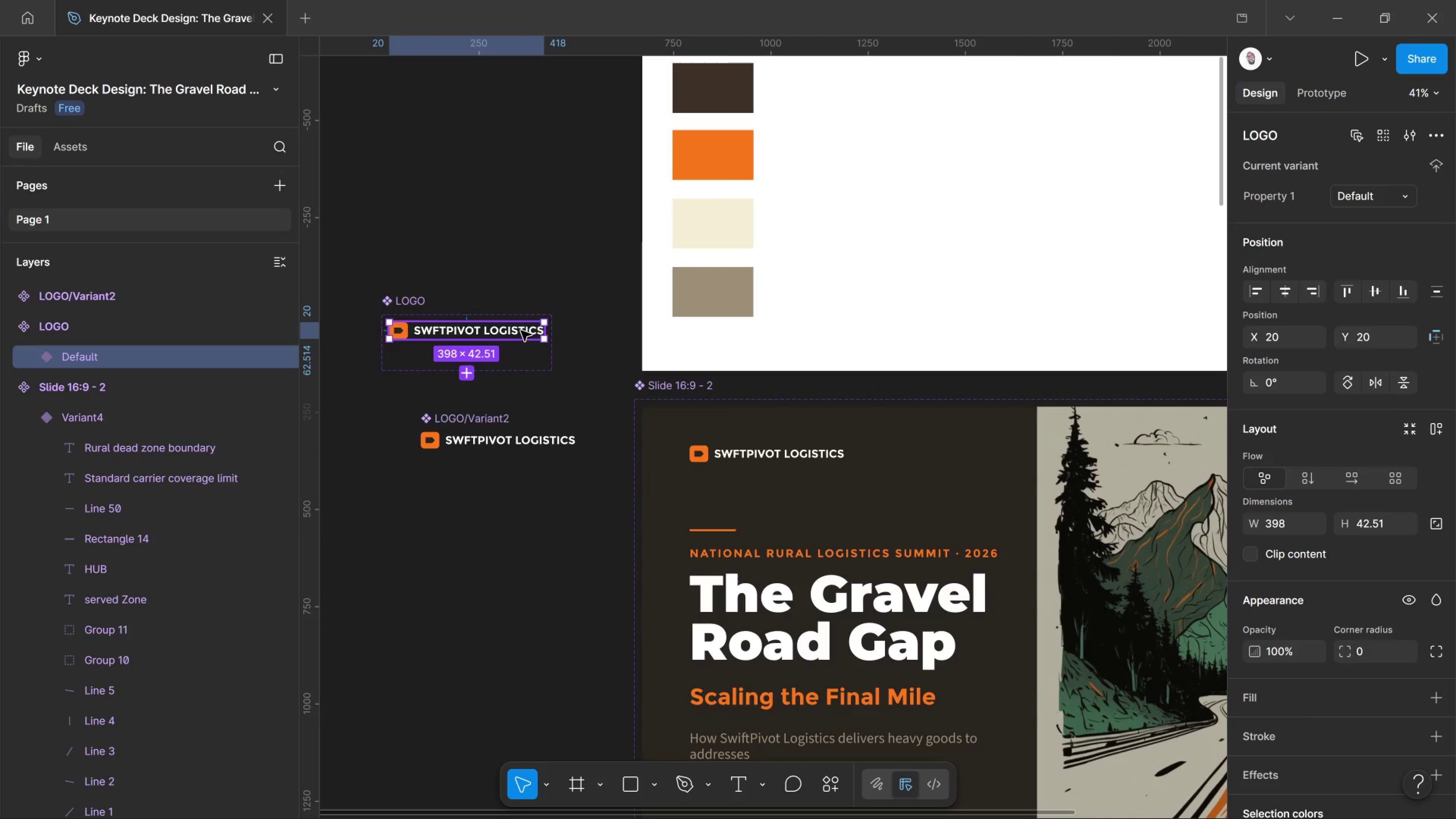 
left_click([521, 331])
 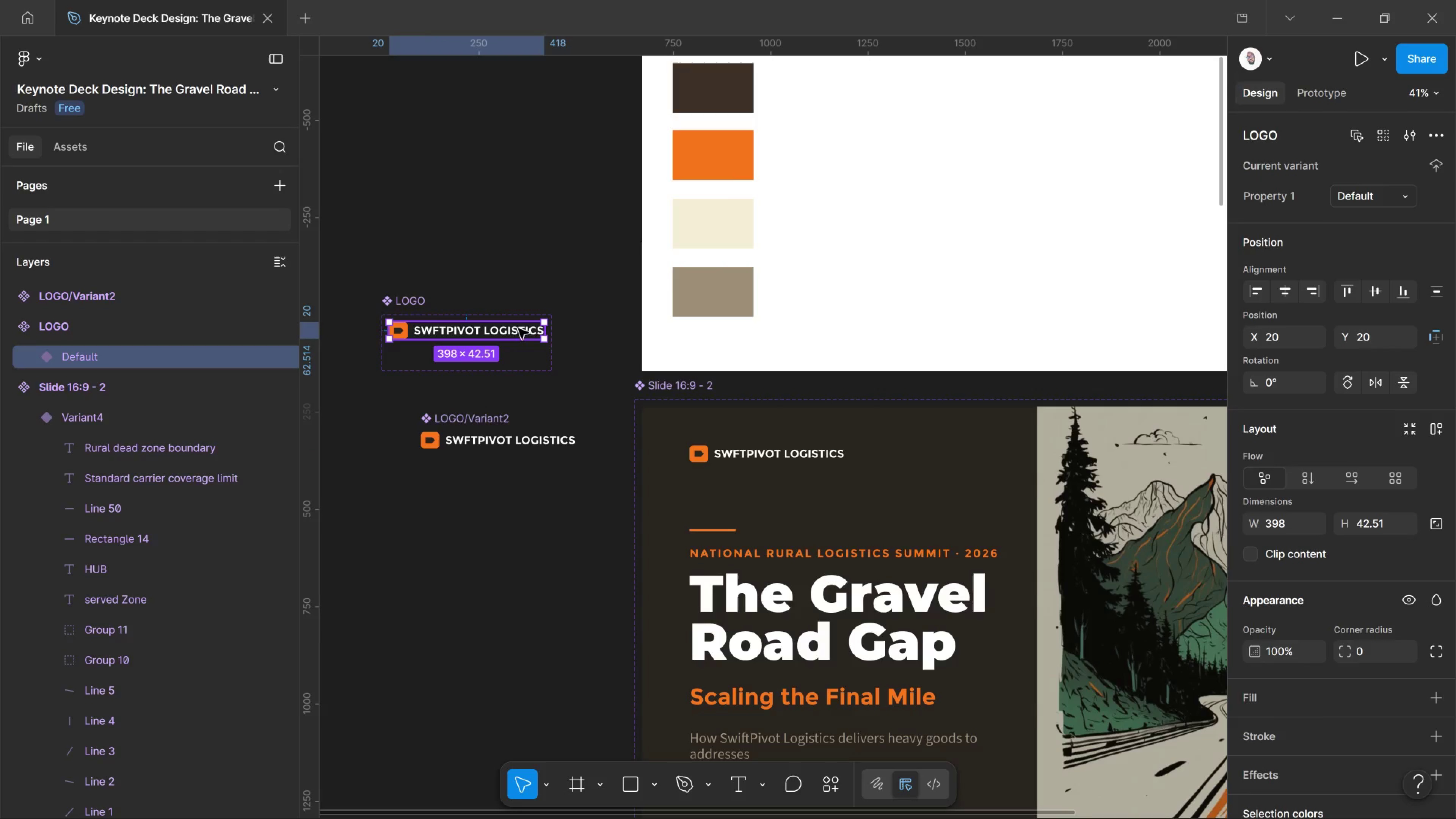 
left_click_drag(start_coordinate=[518, 329], to_coordinate=[520, 329])
 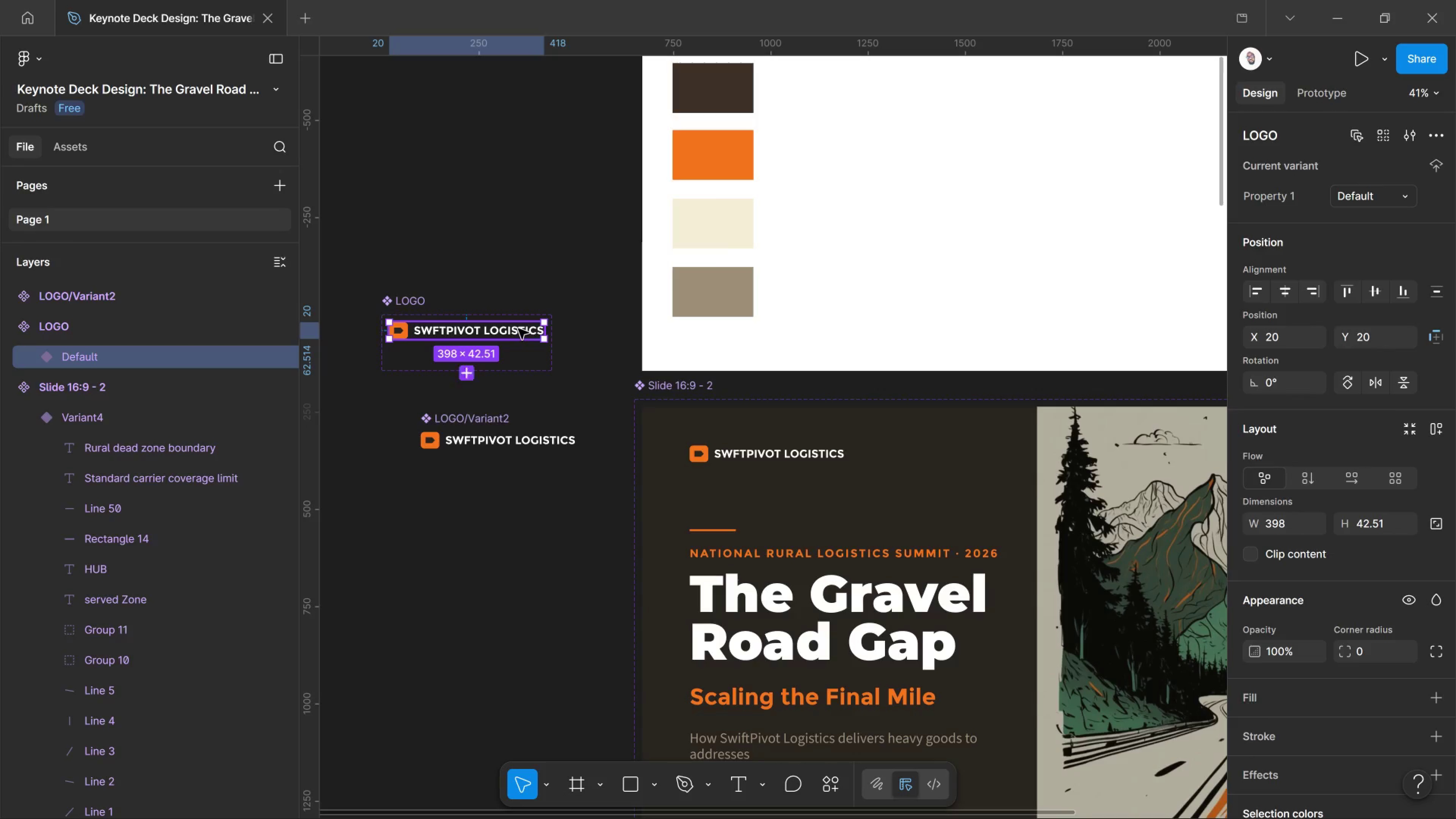 
triple_click([518, 329])
 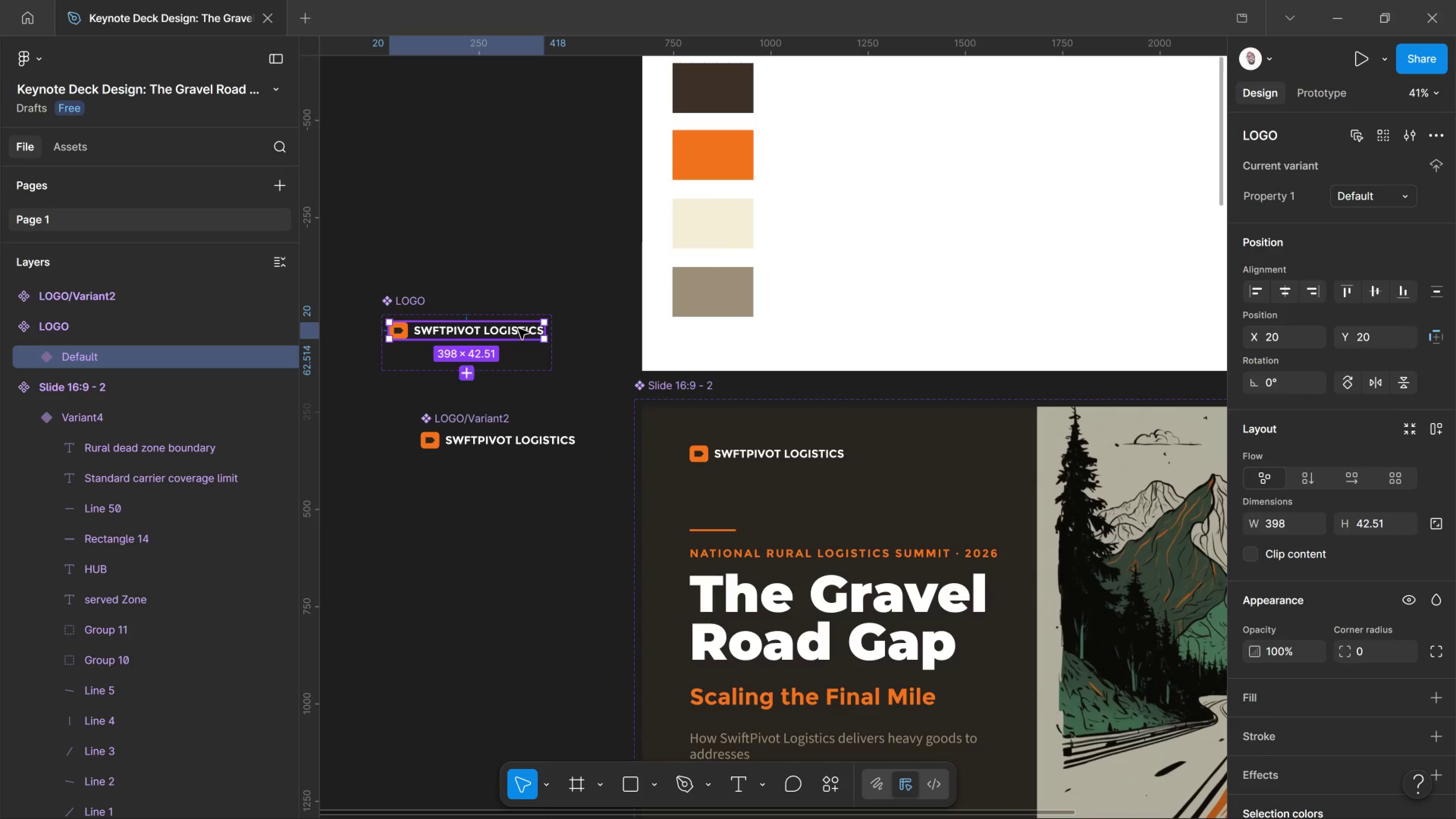 
double_click([518, 329])
 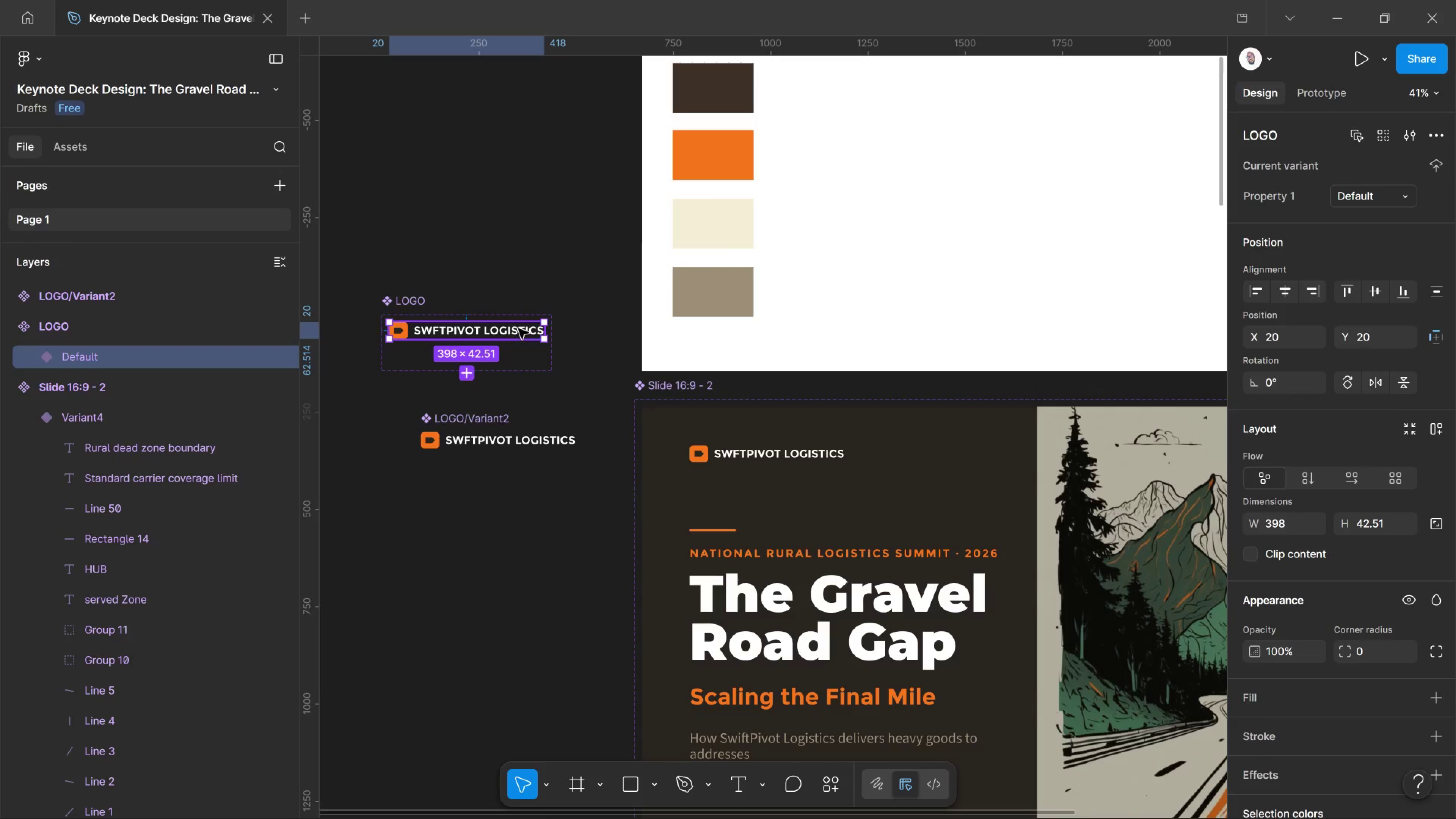 
triple_click([518, 329])
 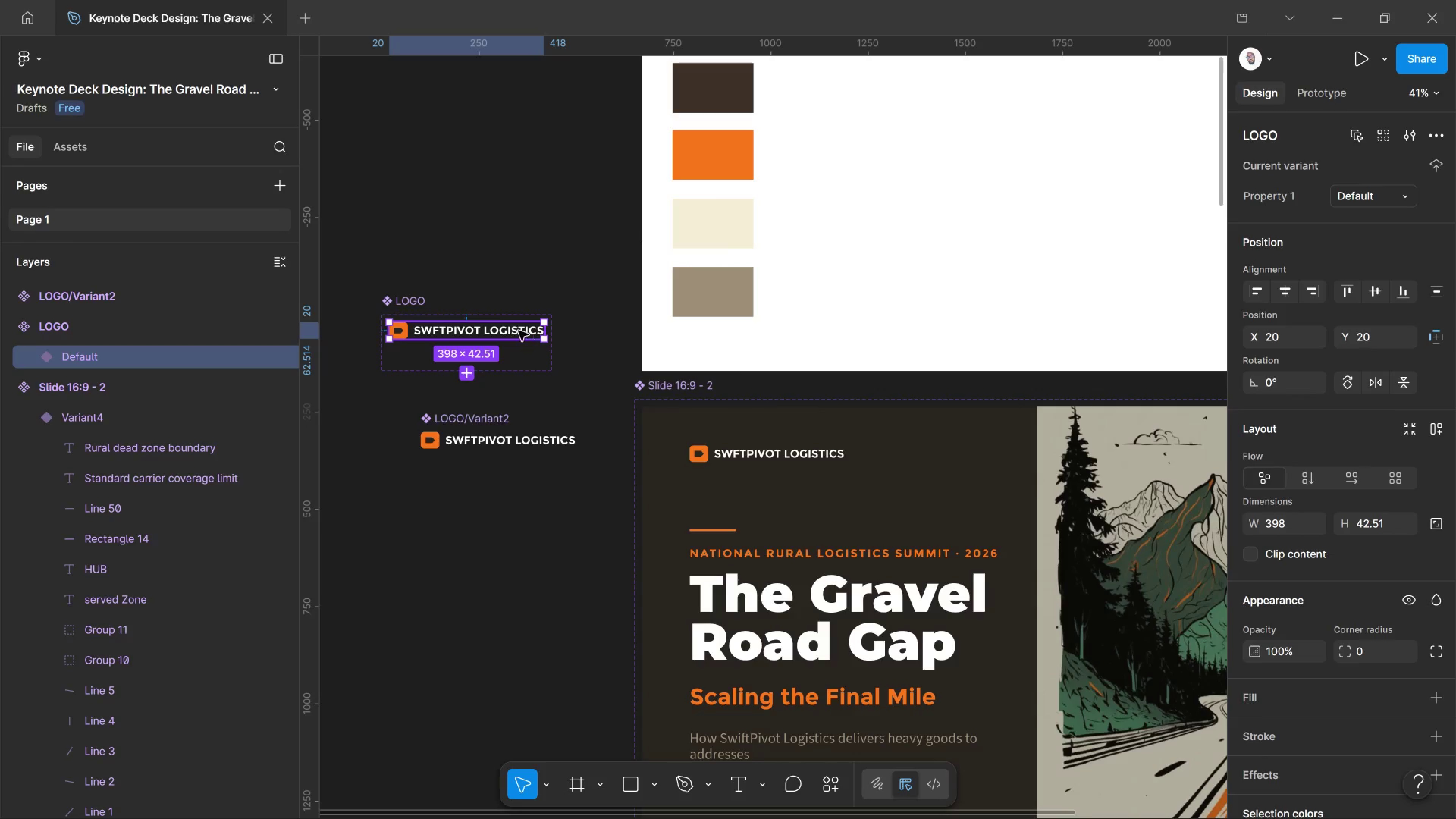 
double_click([515, 329])
 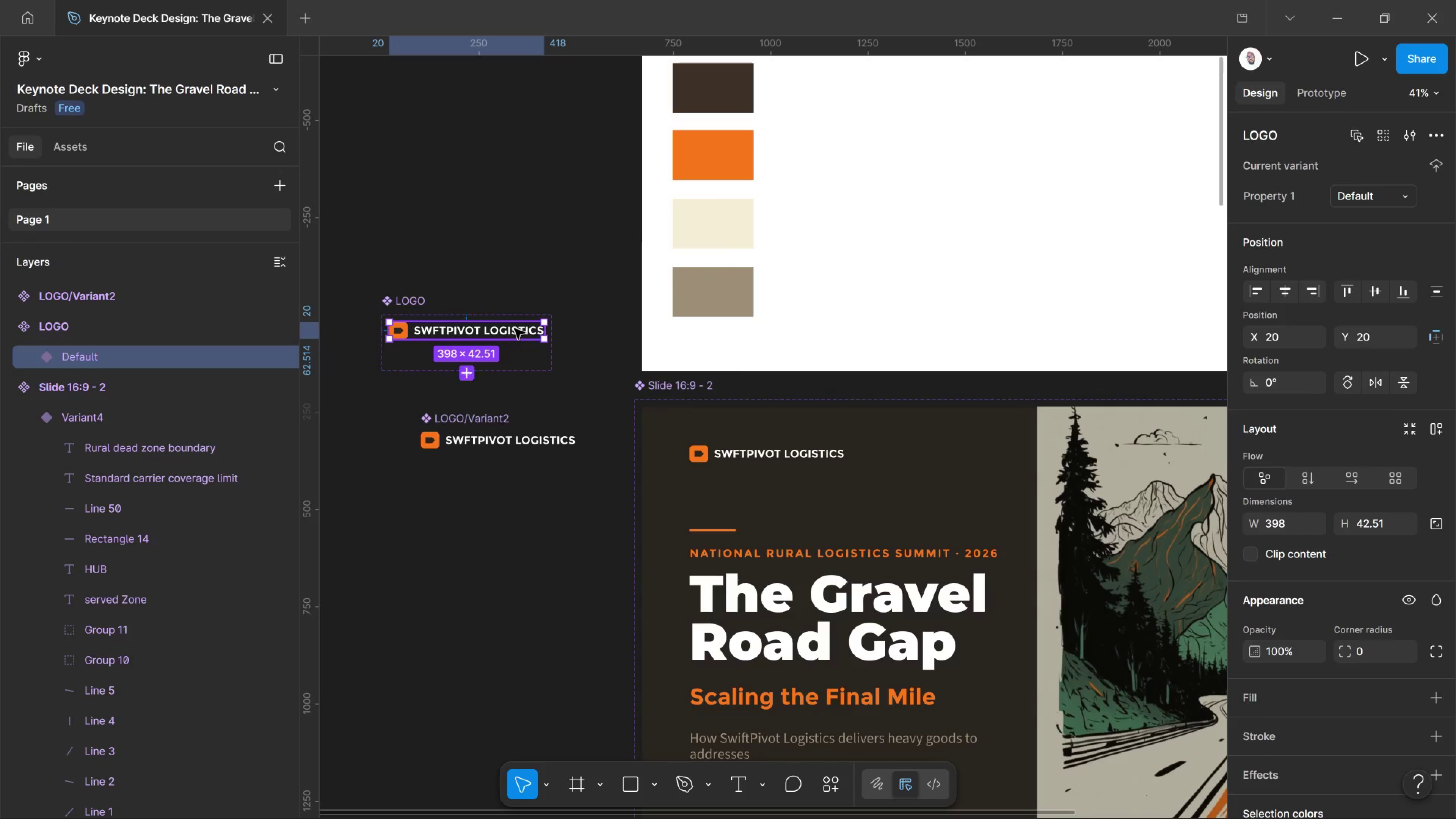 
triple_click([515, 329])
 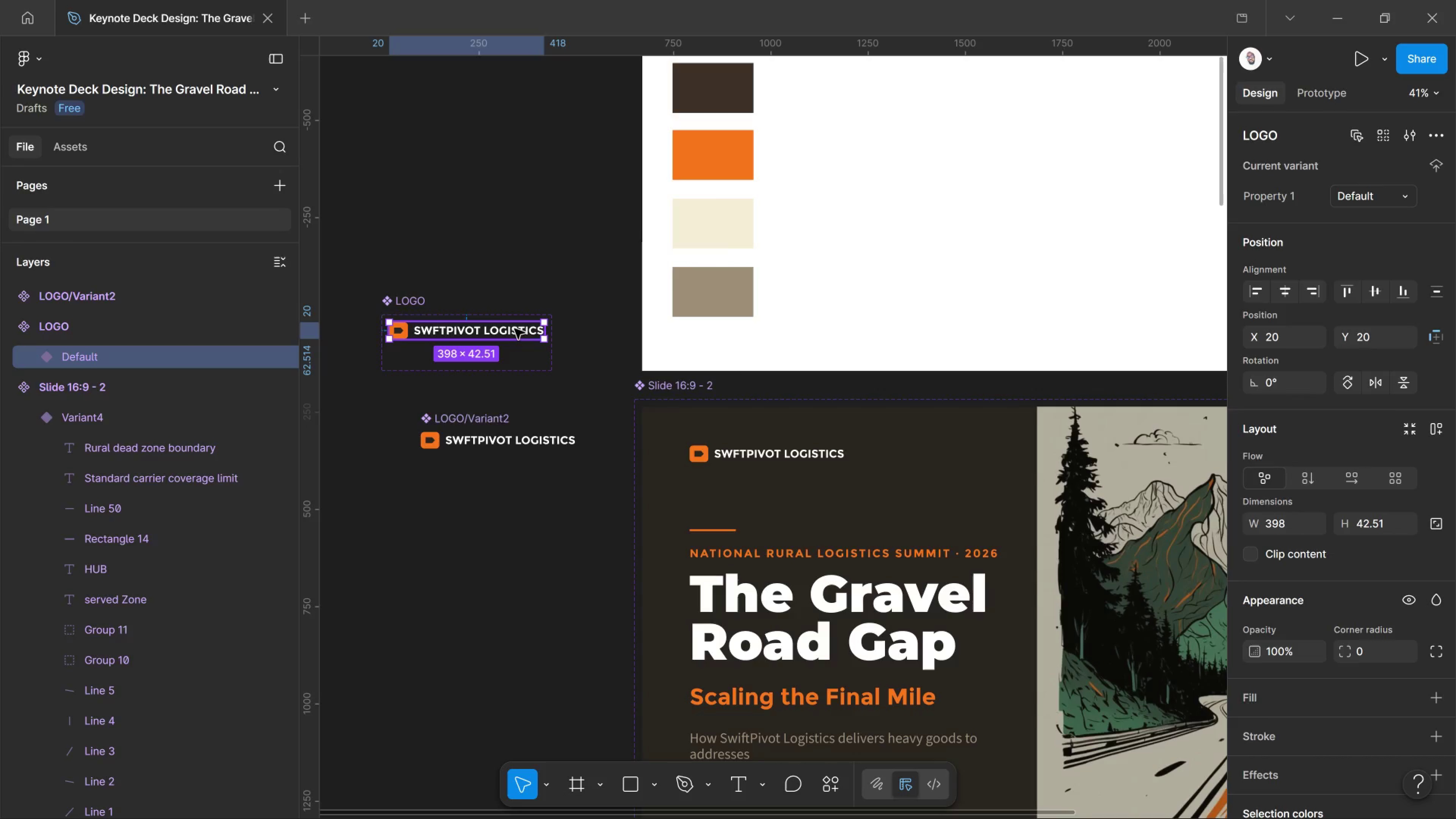 
triple_click([515, 329])
 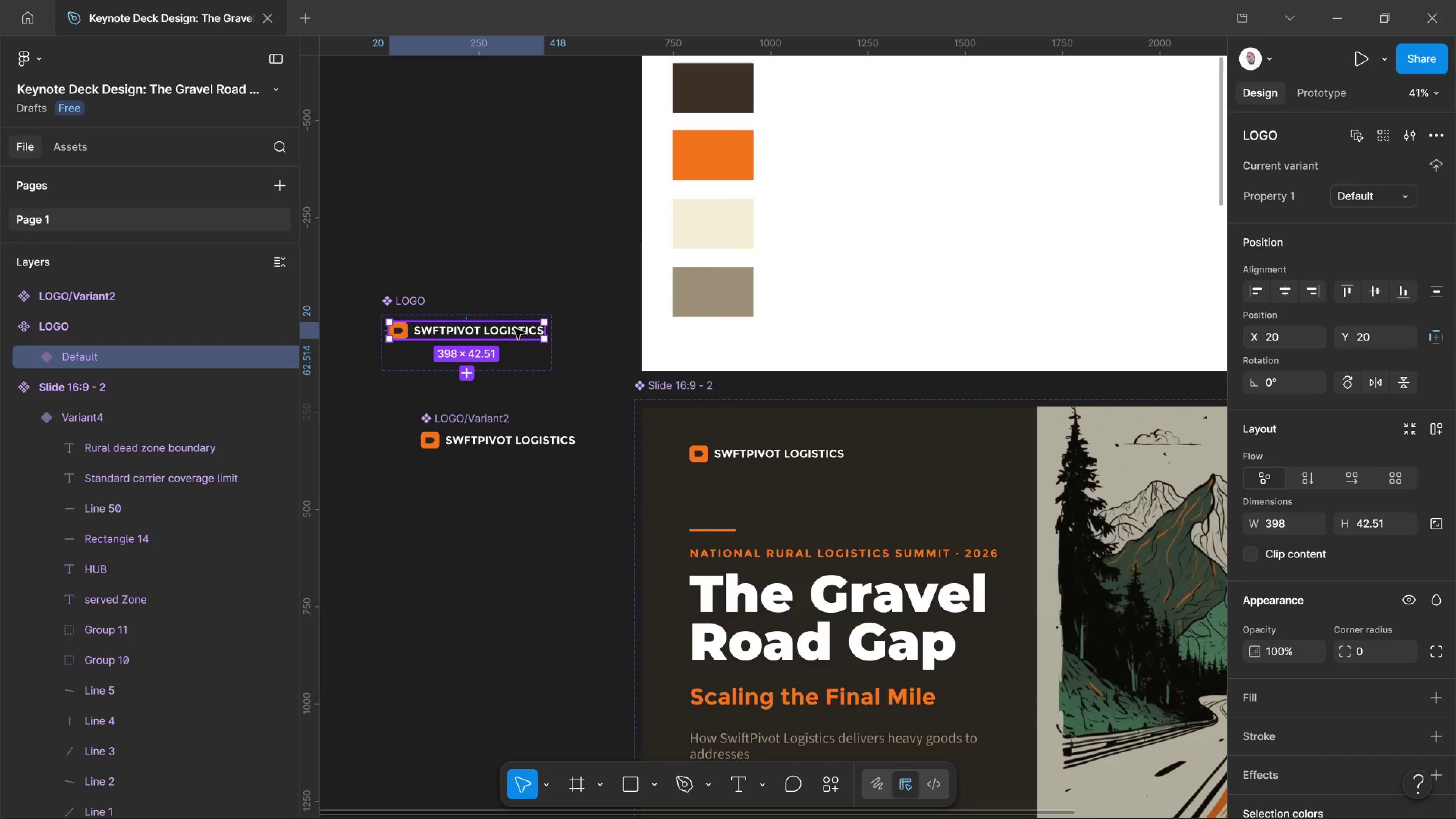 
right_click([515, 329])
 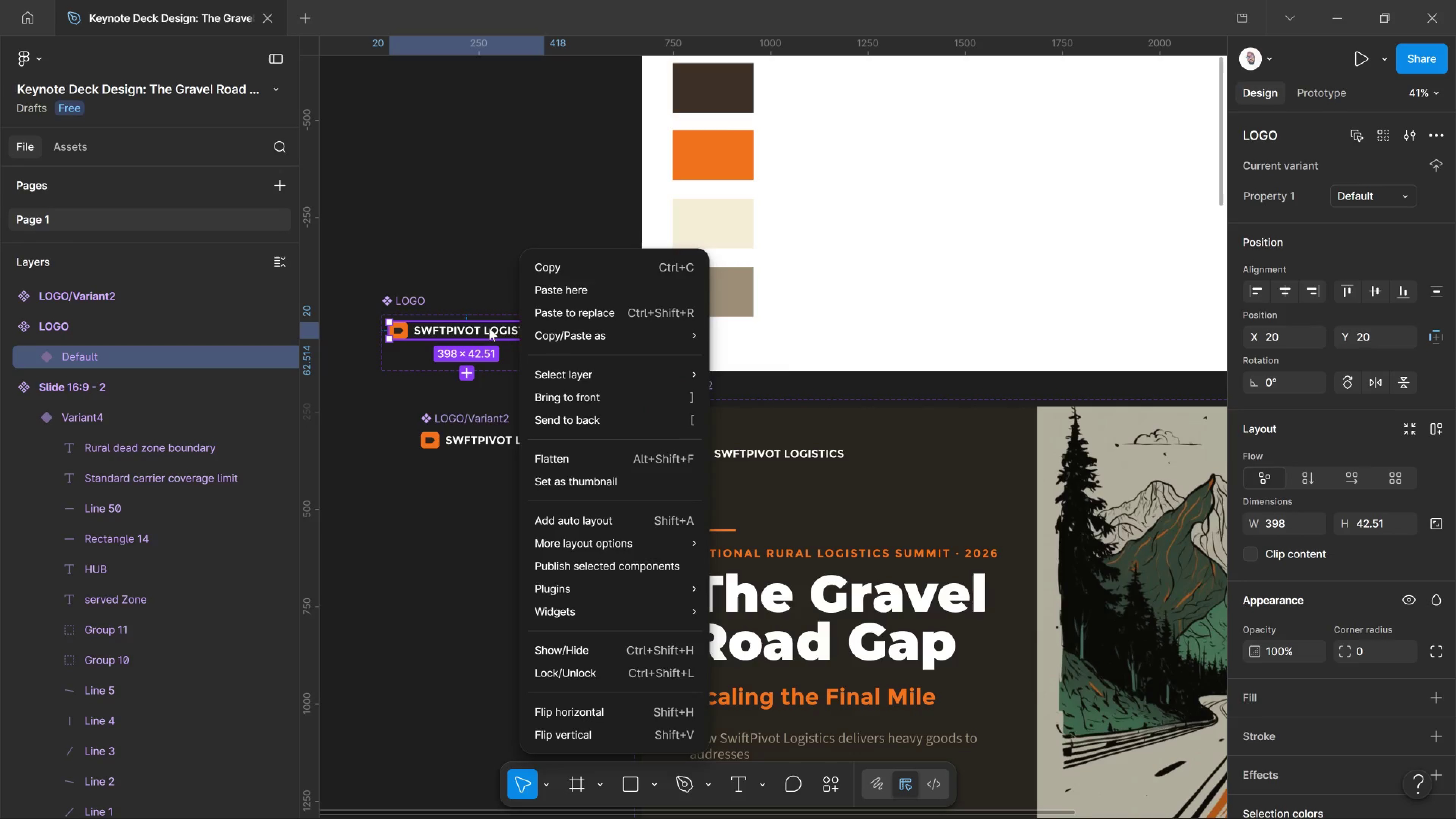 
left_click([489, 328])
 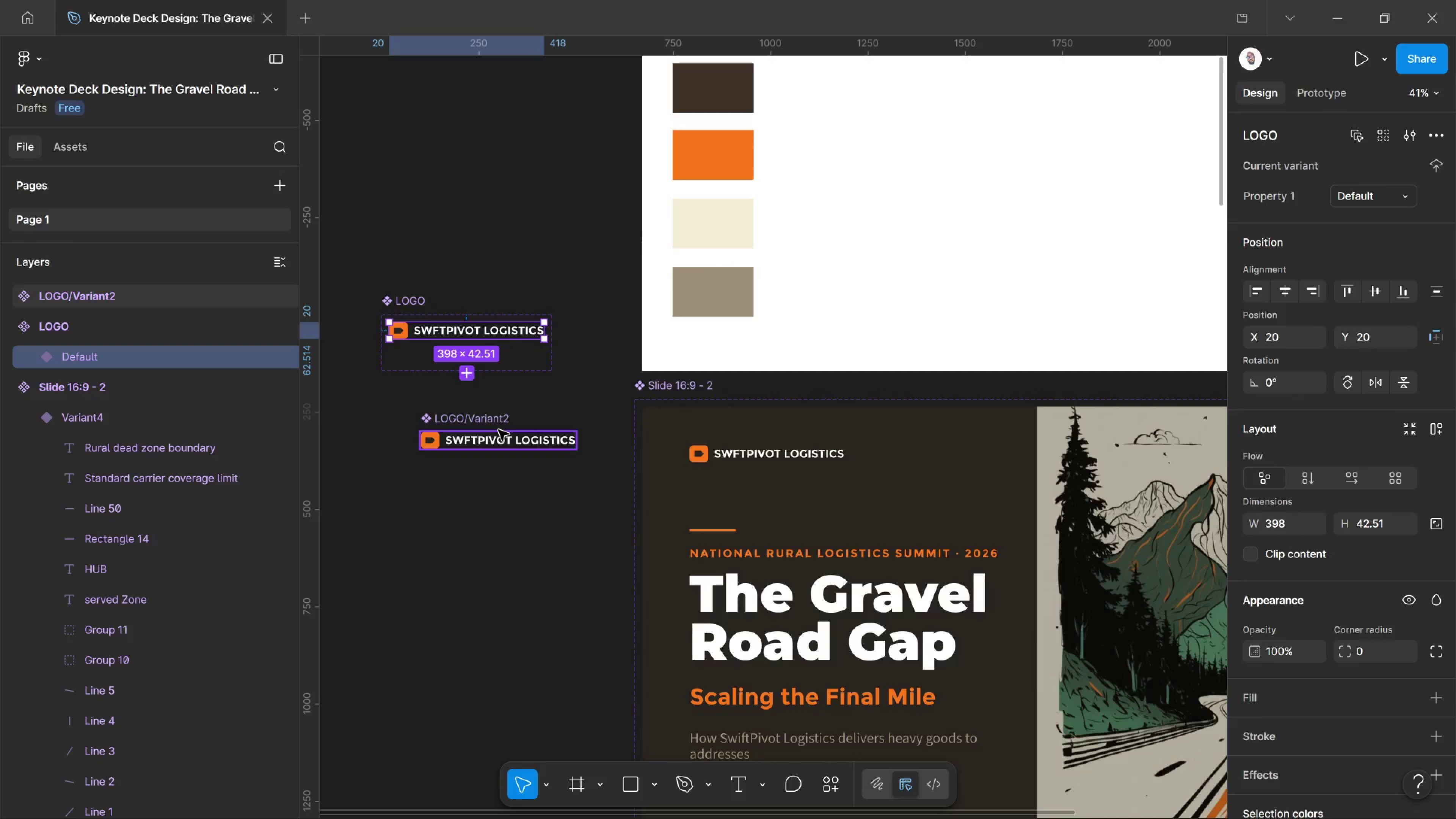 
left_click([499, 430])
 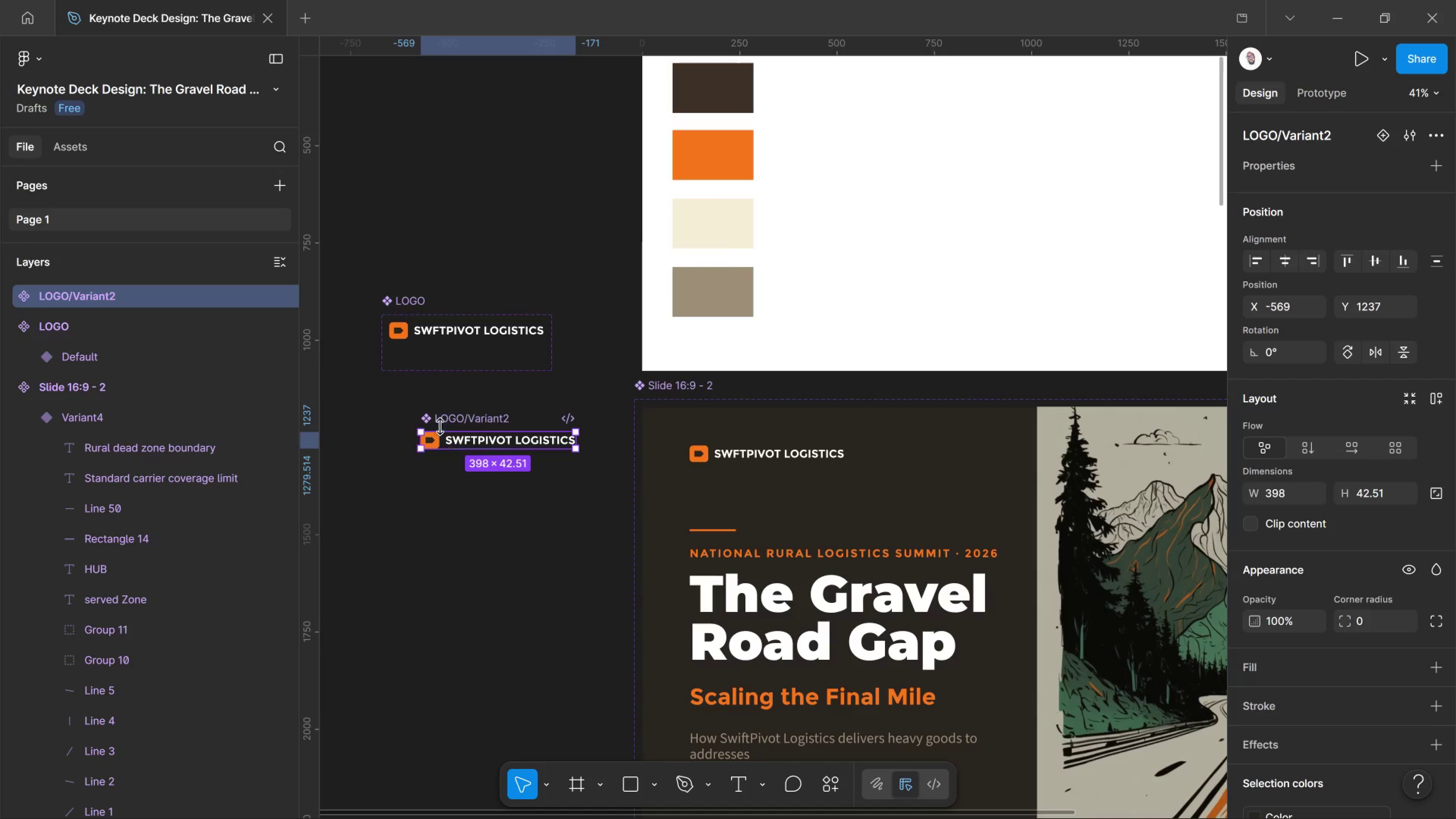 
left_click_drag(start_coordinate=[444, 417], to_coordinate=[683, 427])
 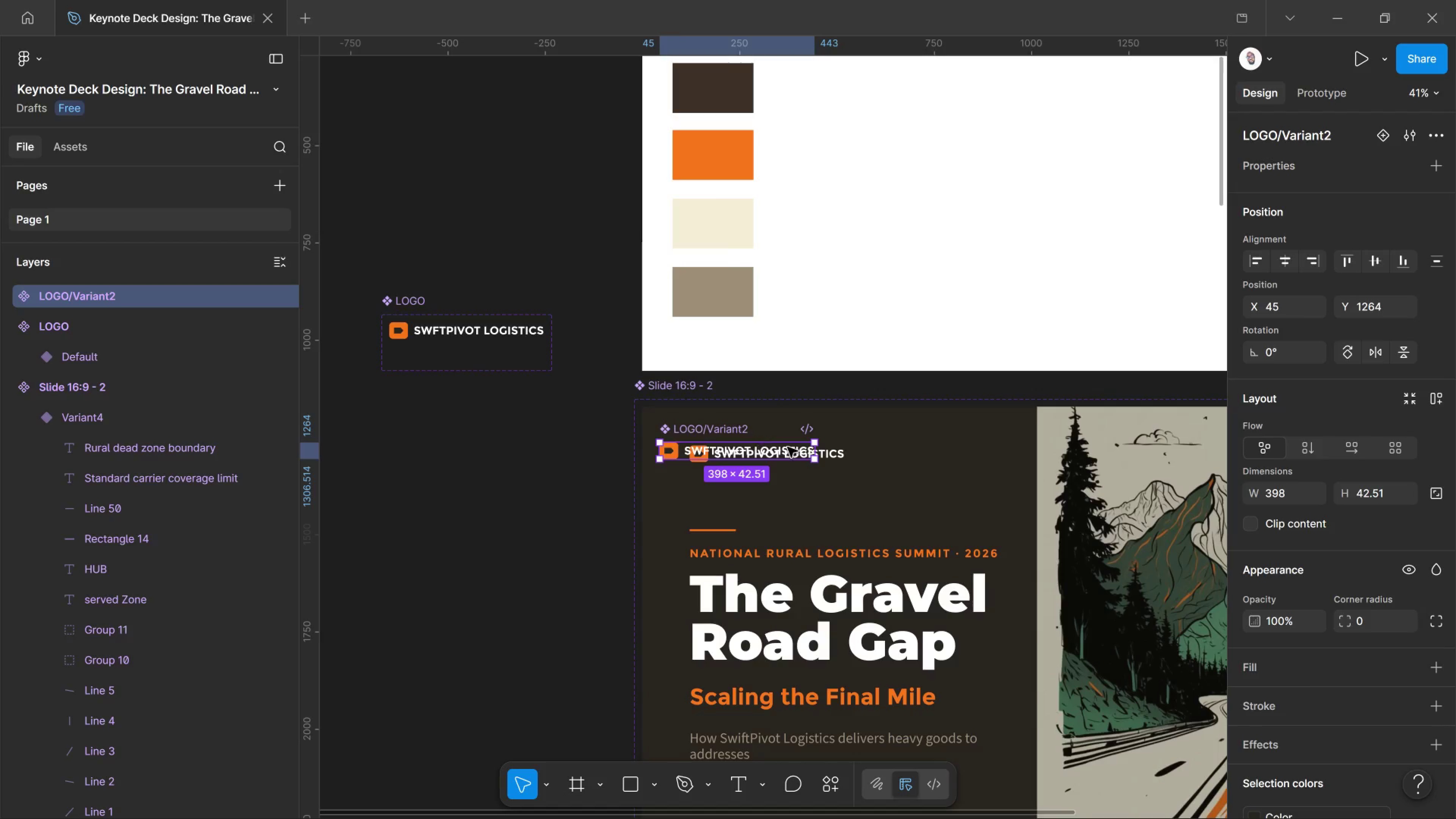 
hold_key(key=ShiftLeft, duration=0.59)
 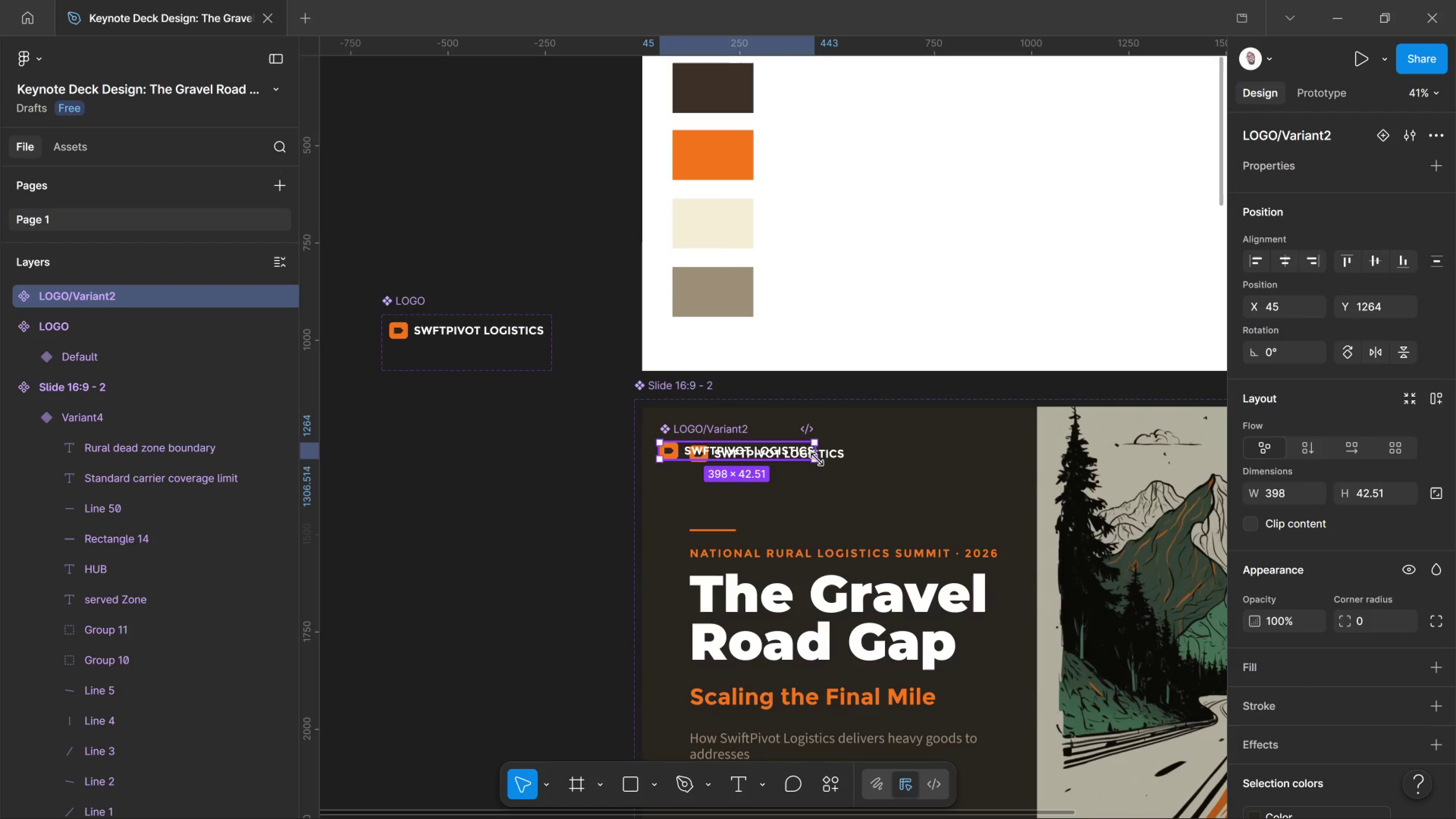 
left_click([831, 459])
 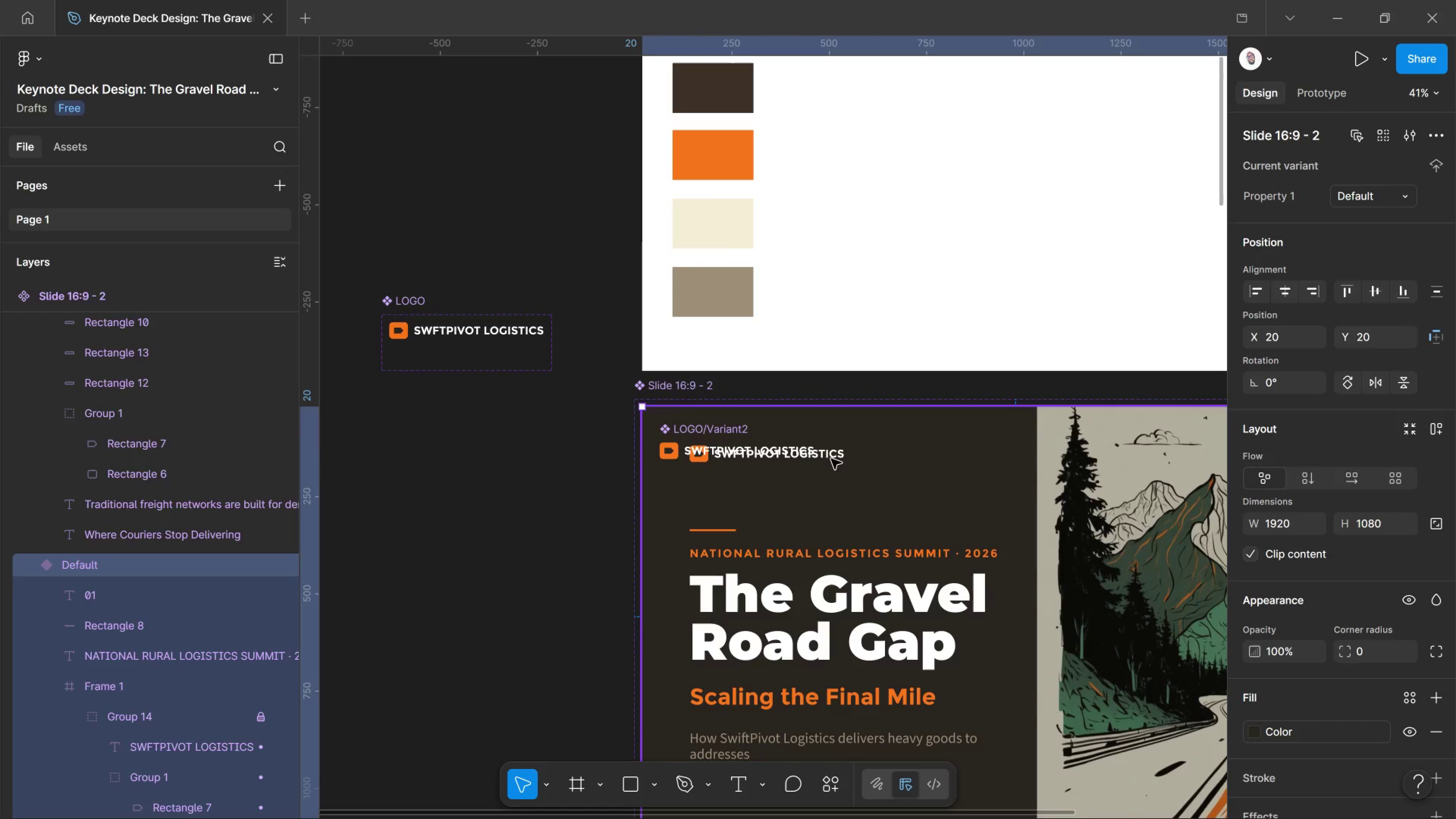 
hold_key(key=ControlLeft, duration=1.87)
double_click([831, 459])
 